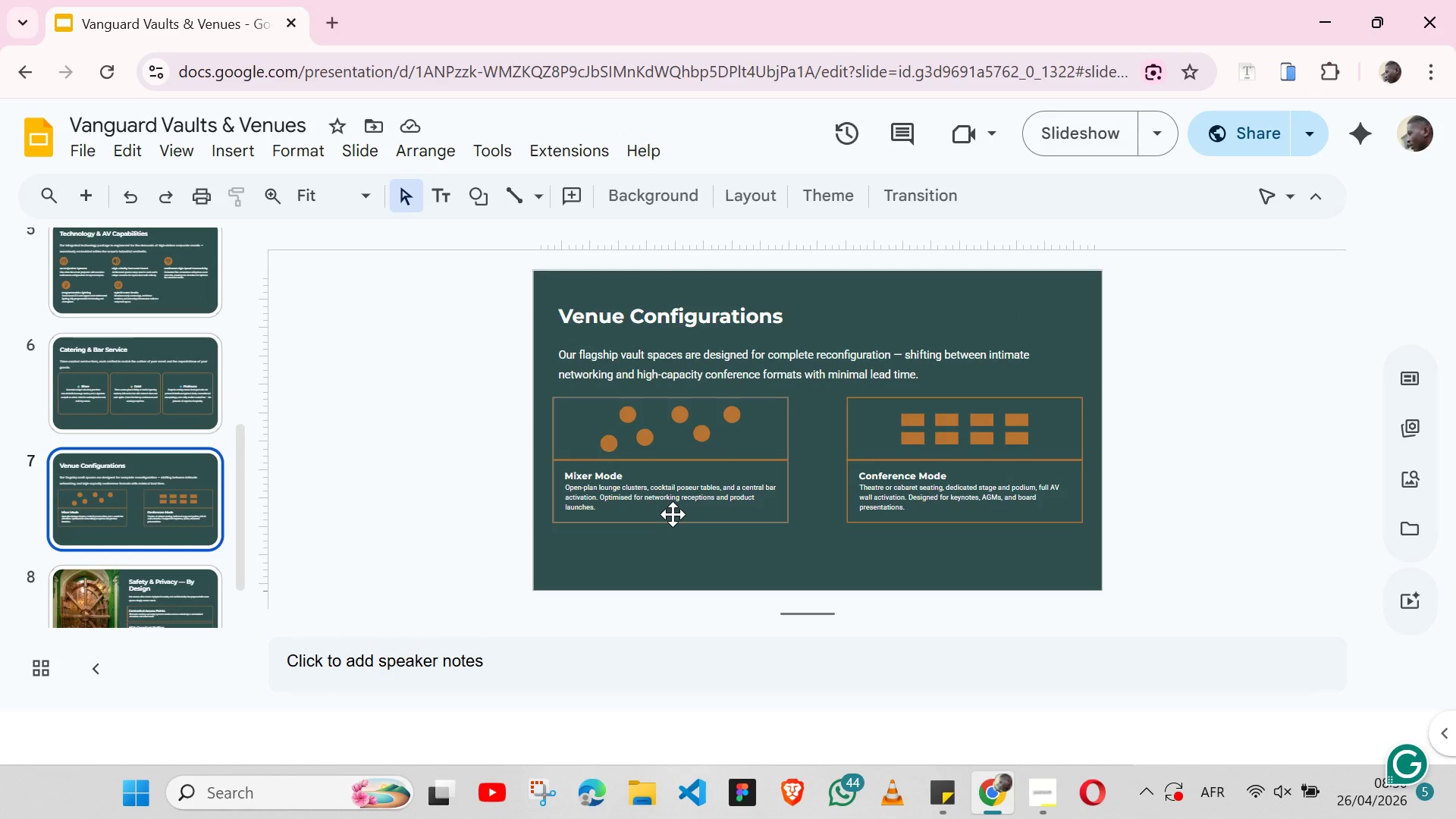 
scroll: coordinate [644, 532], scroll_direction: down, amount: 2.0
 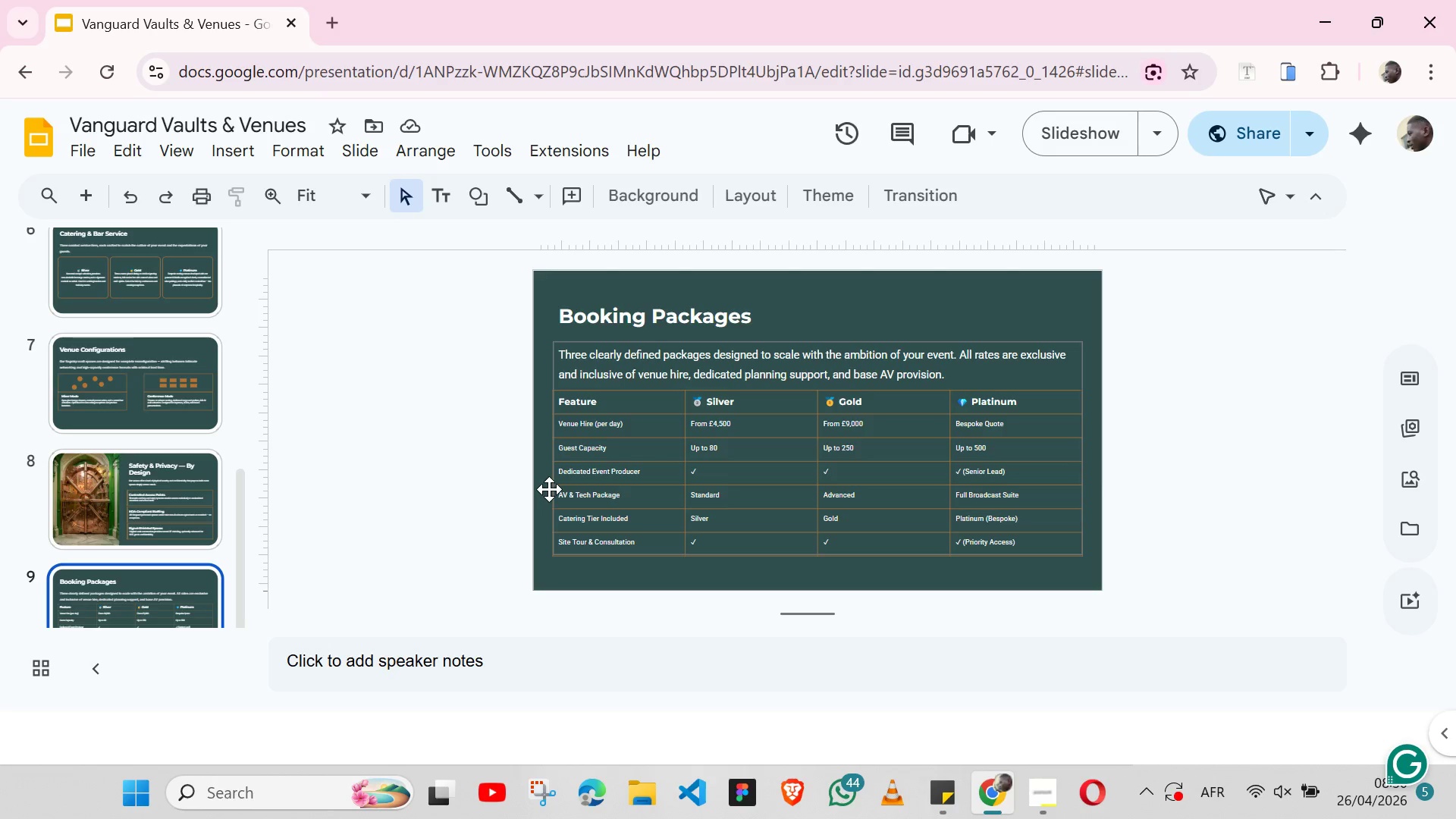 
wait(10.01)
 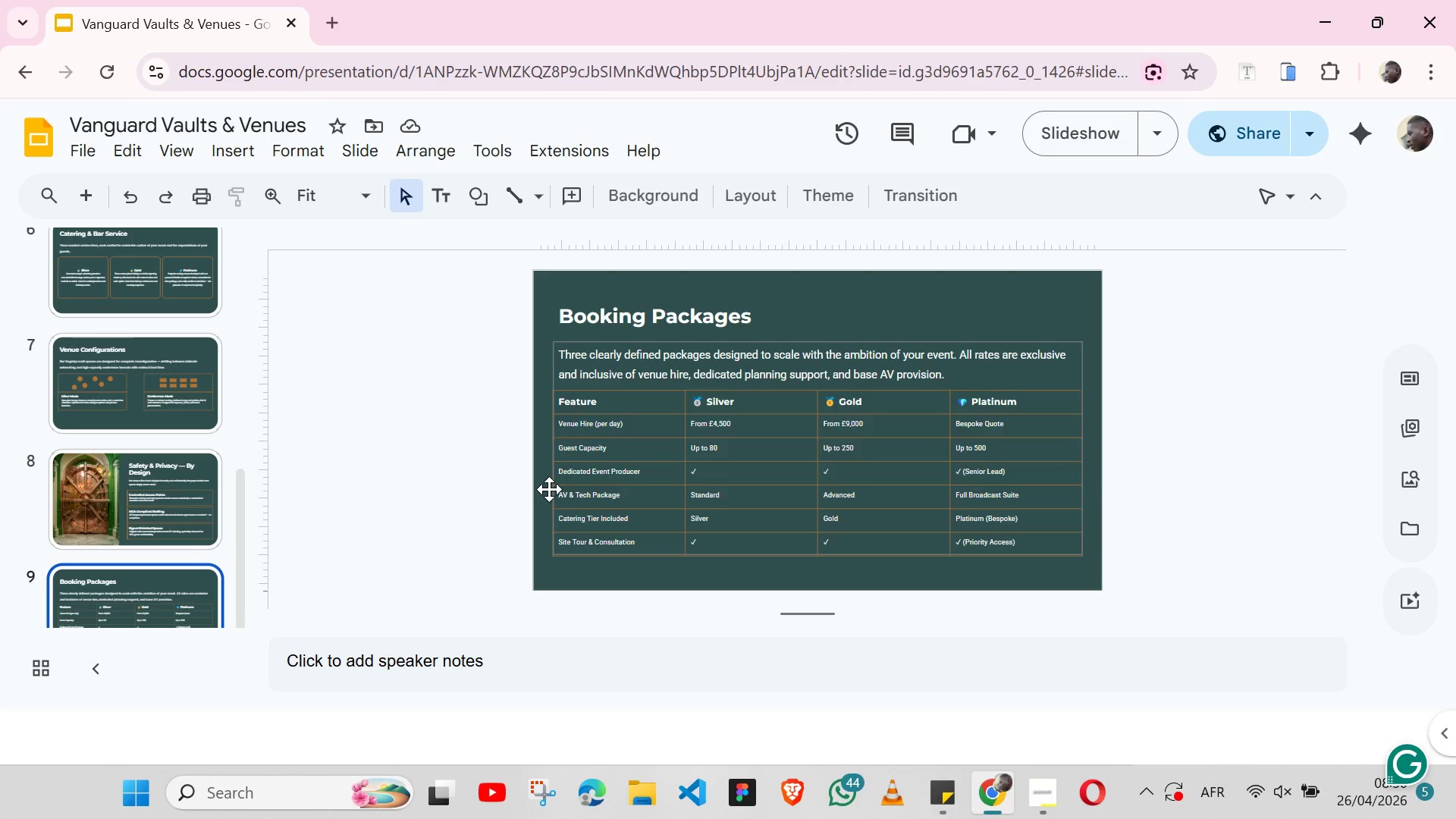 
scroll: coordinate [527, 515], scroll_direction: down, amount: 1.0
 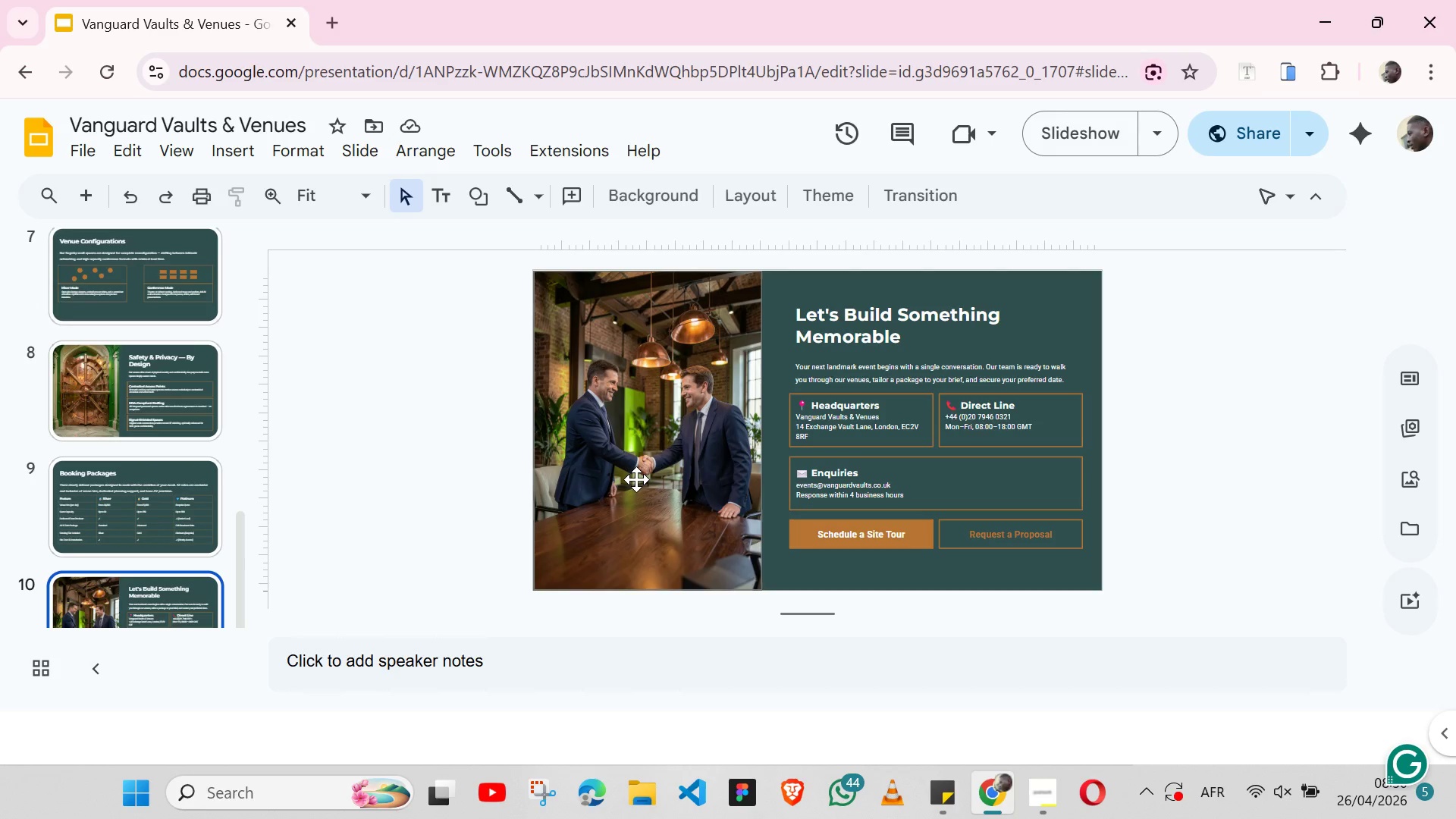 
wait(16.26)
 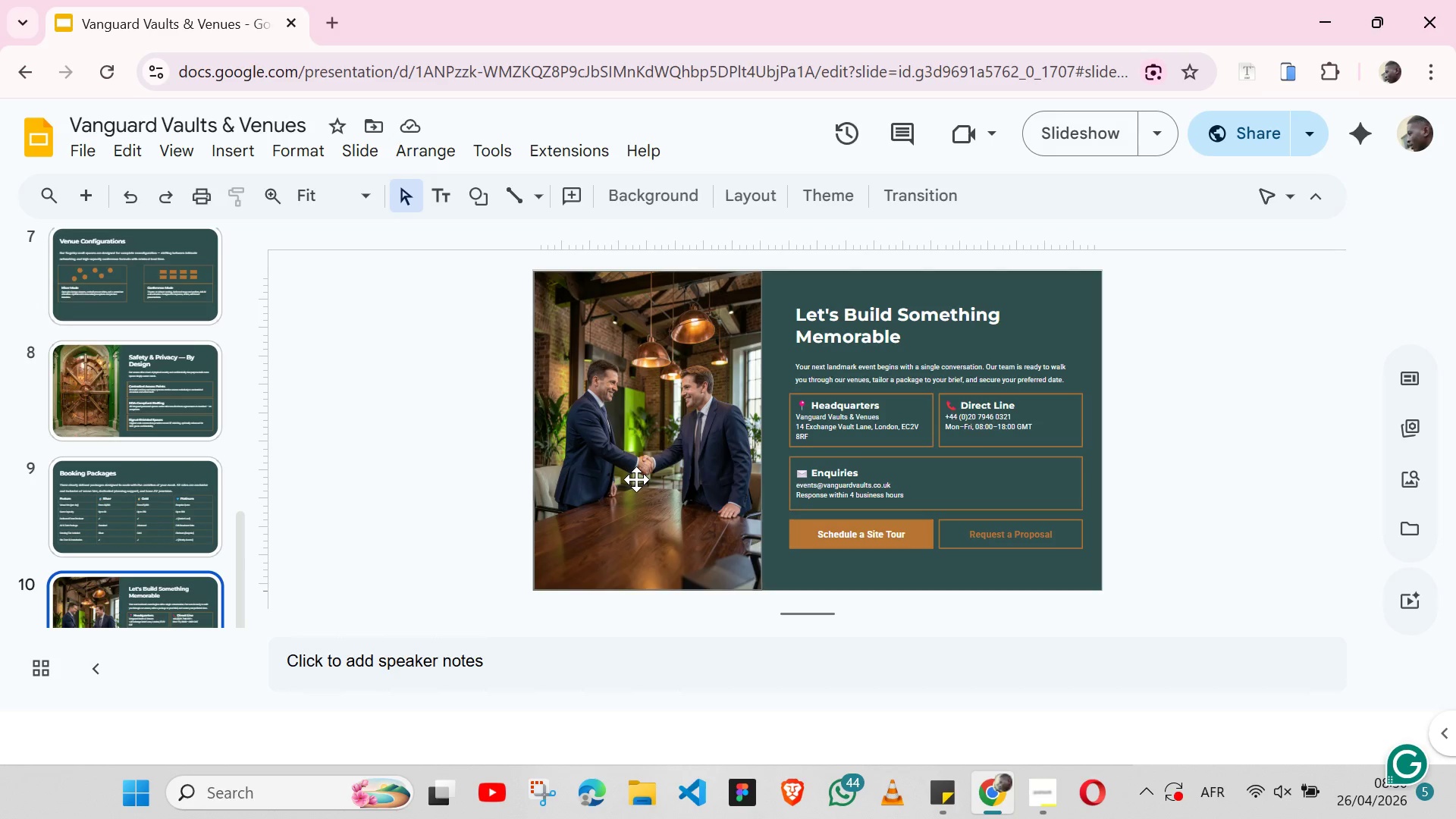 
scroll: coordinate [661, 457], scroll_direction: down, amount: 1.0
 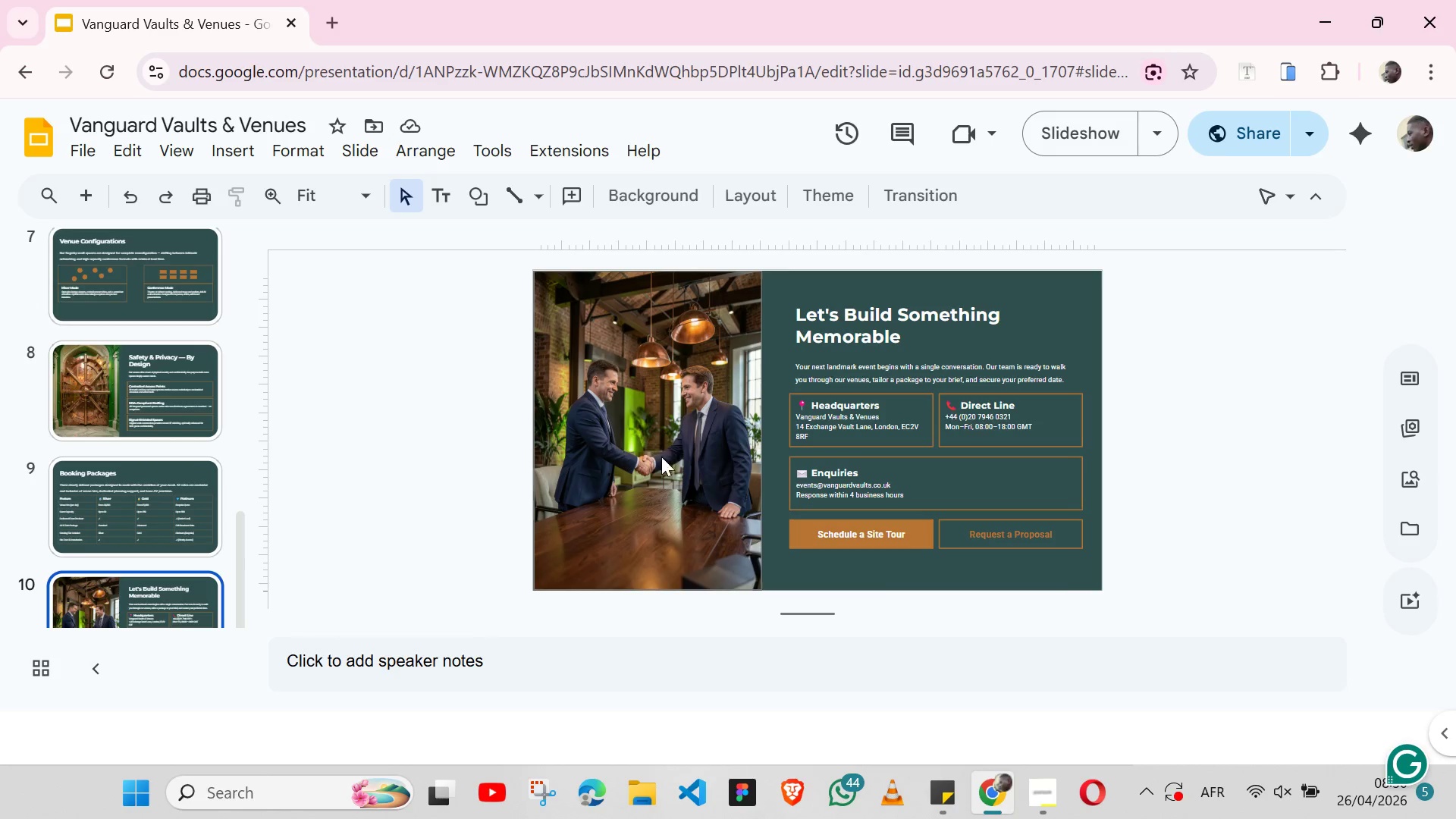 
scroll: coordinate [659, 419], scroll_direction: none, amount: 0.0
 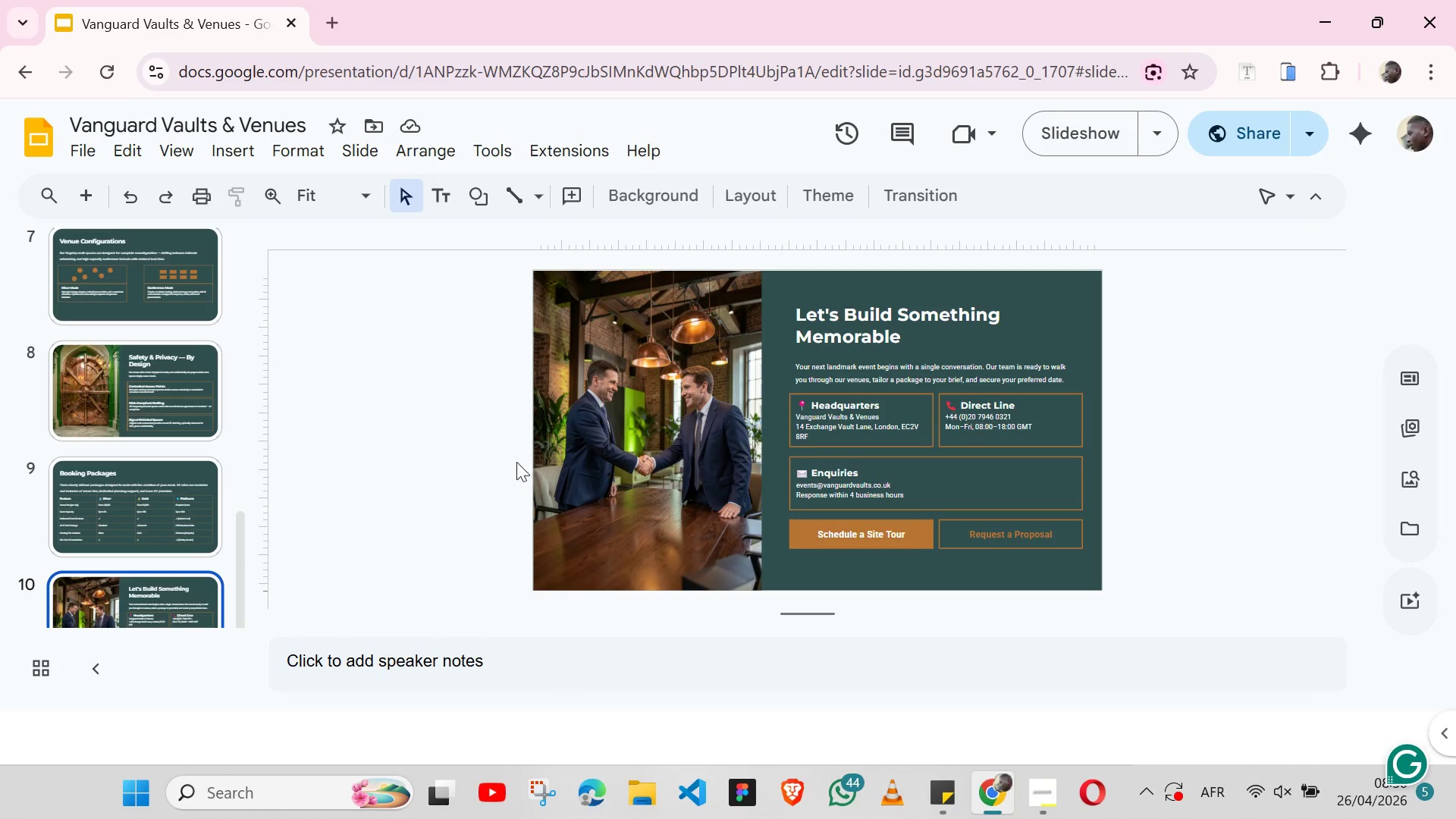 
wait(21.66)
 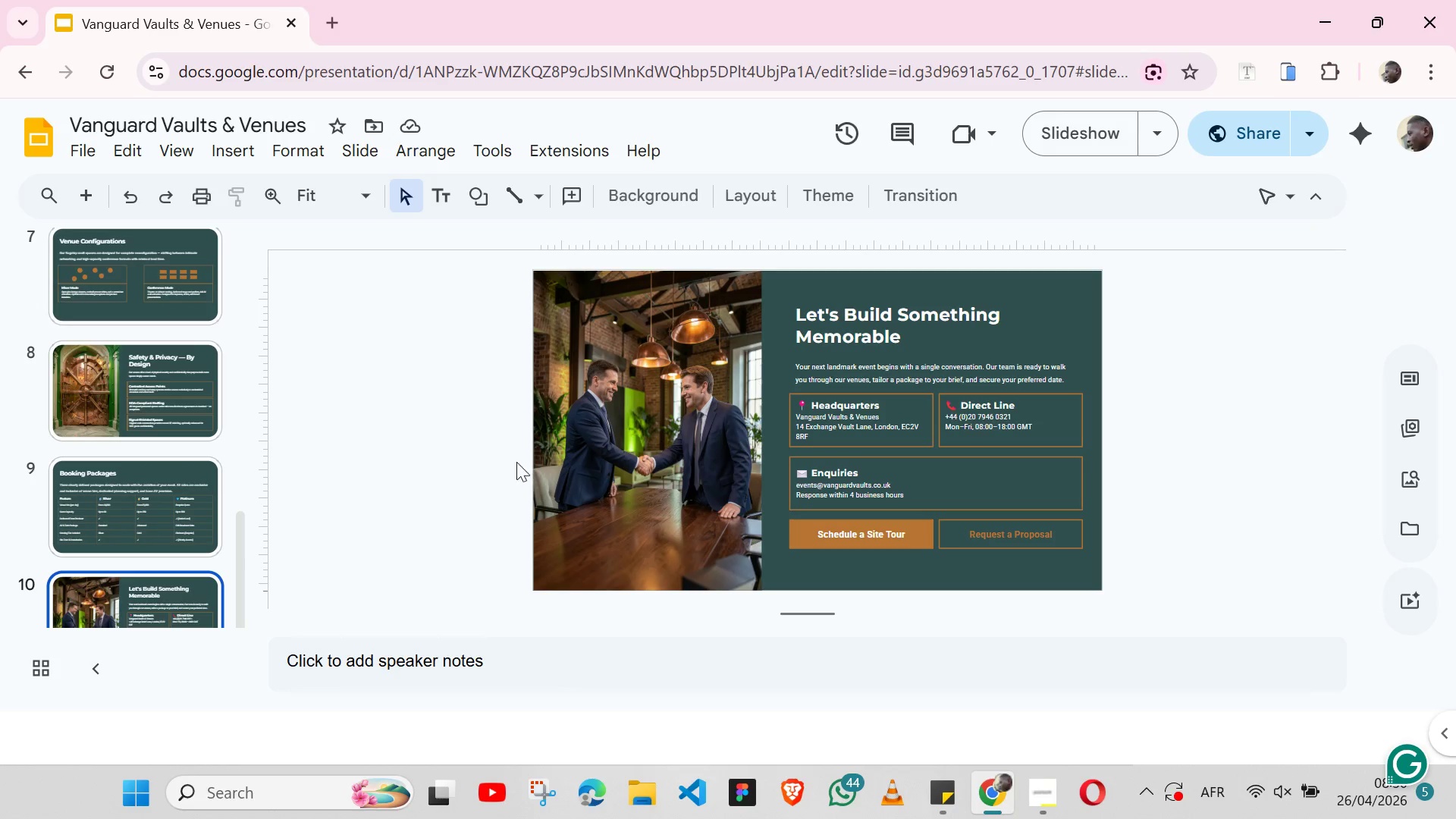 
scroll: coordinate [823, 538], scroll_direction: none, amount: 0.0
 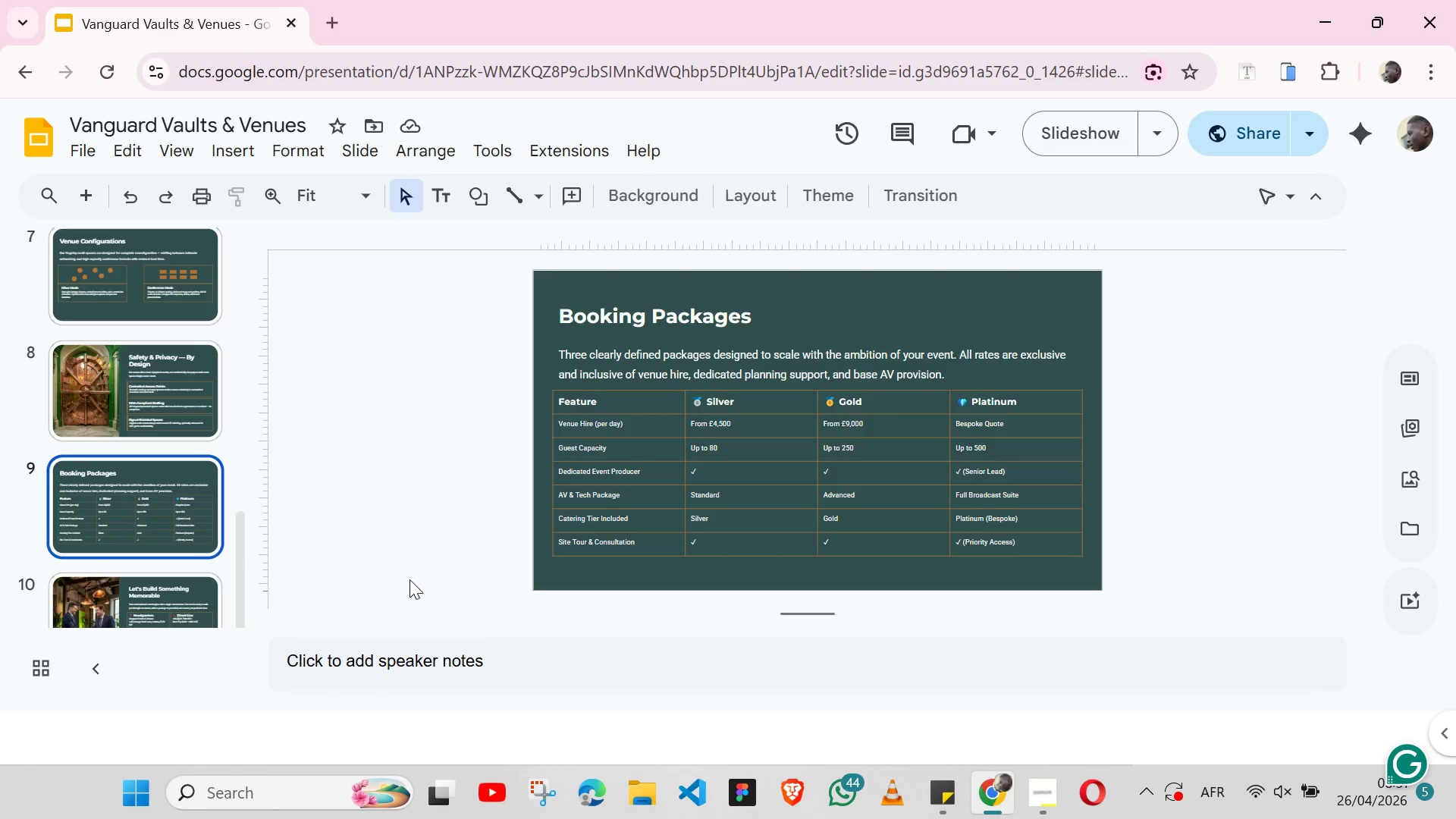 
wait(18.59)
 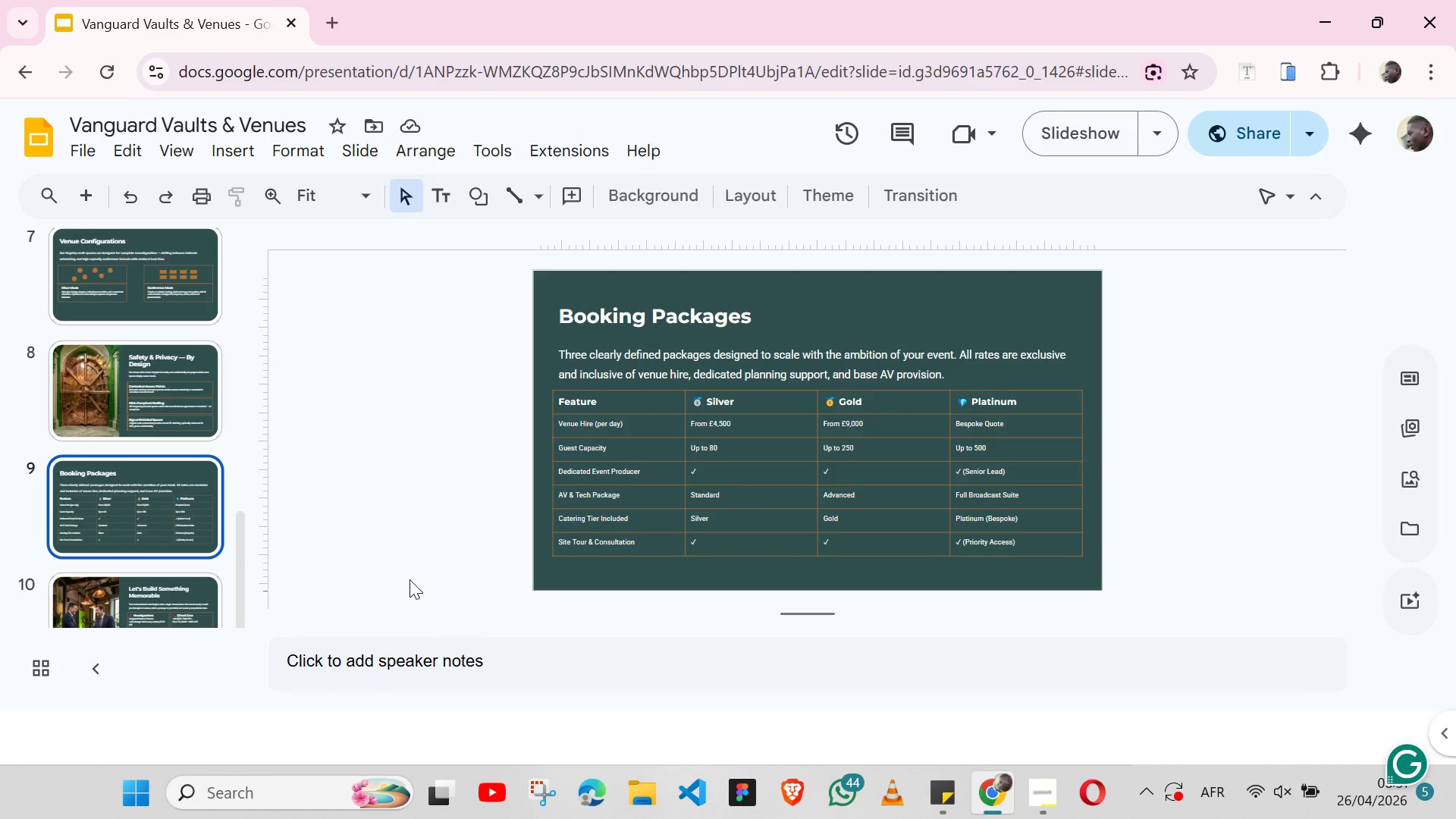 
scroll: coordinate [400, 576], scroll_direction: up, amount: 1.0
 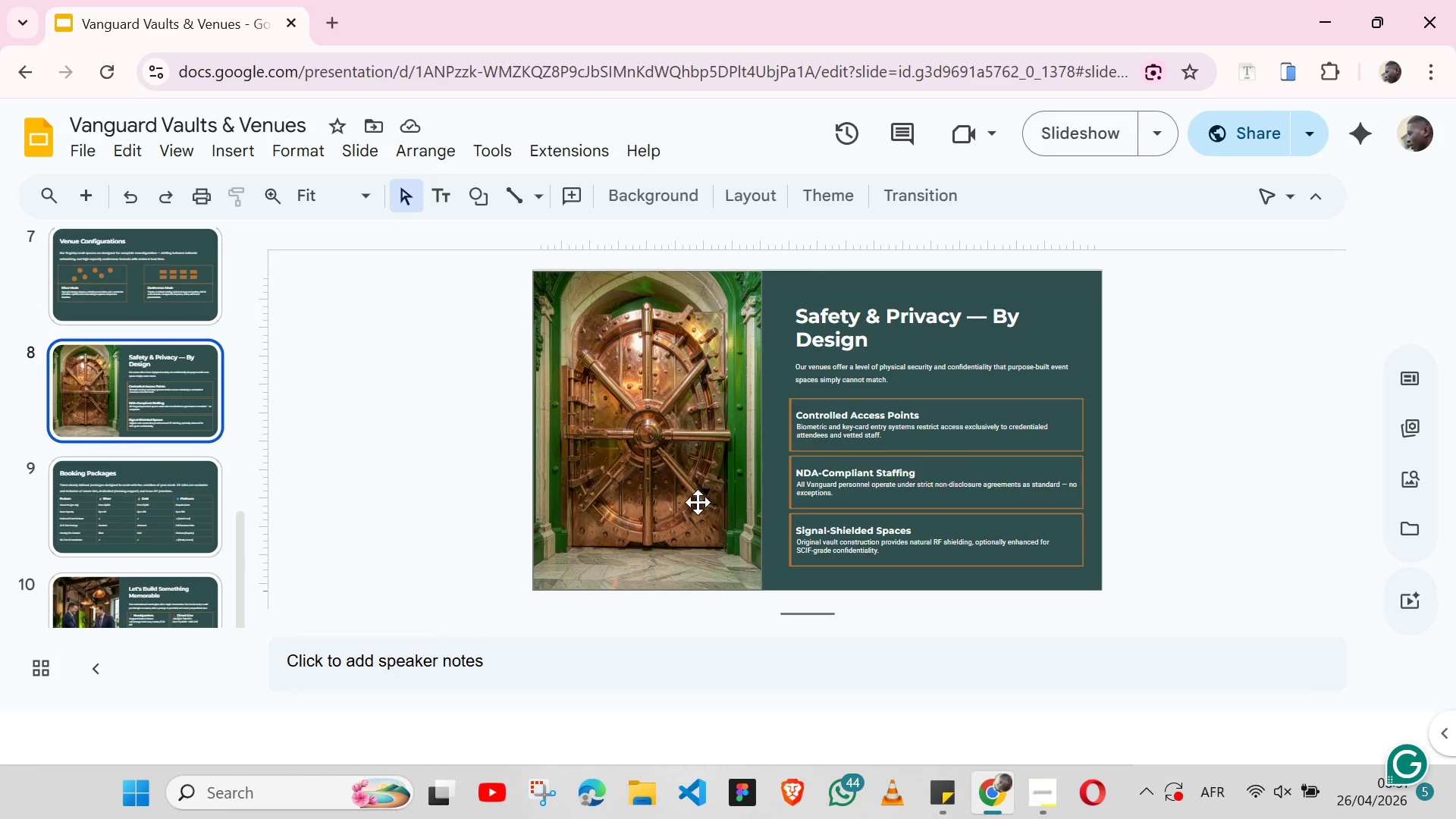 
scroll: coordinate [682, 518], scroll_direction: none, amount: 0.0
 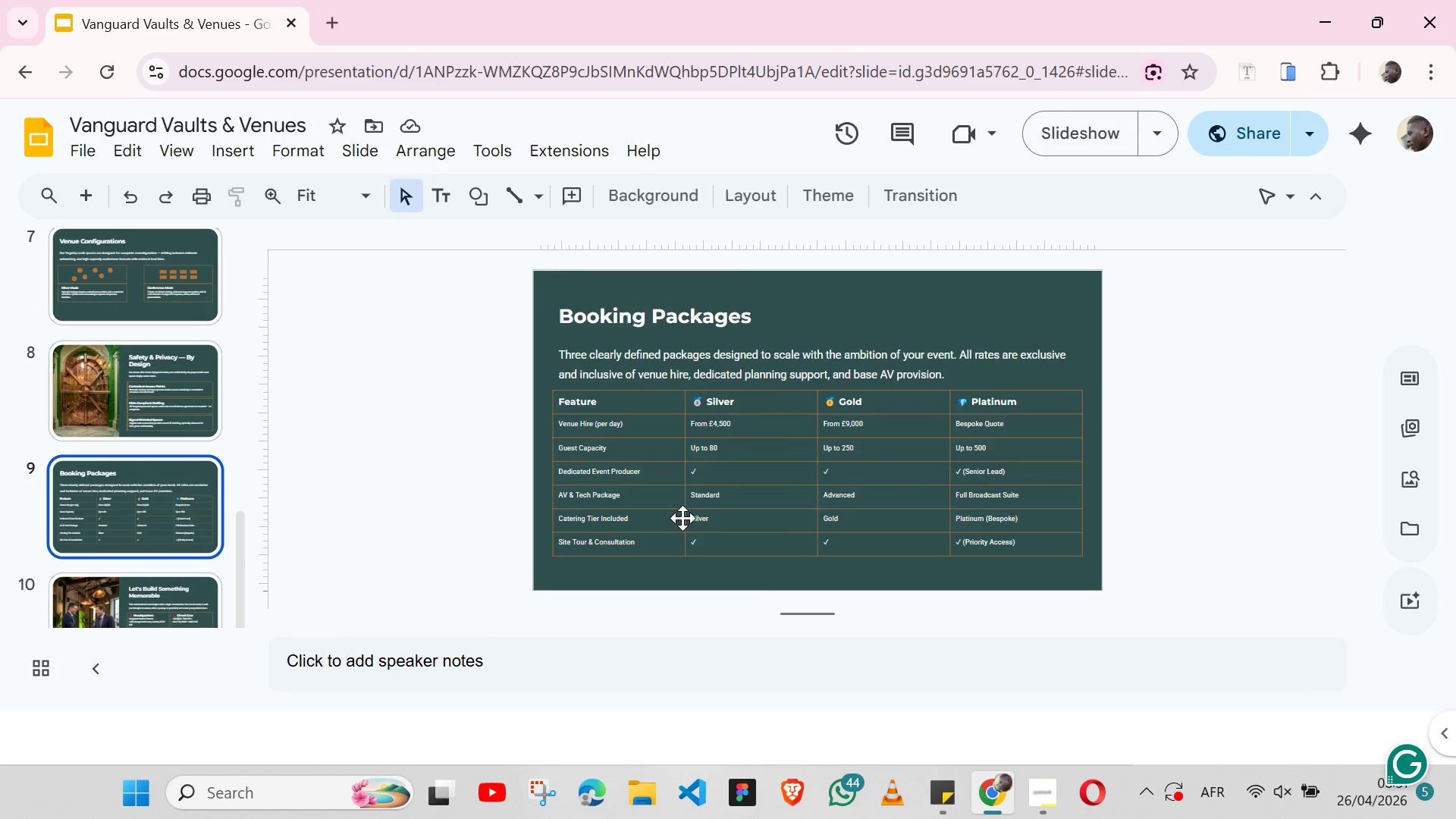 
scroll: coordinate [676, 562], scroll_direction: up, amount: 6.0
 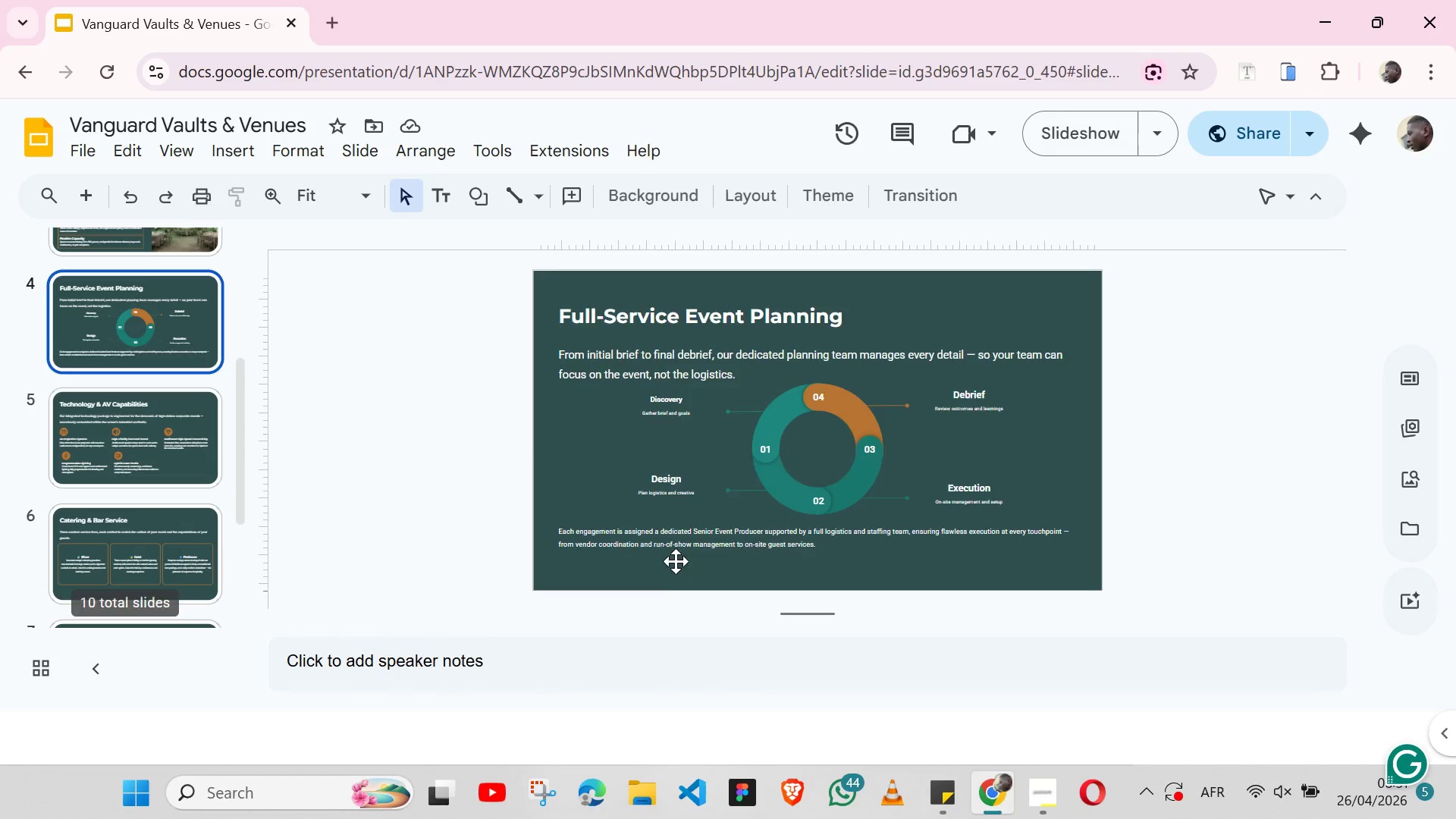 
scroll: coordinate [673, 561], scroll_direction: down, amount: 1.0
 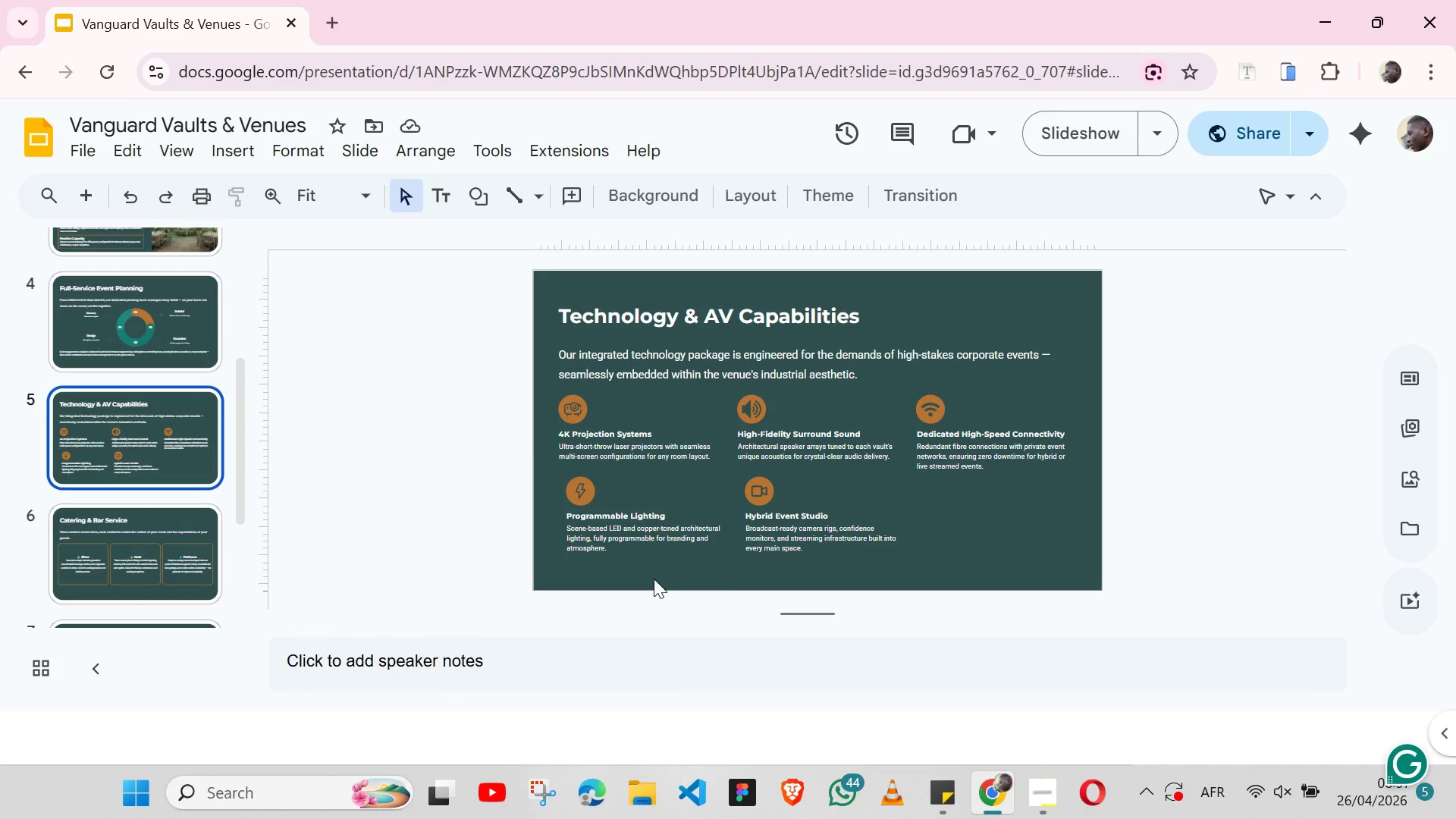 
scroll: coordinate [652, 575], scroll_direction: none, amount: 0.0
 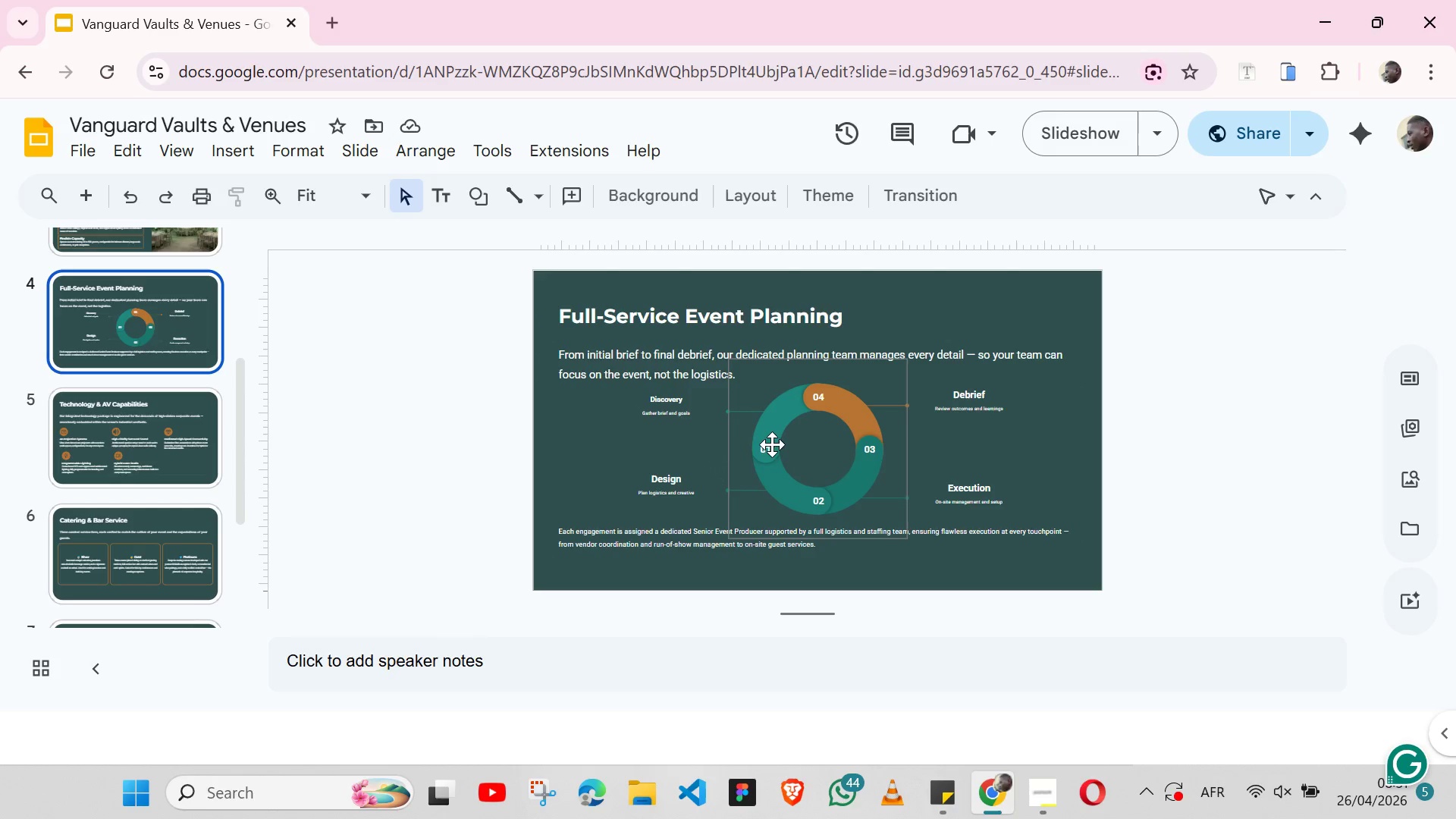 
scroll: coordinate [696, 465], scroll_direction: up, amount: 4.0
 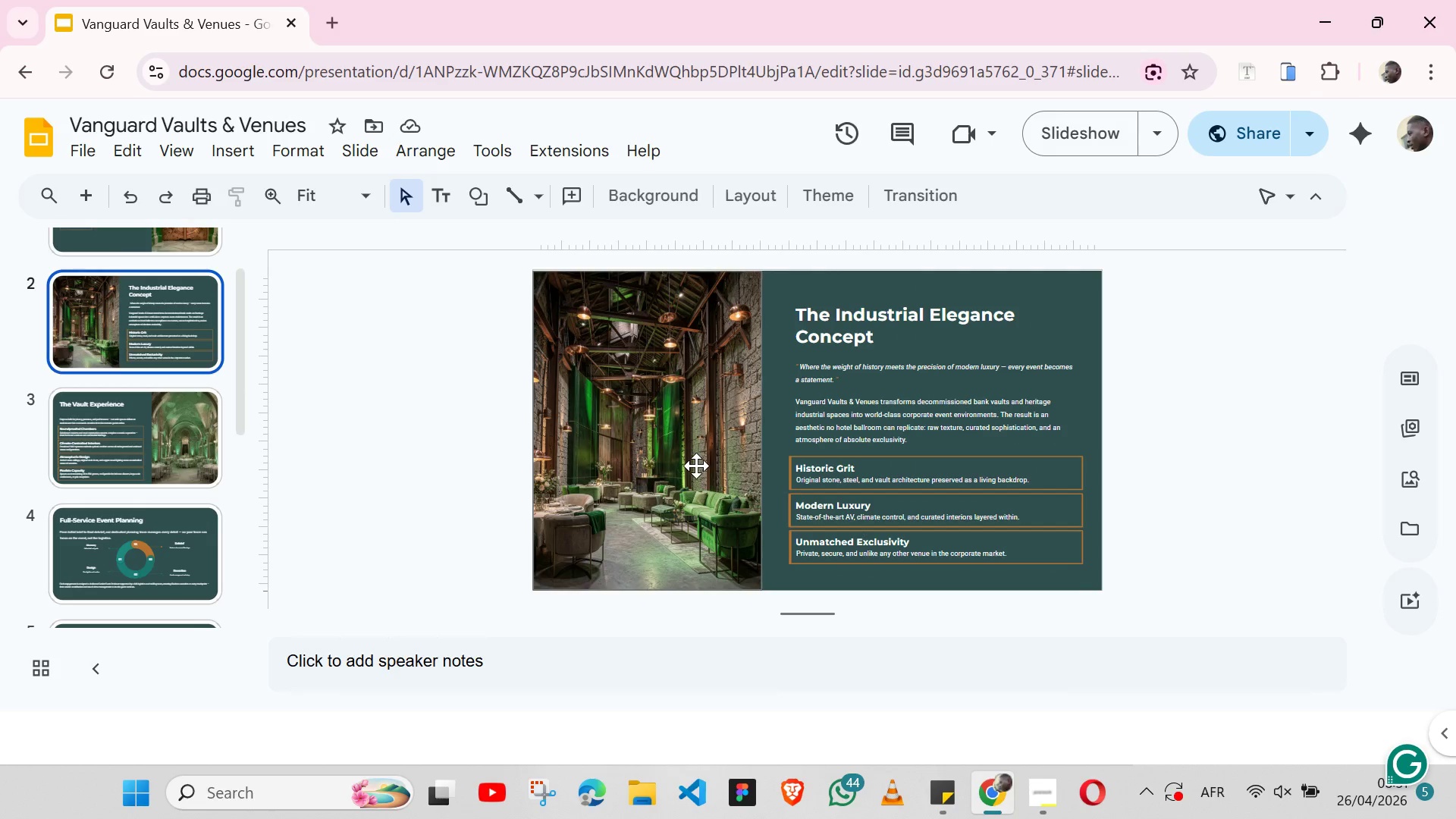 
scroll: coordinate [695, 511], scroll_direction: down, amount: 11.0
 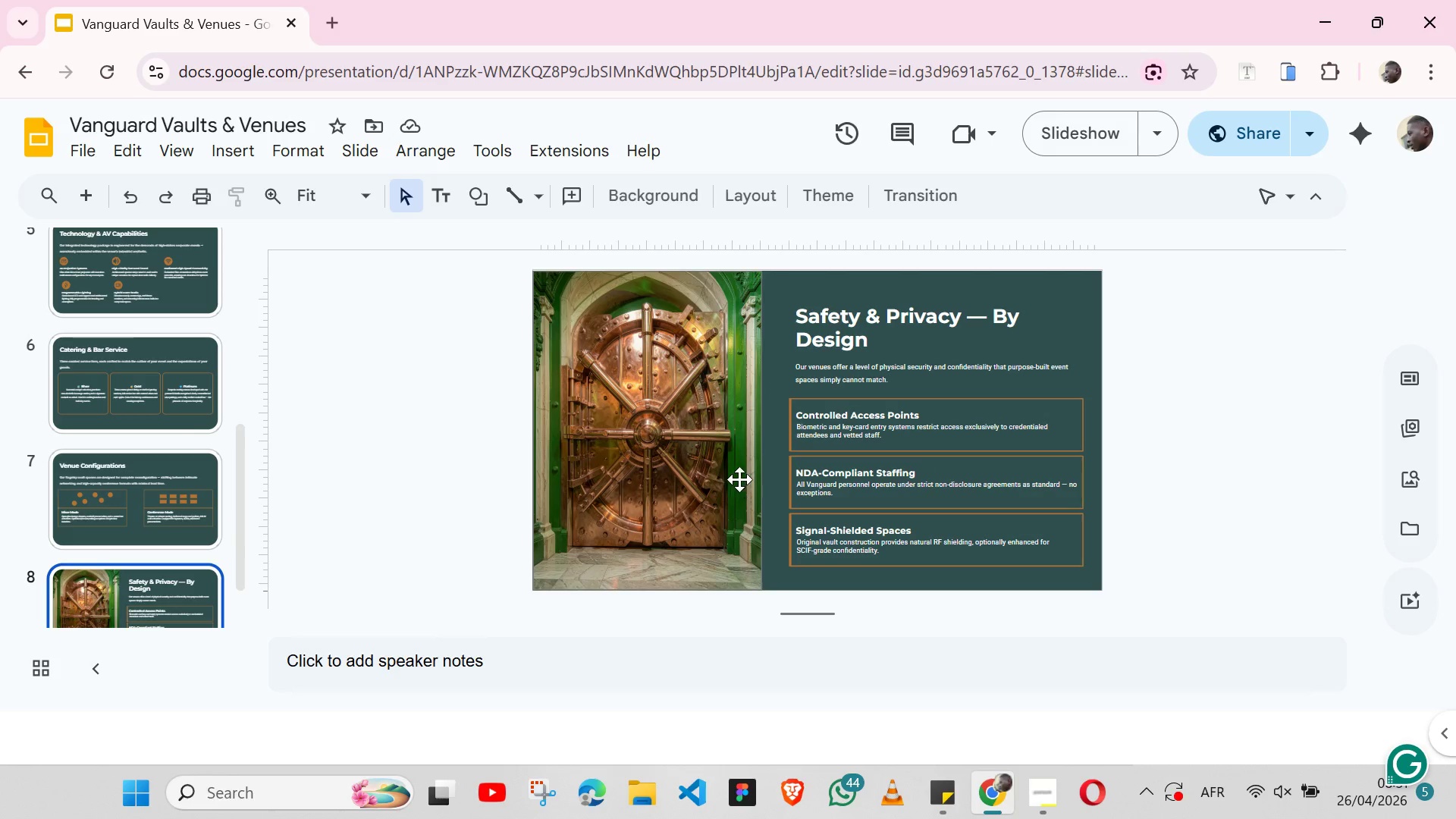 
wait(8.91)
 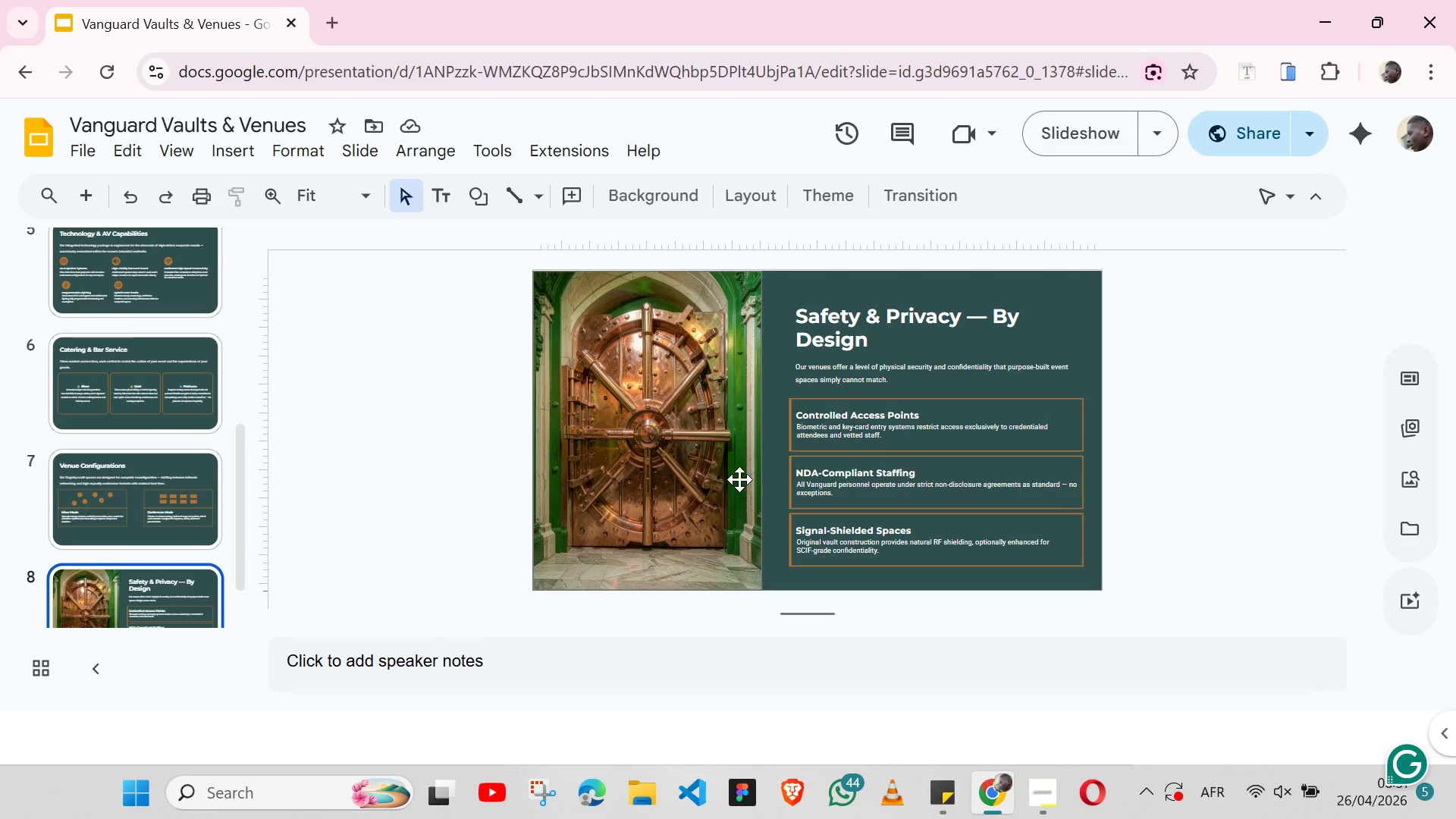 
scroll: coordinate [591, 475], scroll_direction: down, amount: 2.0
 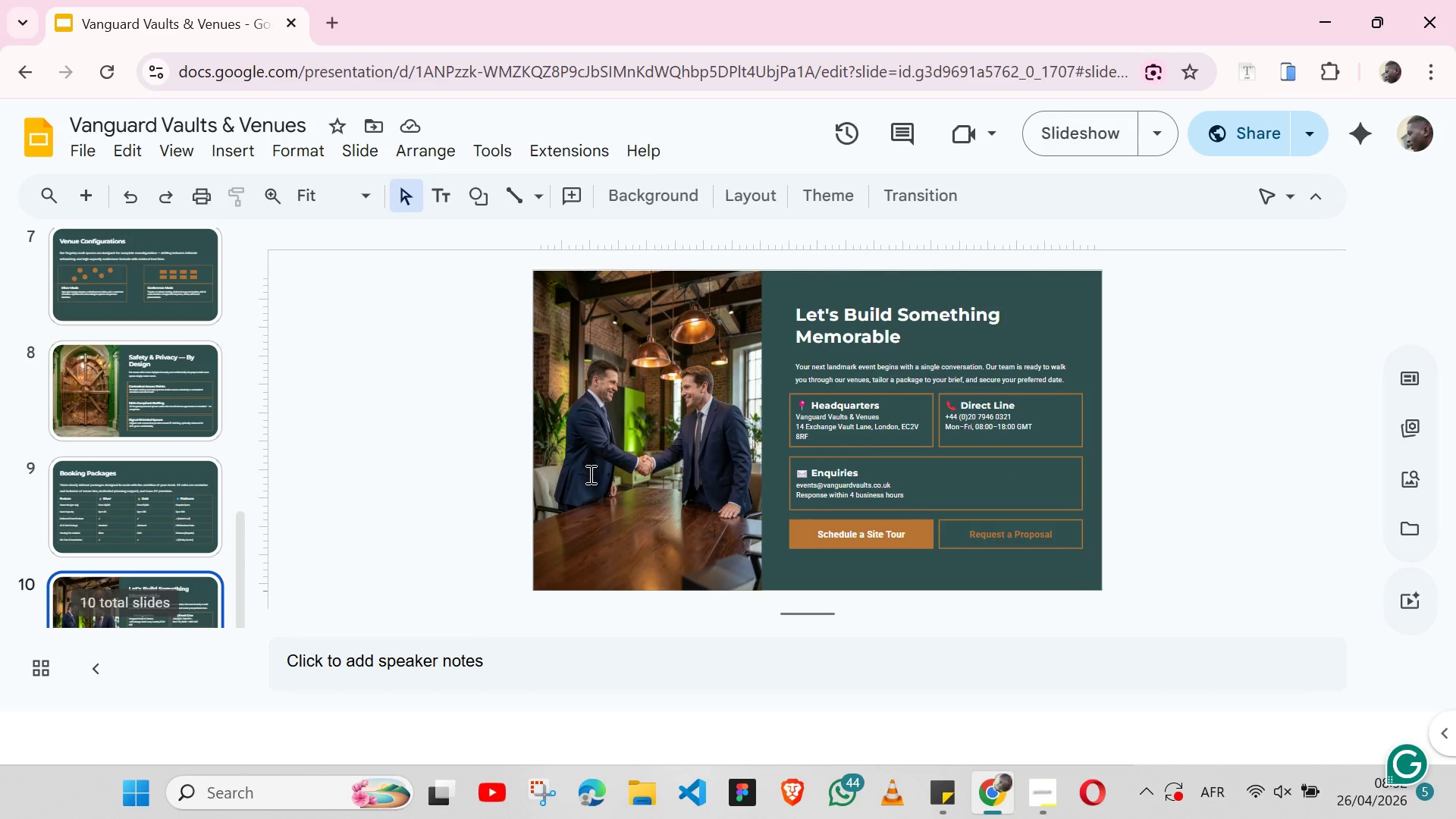 
scroll: coordinate [589, 474], scroll_direction: none, amount: 0.0
 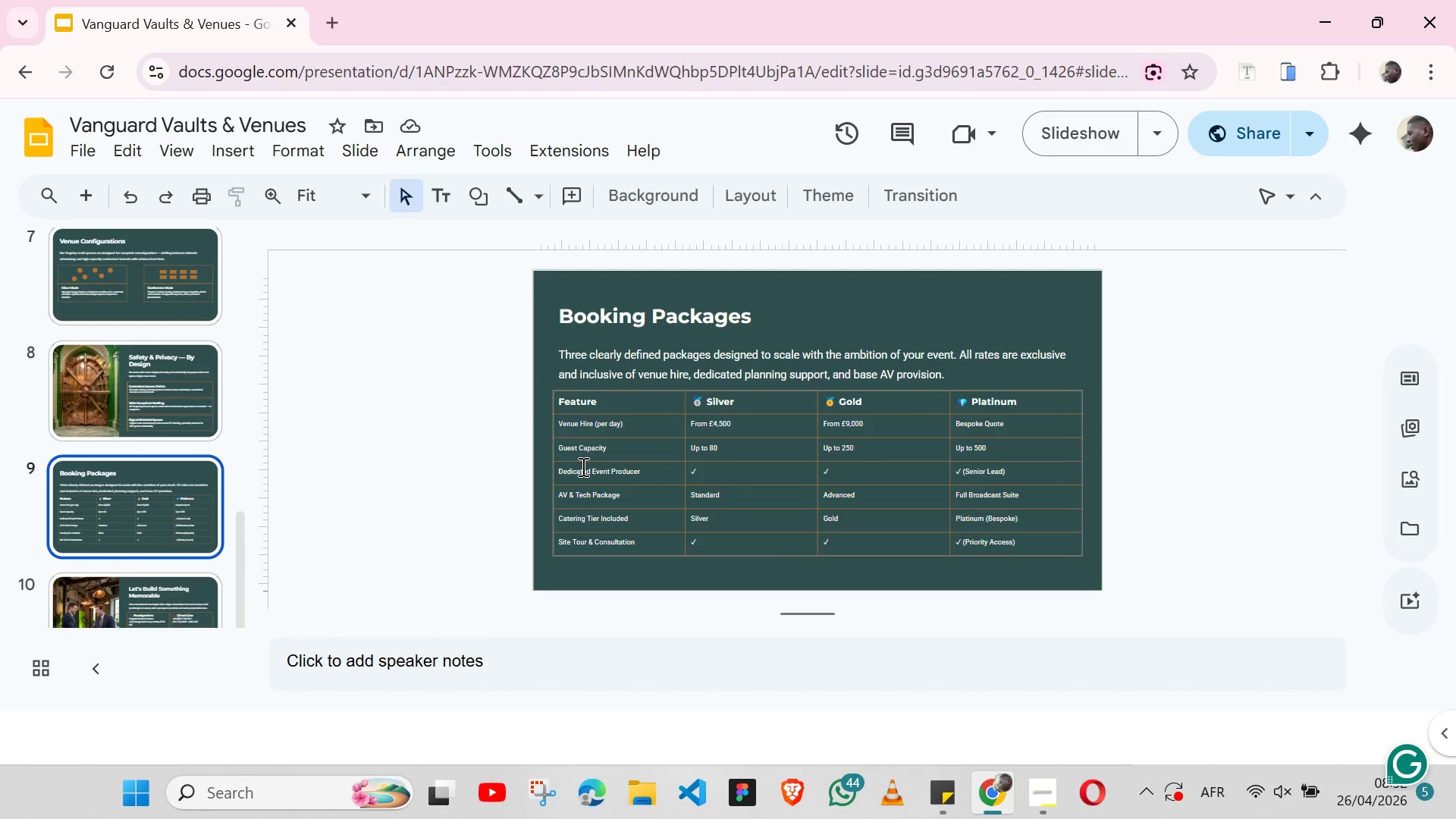 
wait(7.67)
 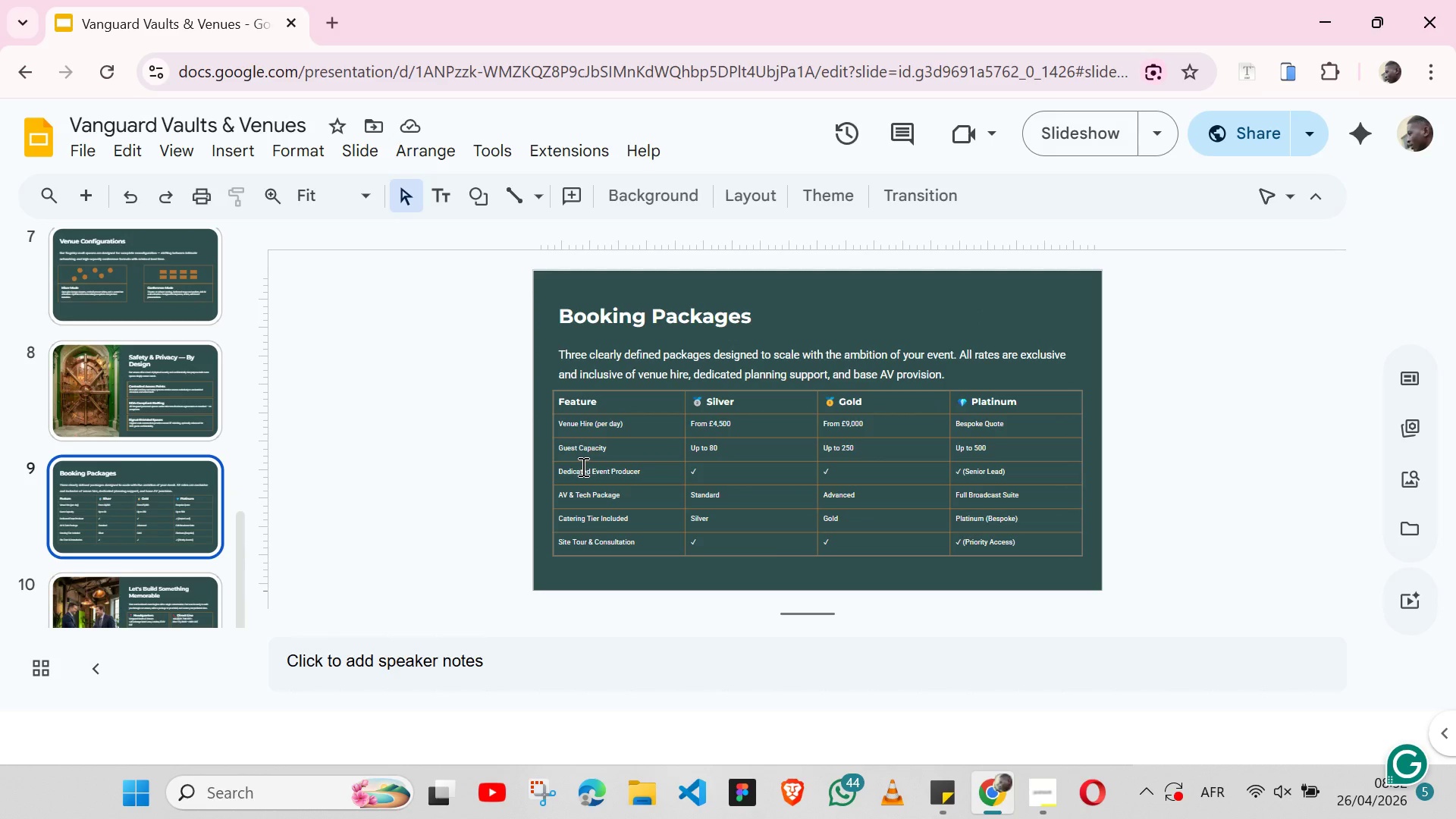 
scroll: coordinate [562, 523], scroll_direction: down, amount: 1.0
 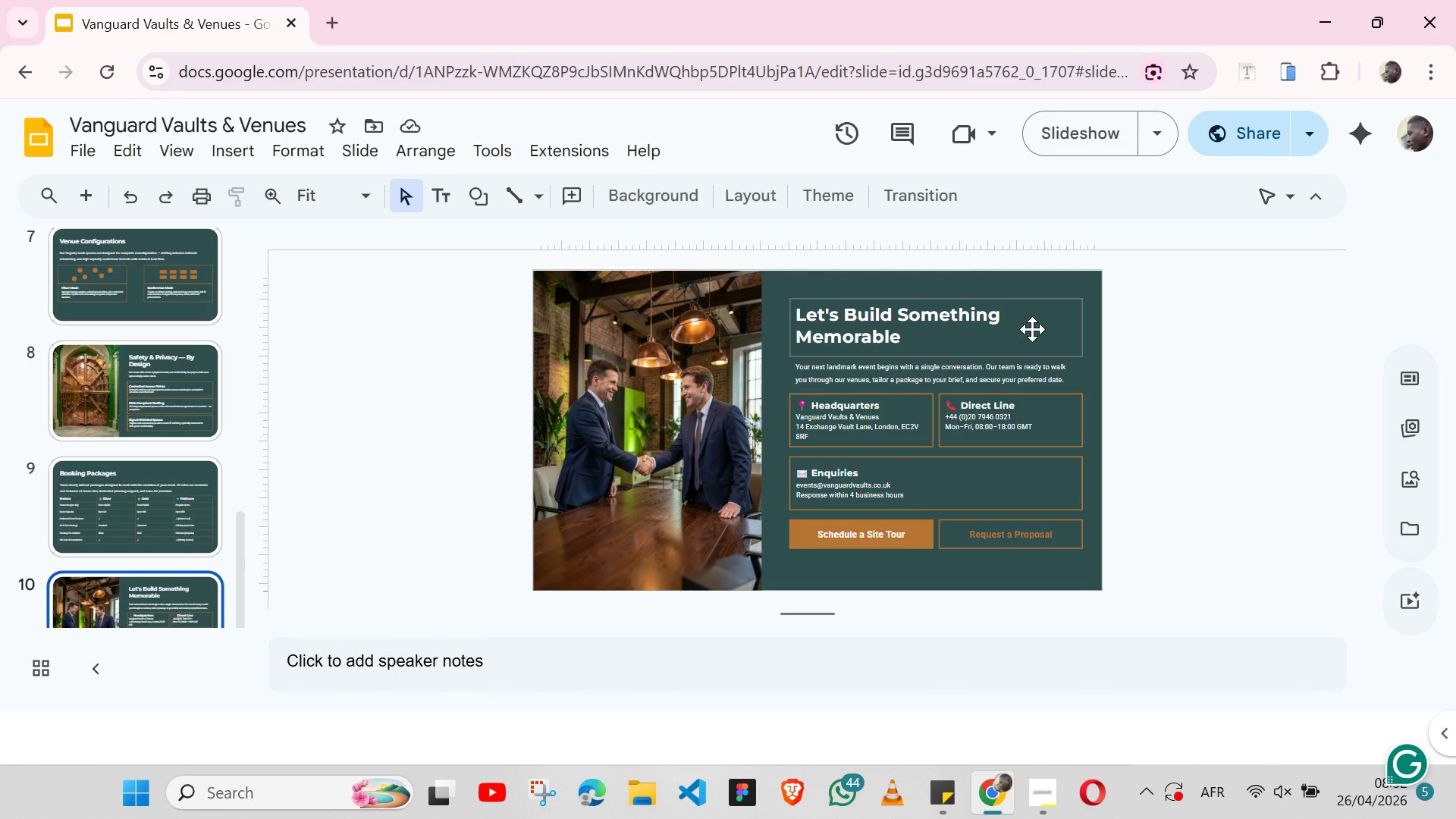 
scroll: coordinate [781, 359], scroll_direction: none, amount: 0.0
 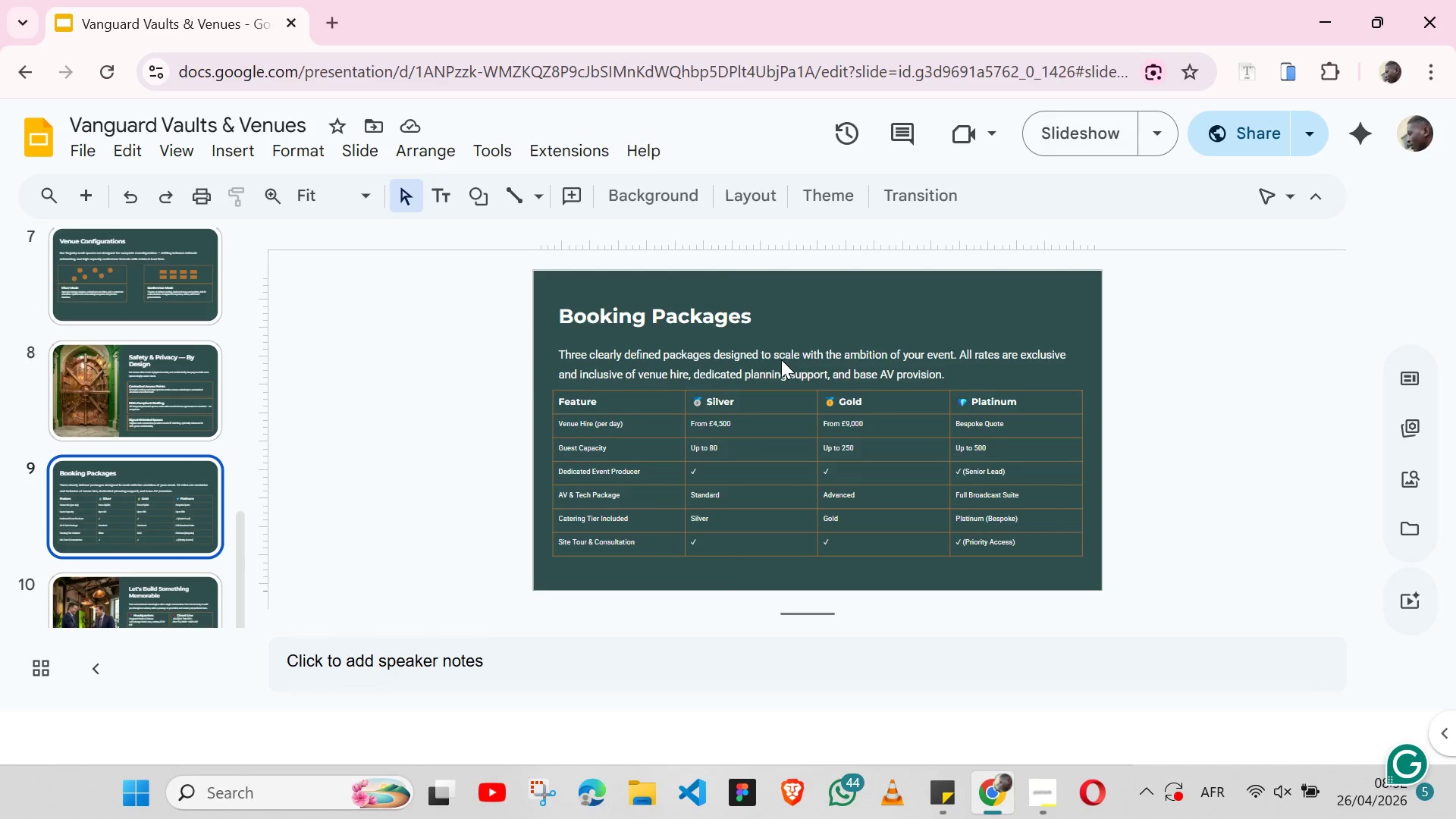 
scroll: coordinate [785, 362], scroll_direction: down, amount: 2.0
 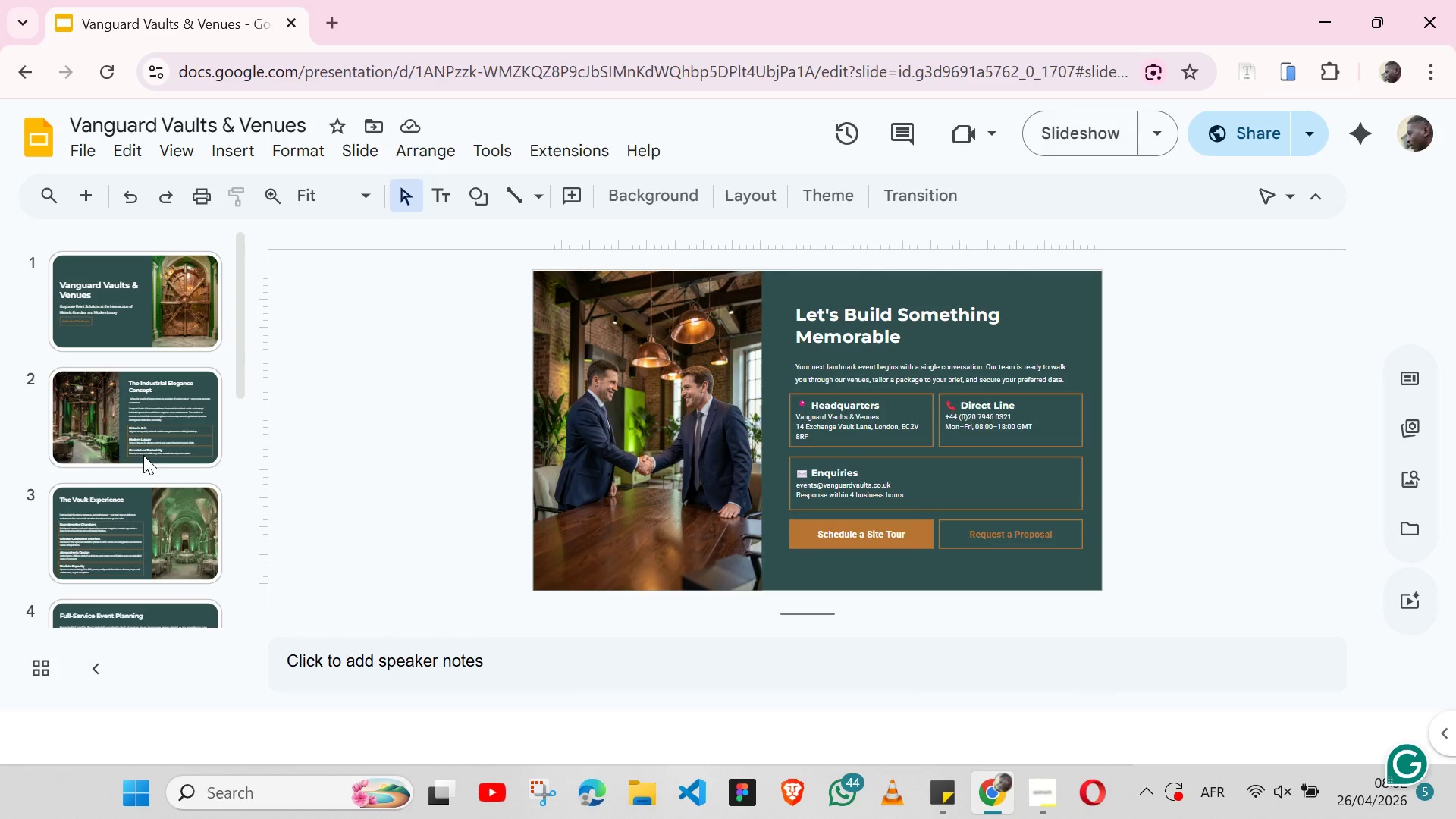 
wait(33.09)
 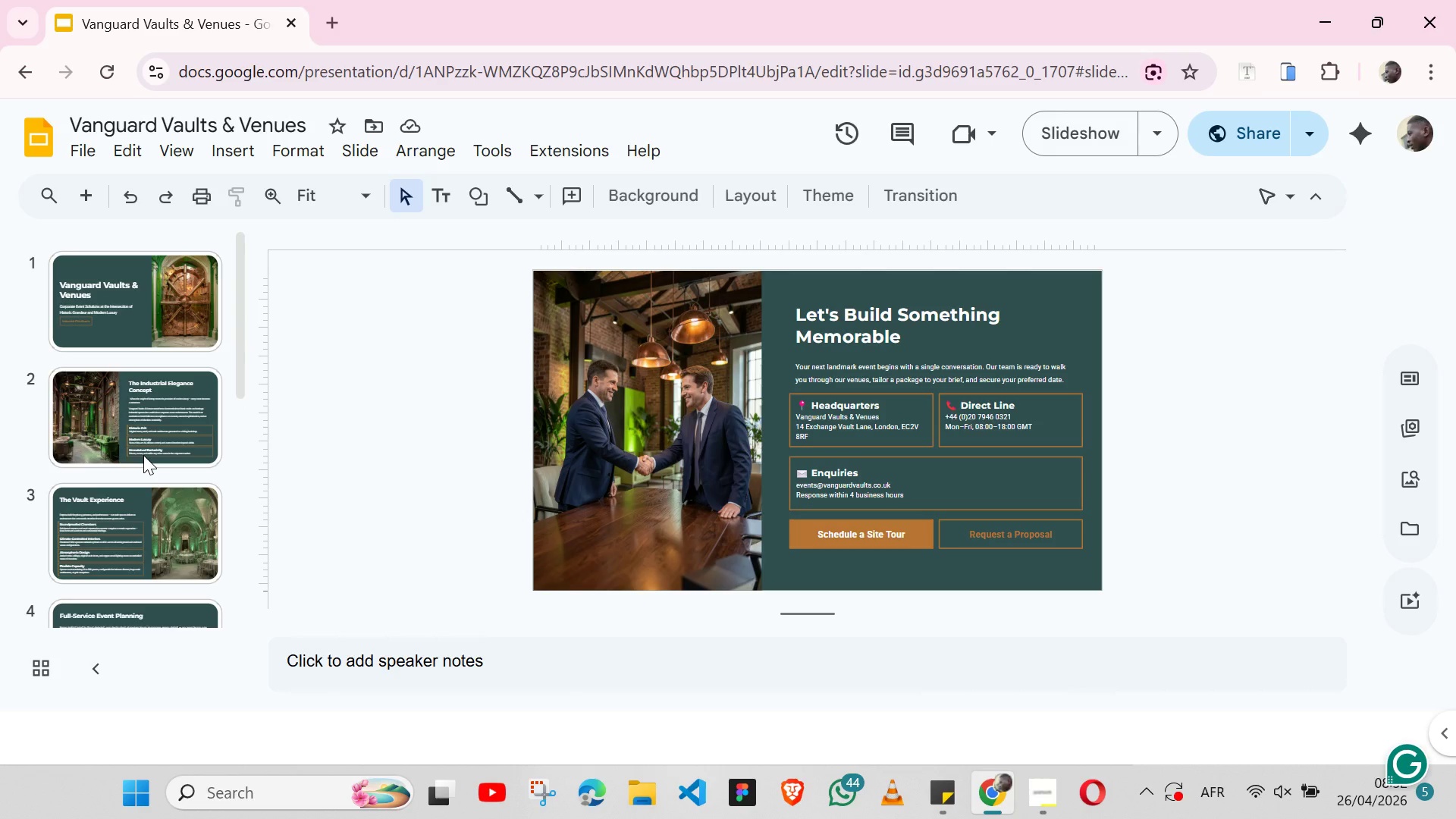 
left_click([186, 415])
 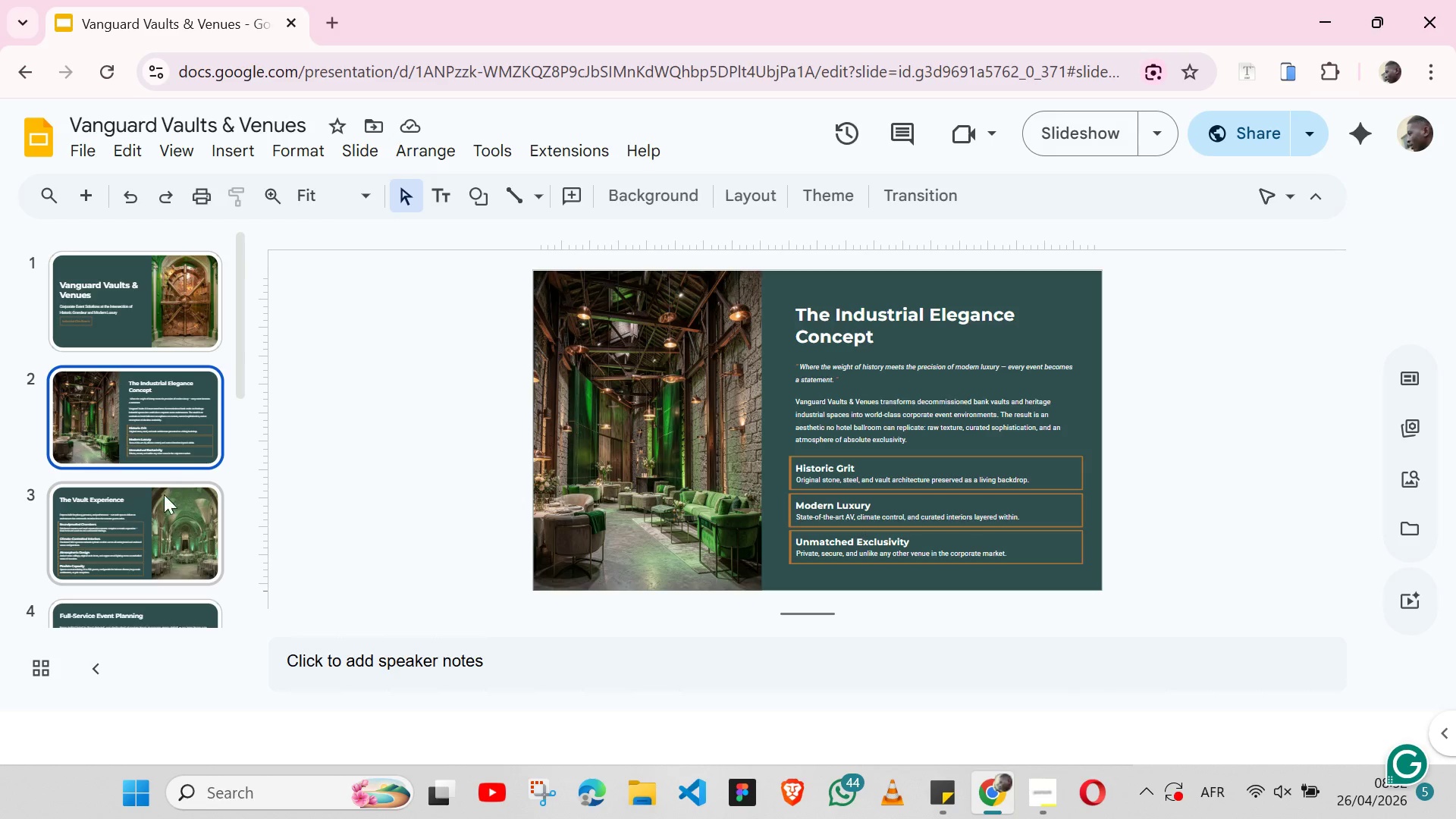 
left_click([162, 501])
 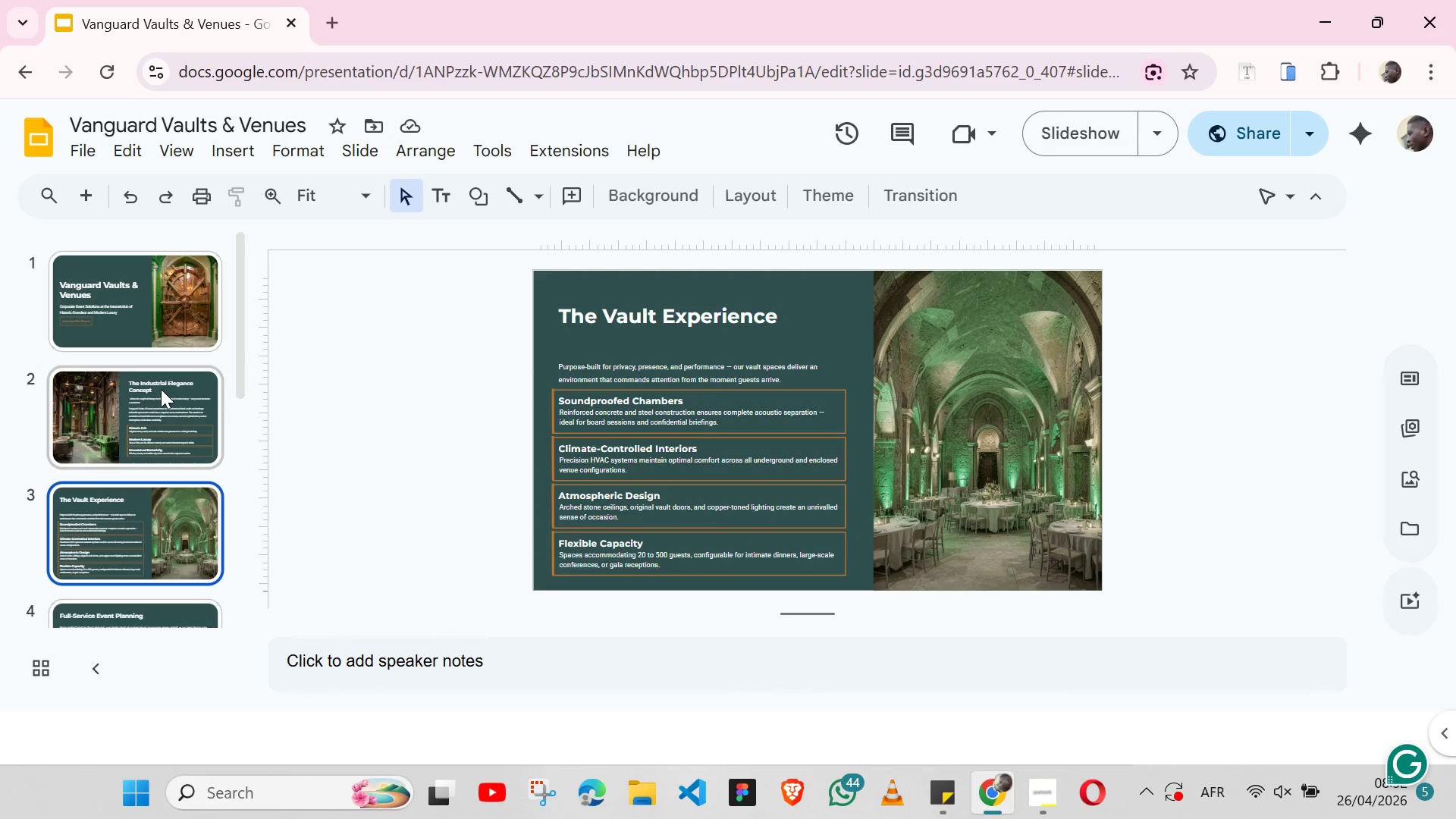 
left_click([161, 389])
 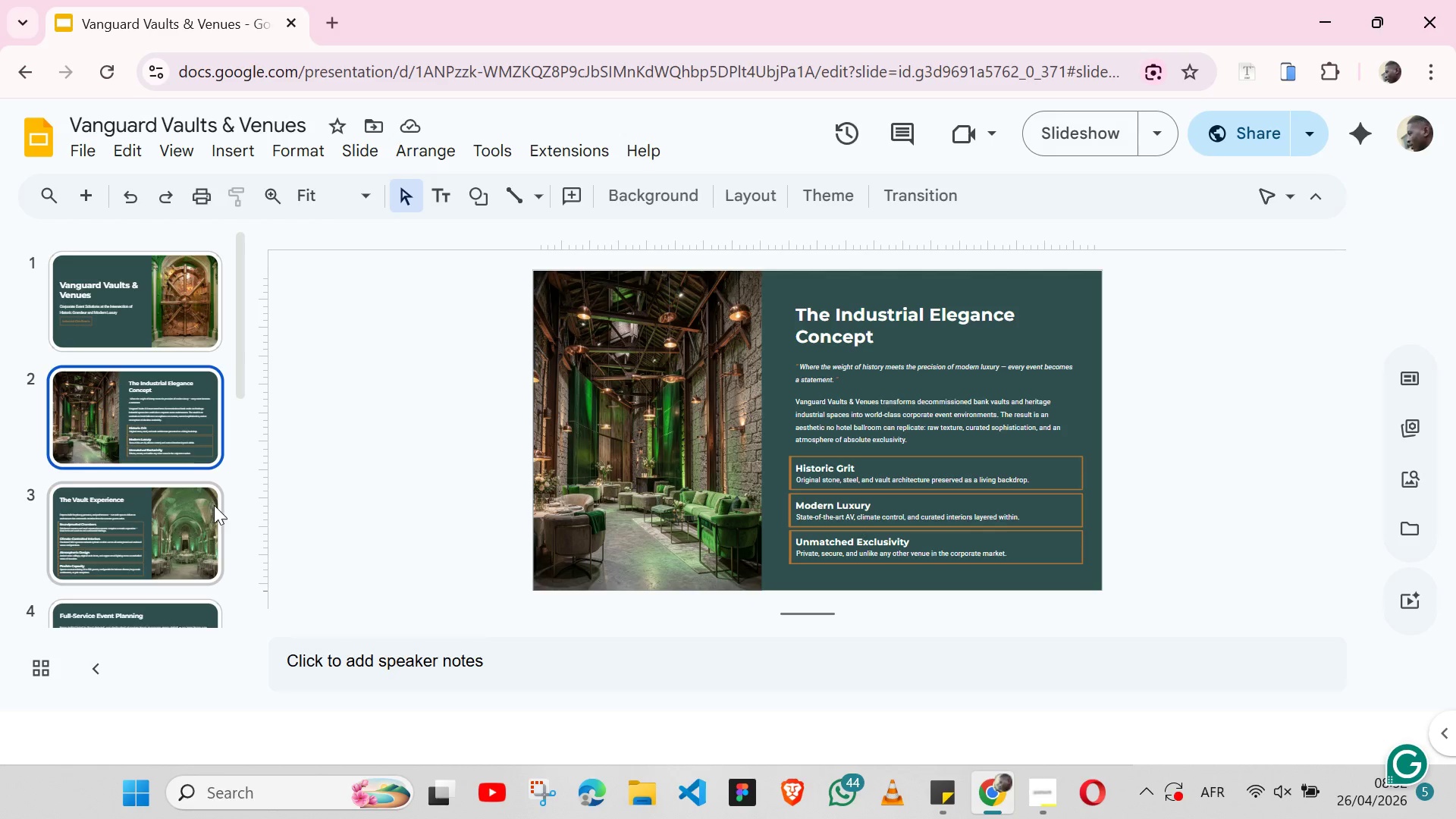 
left_click([214, 505])
 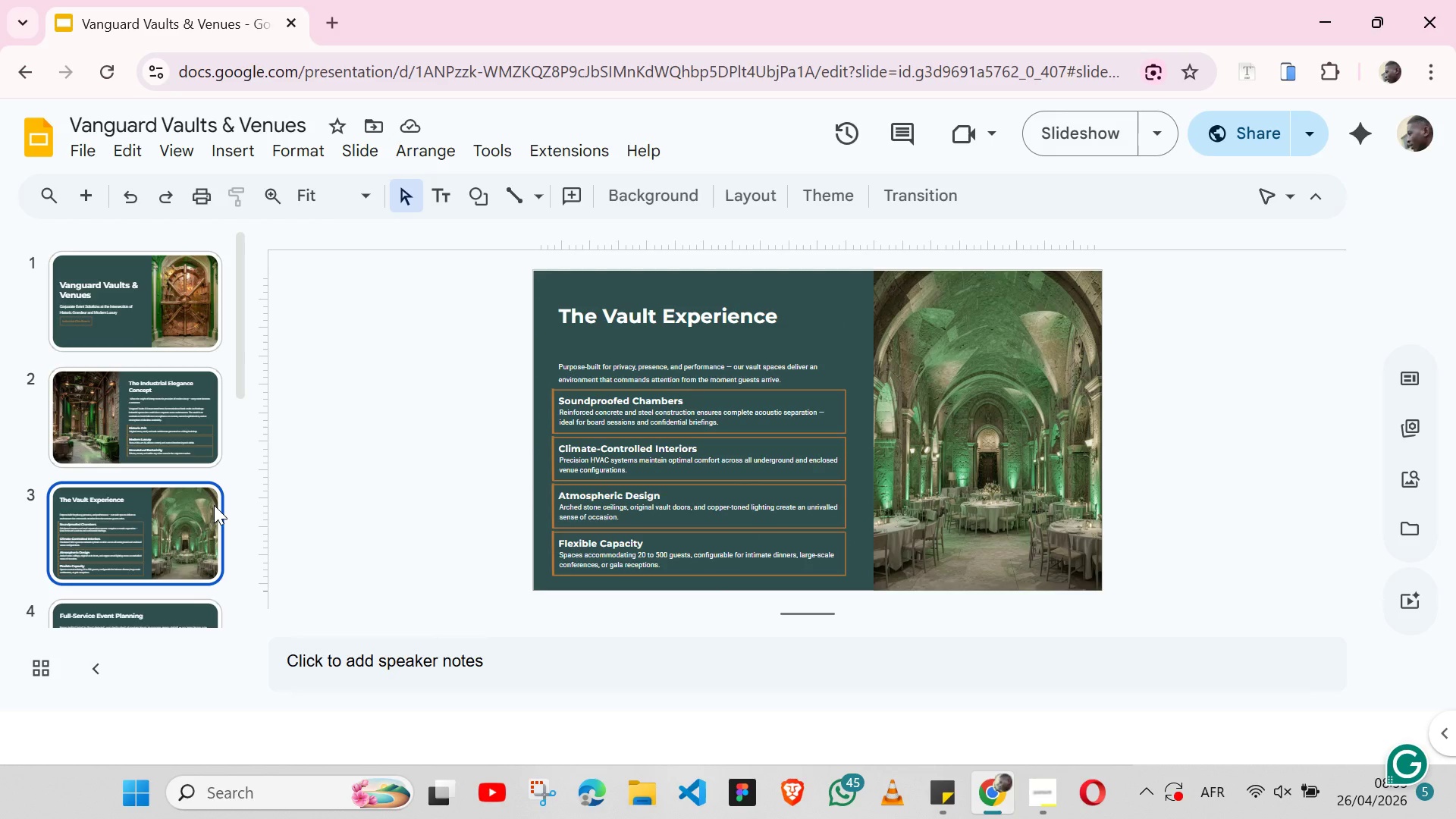 
wait(12.97)
 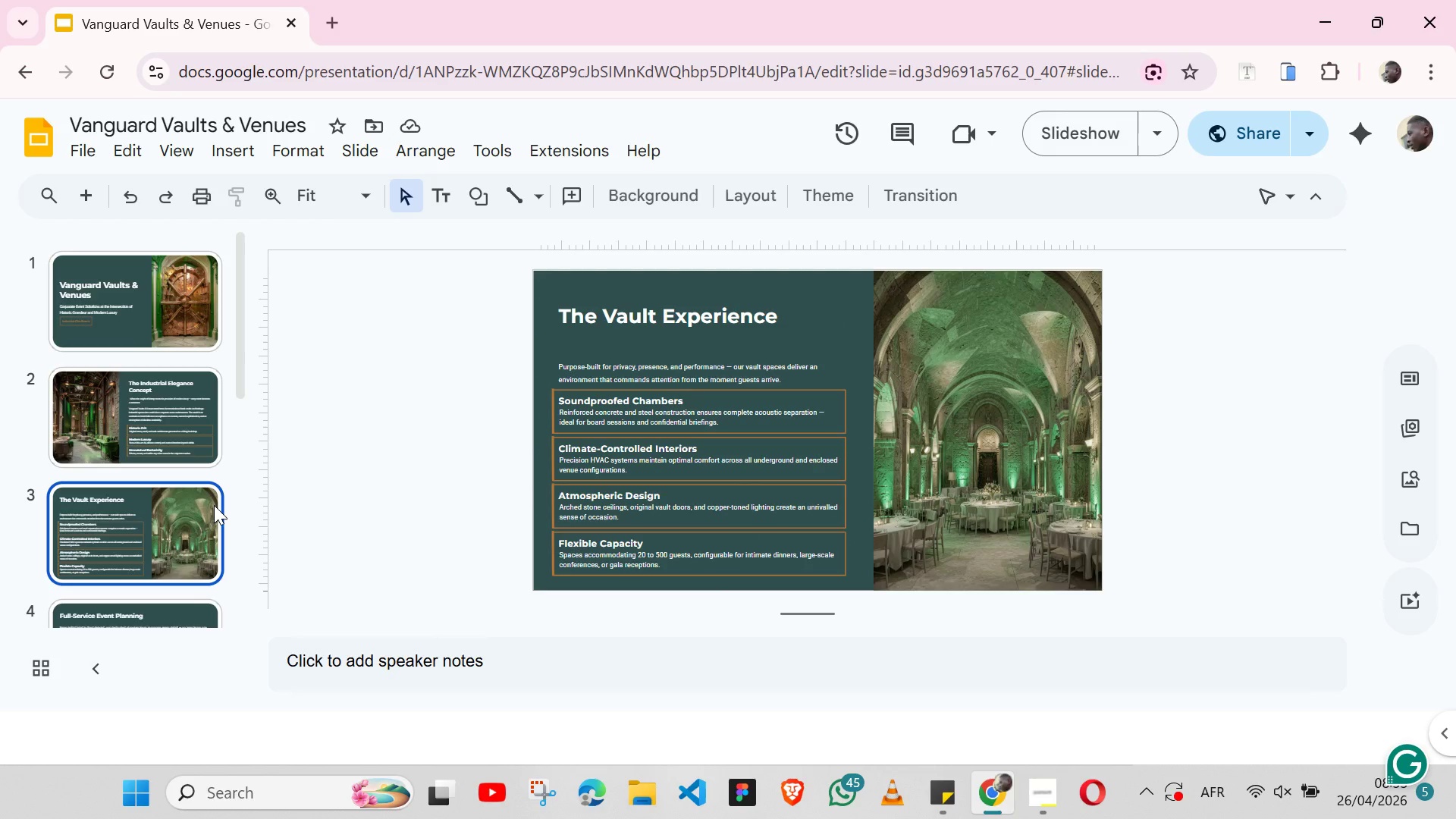 
left_click([142, 447])
 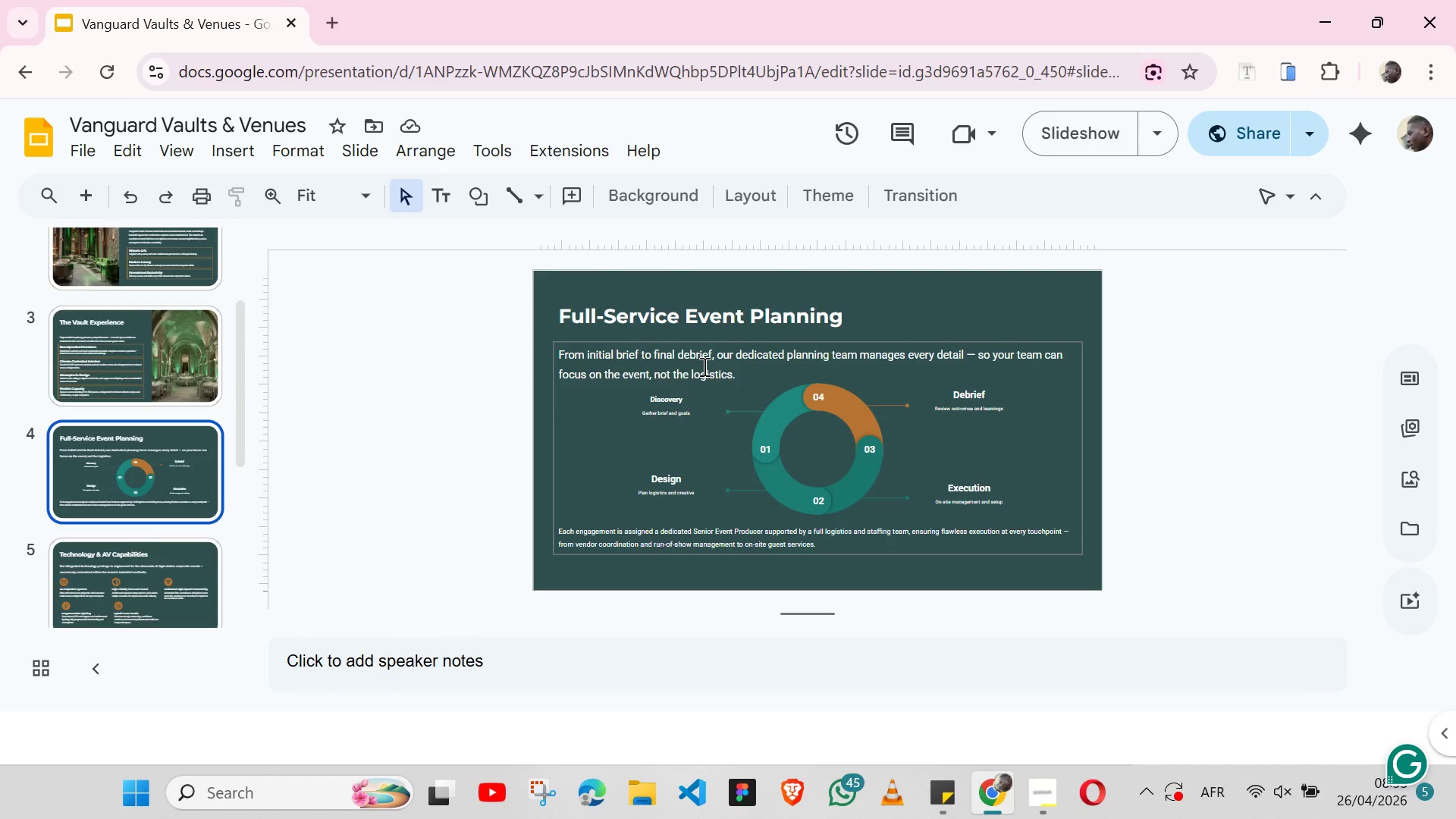 
wait(13.39)
 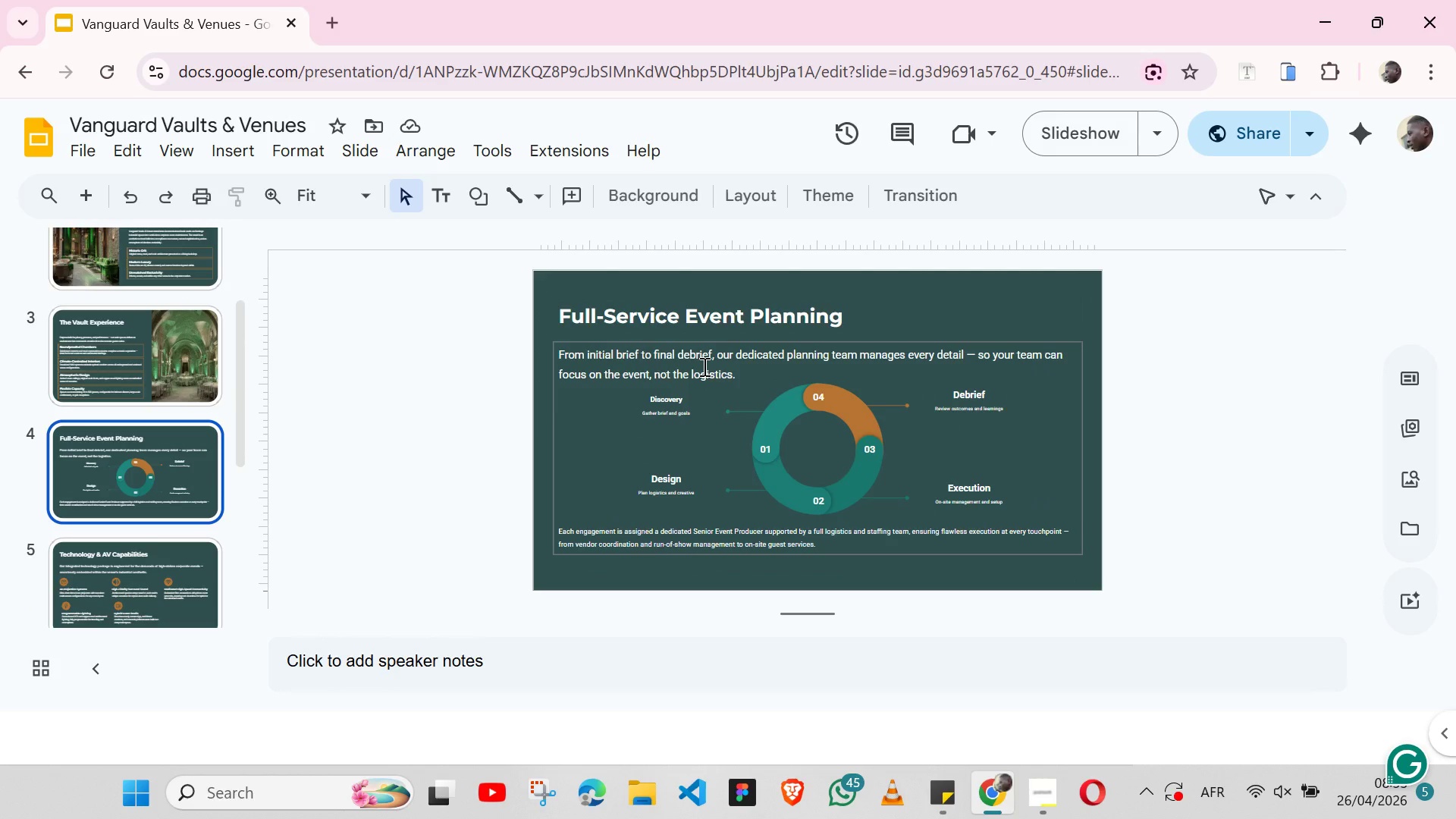 
left_click([170, 391])
 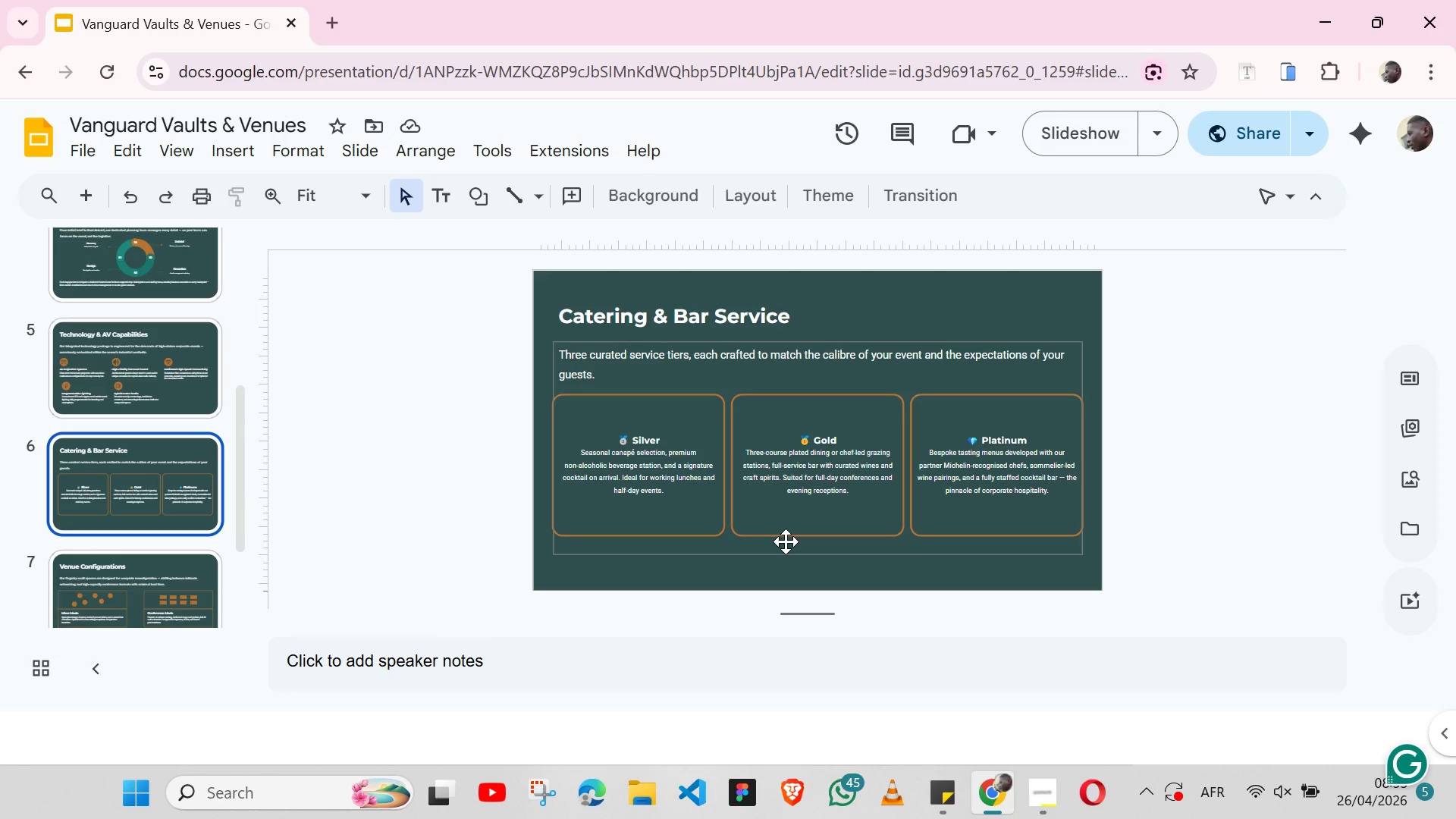 
wait(25.36)
 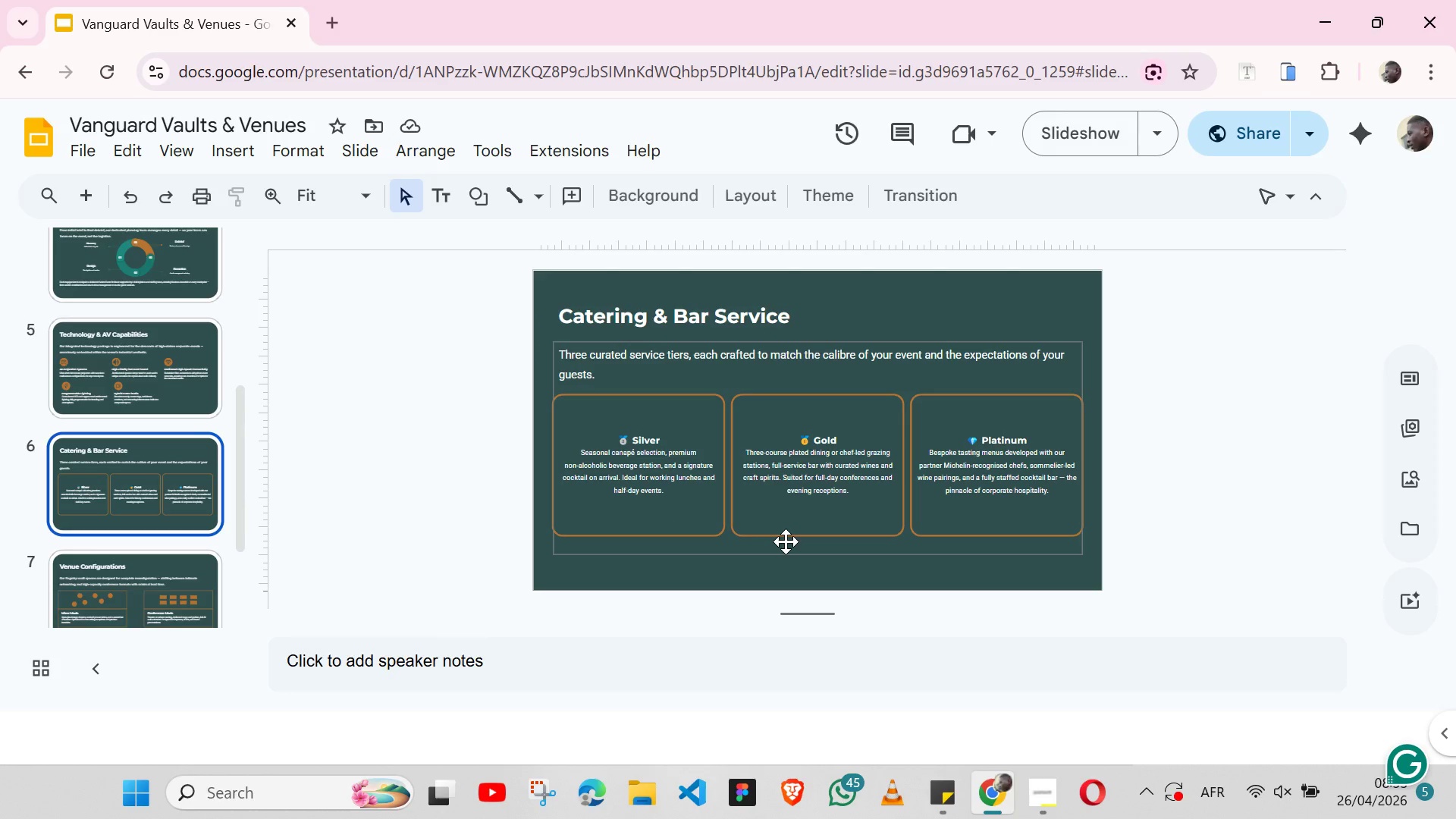 
left_click([140, 348])
 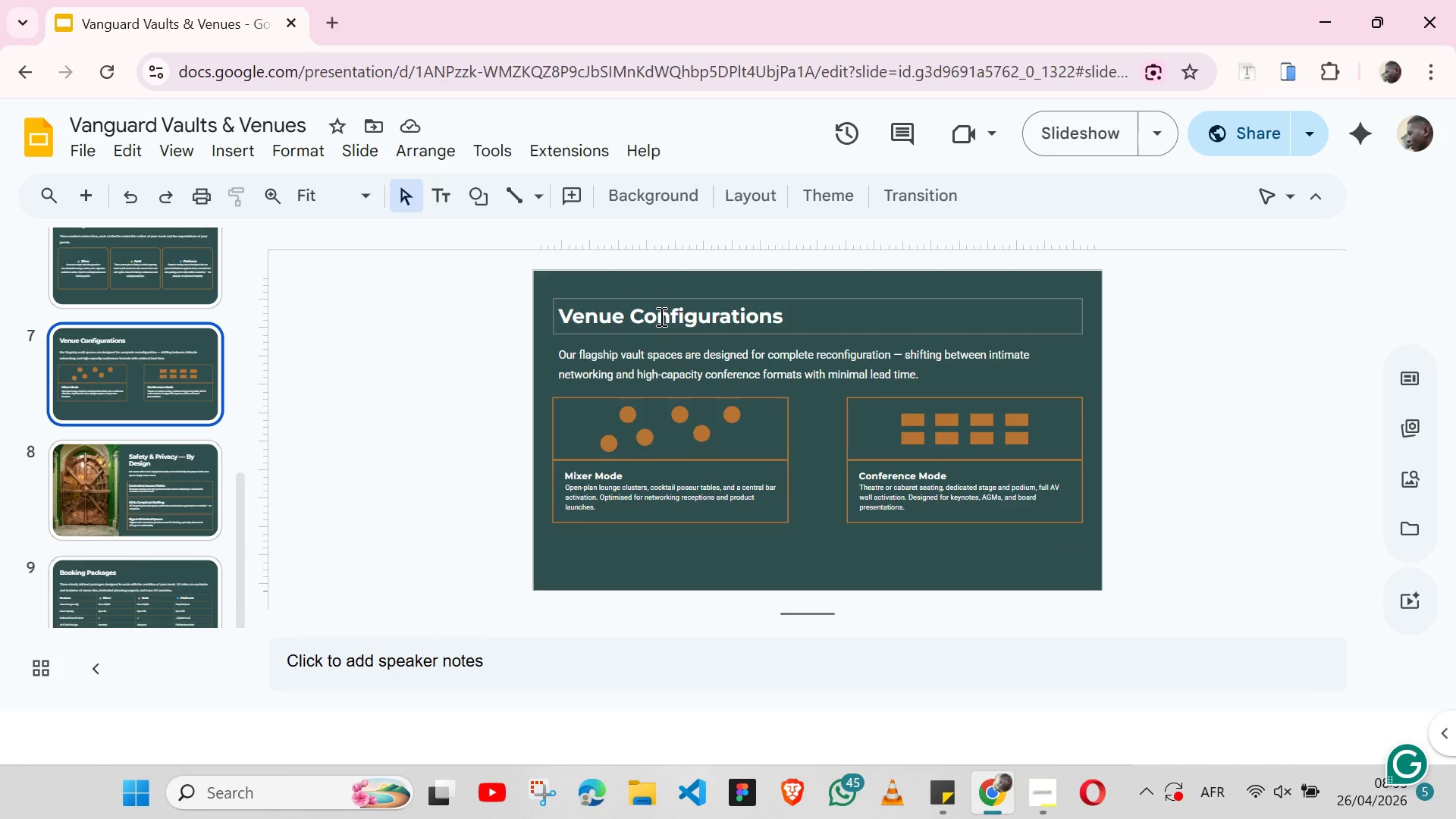 
wait(11.91)
 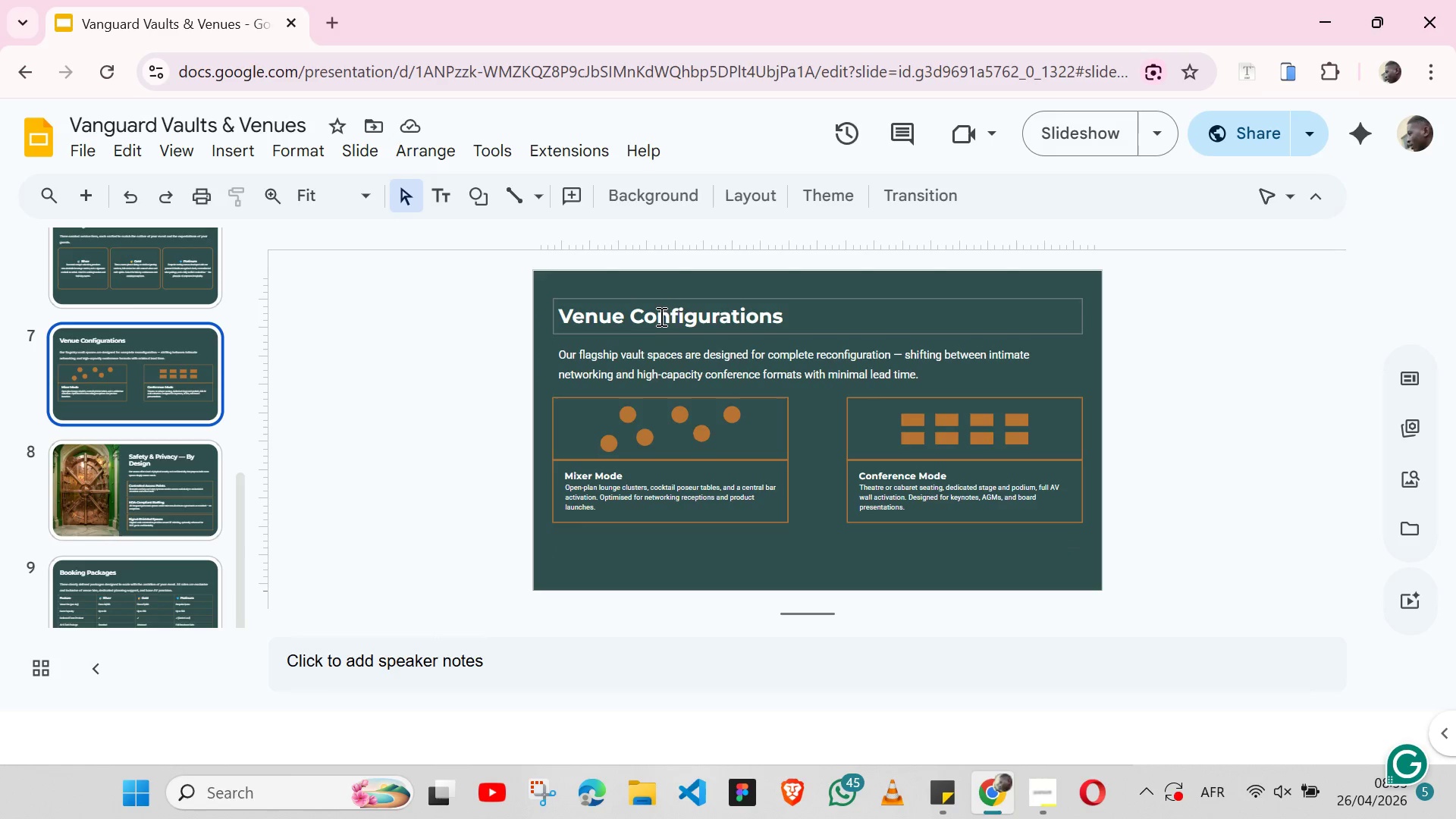 
left_click([143, 361])
 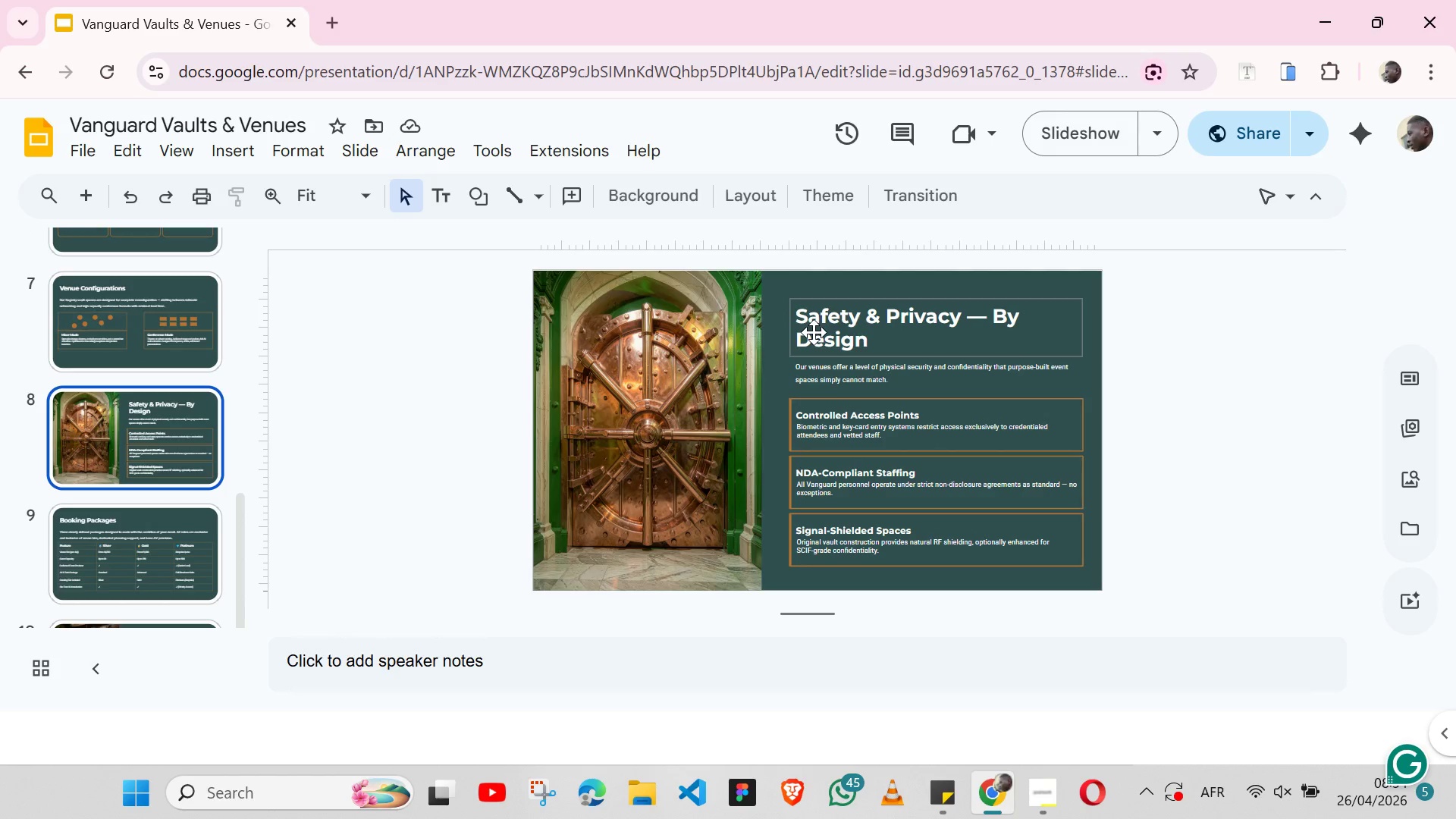 
wait(14.69)
 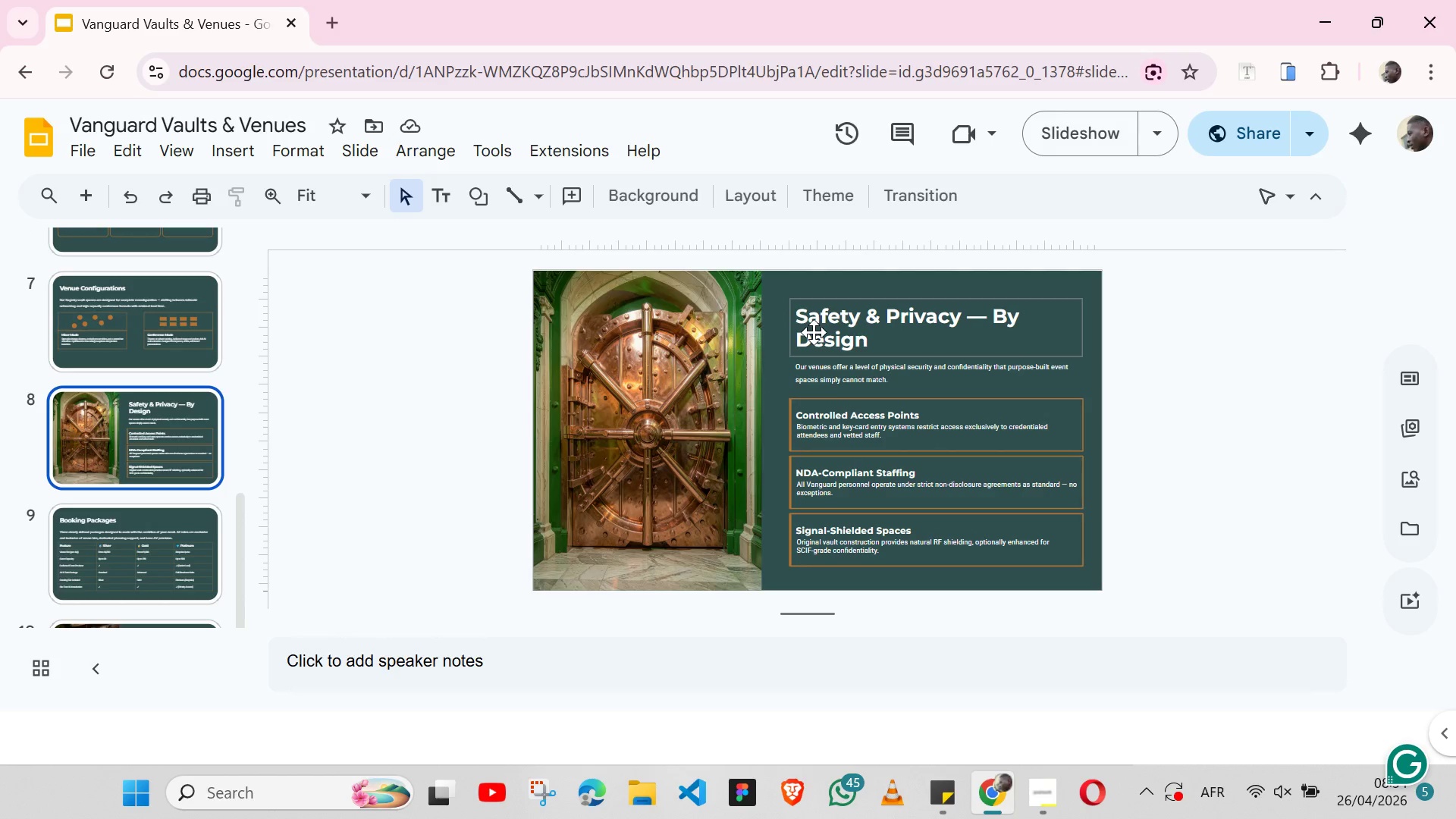 
left_click([771, 435])
 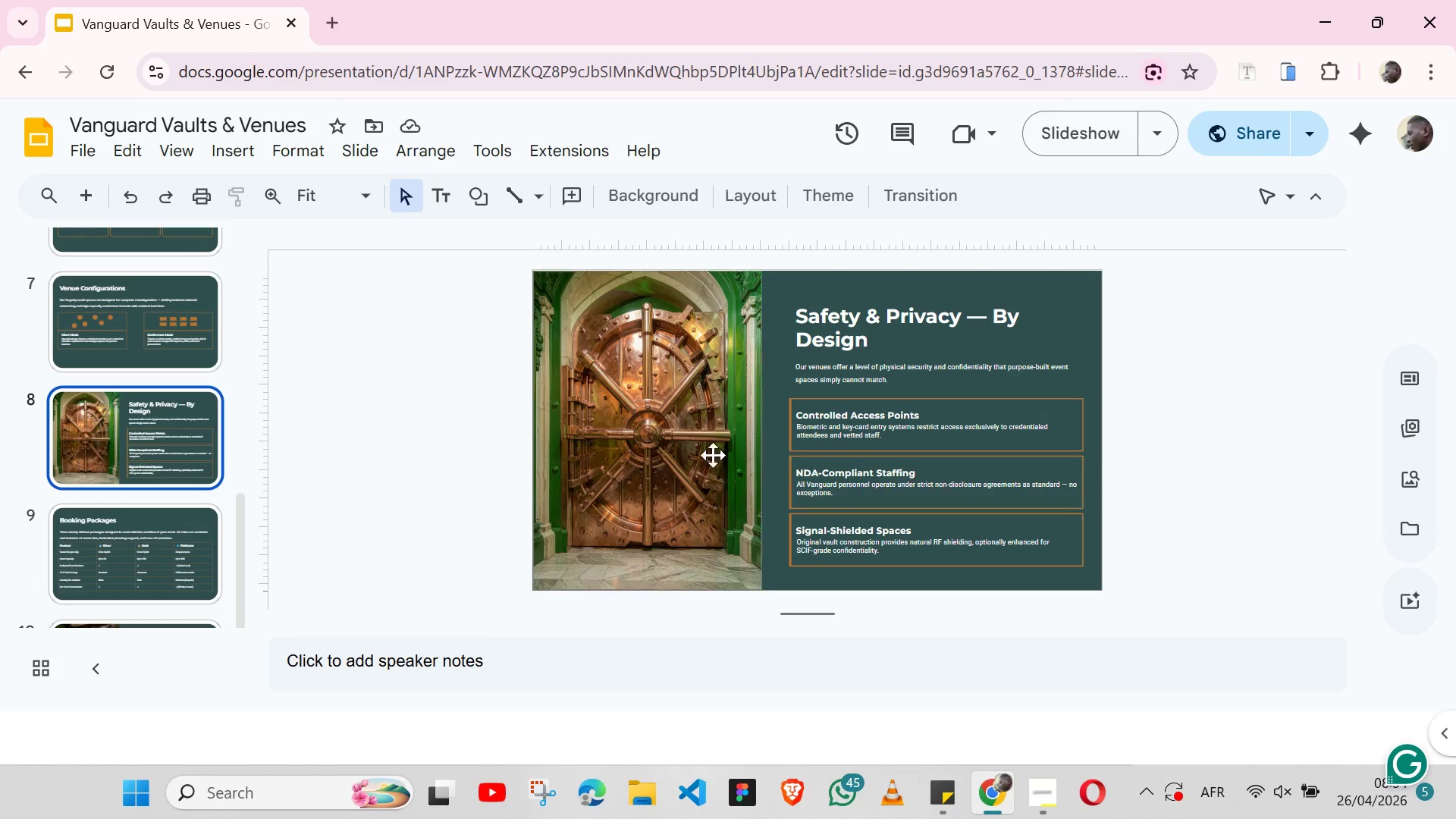 
wait(14.59)
 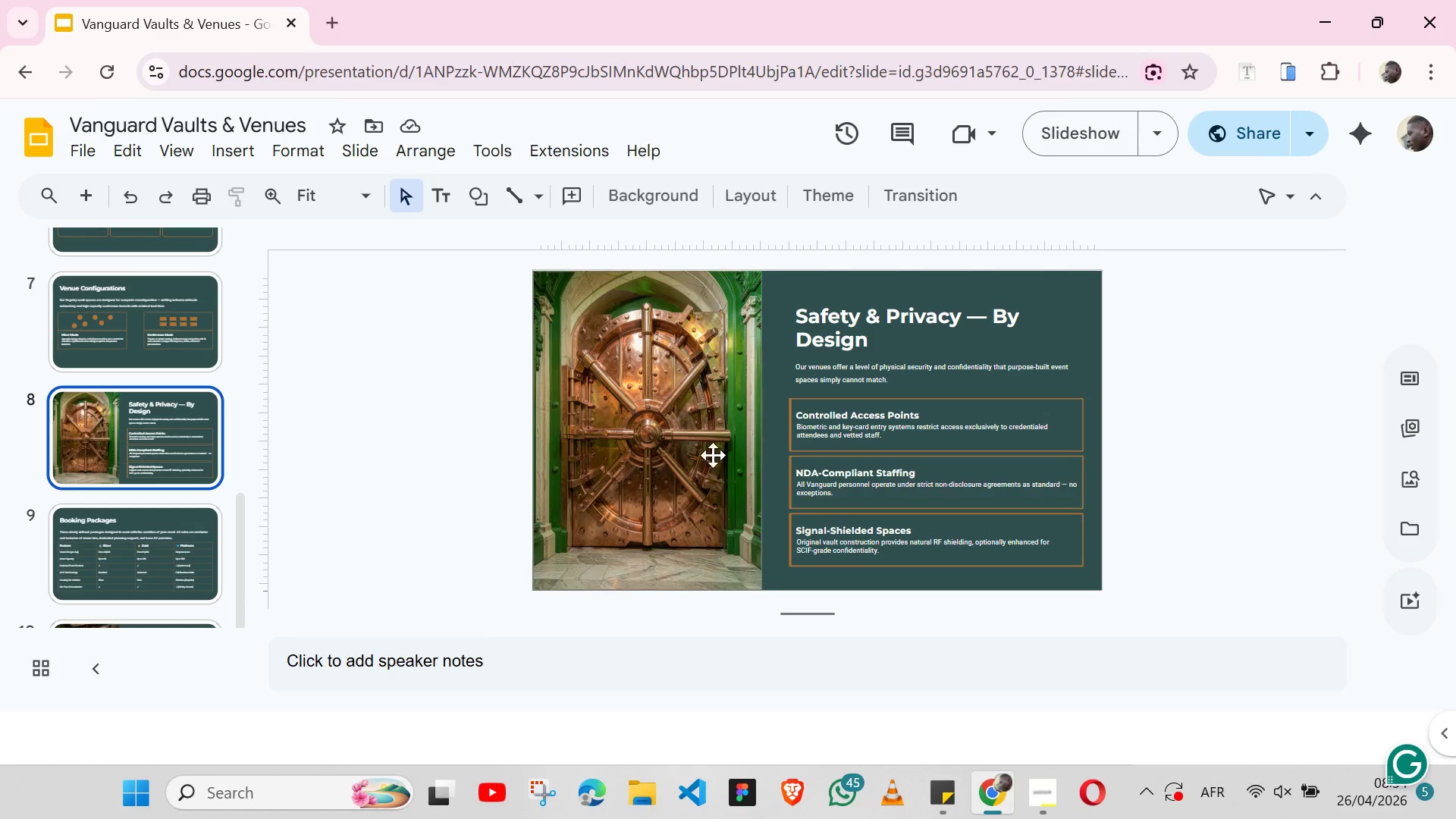 
left_click([372, 207])
 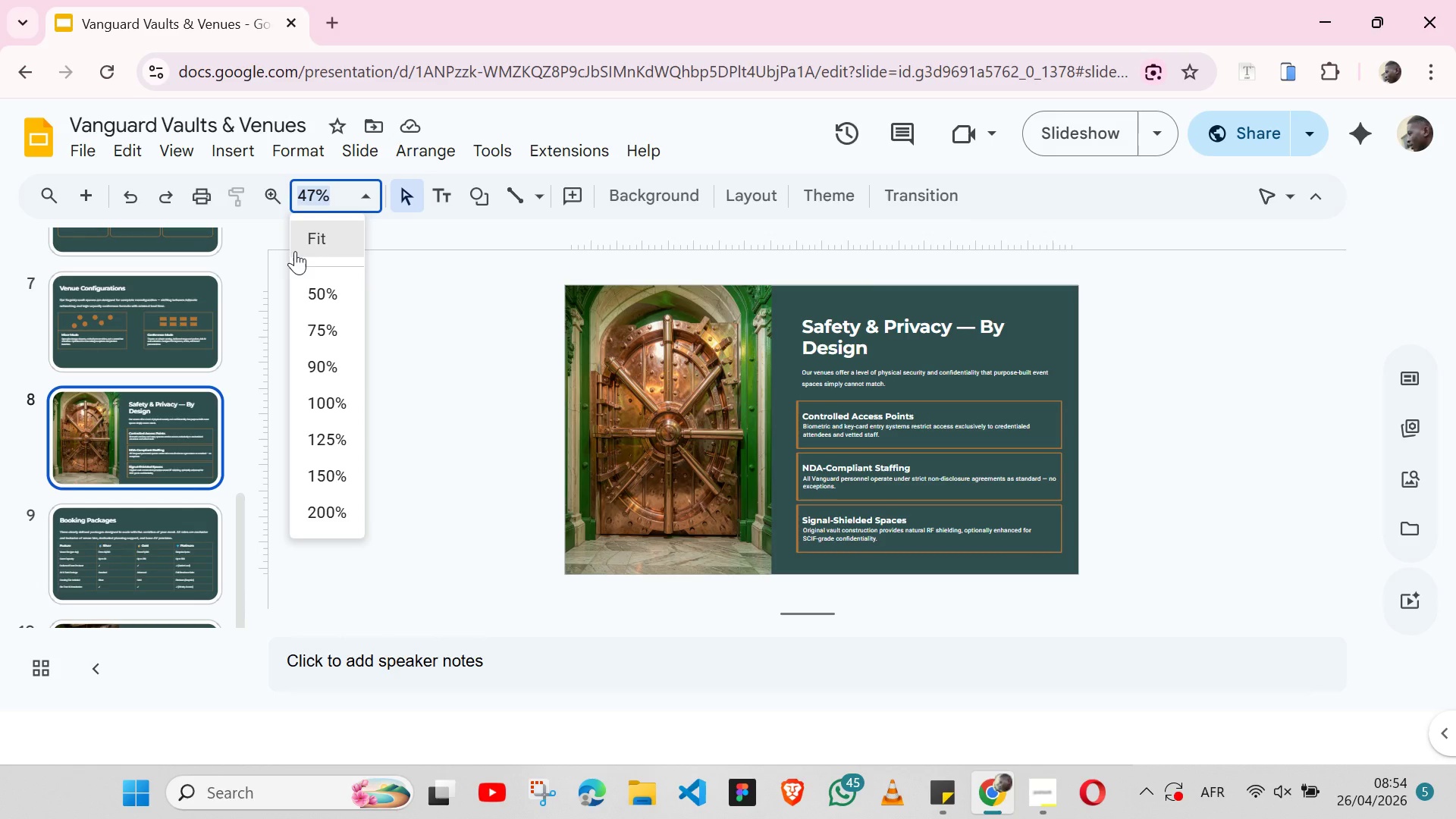 
left_click([295, 251])
 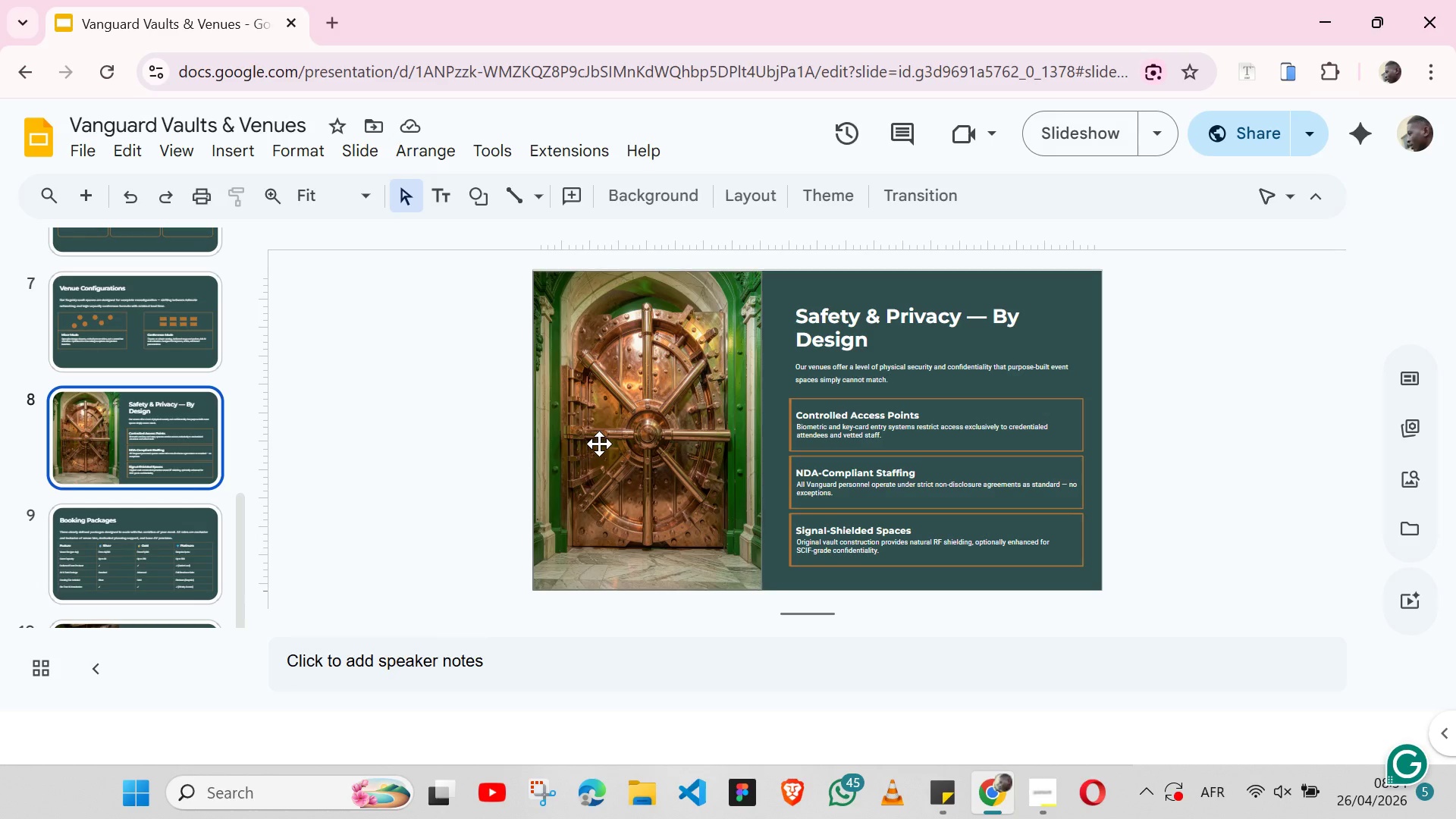 
wait(26.62)
 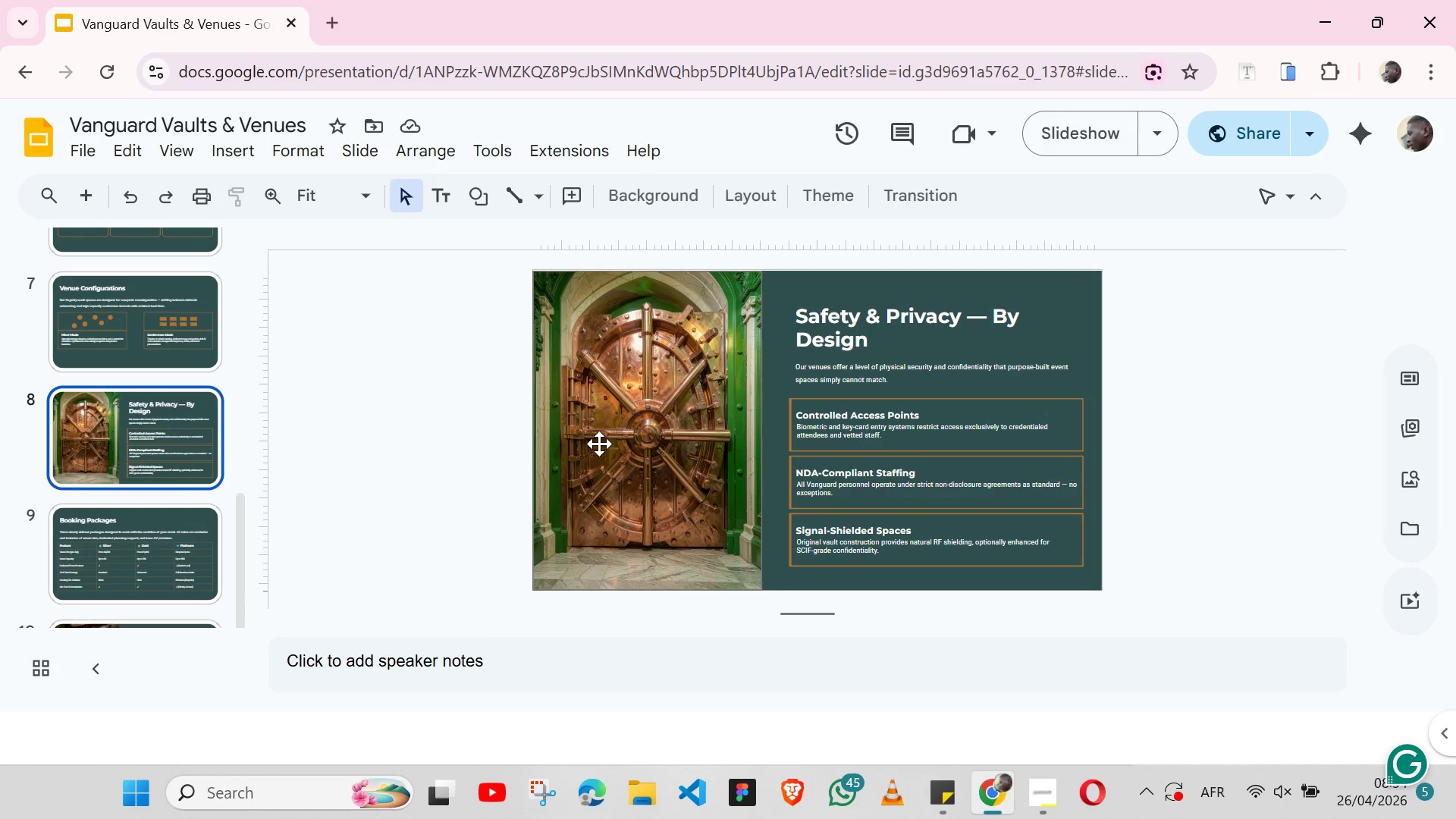 
left_click([629, 441])
 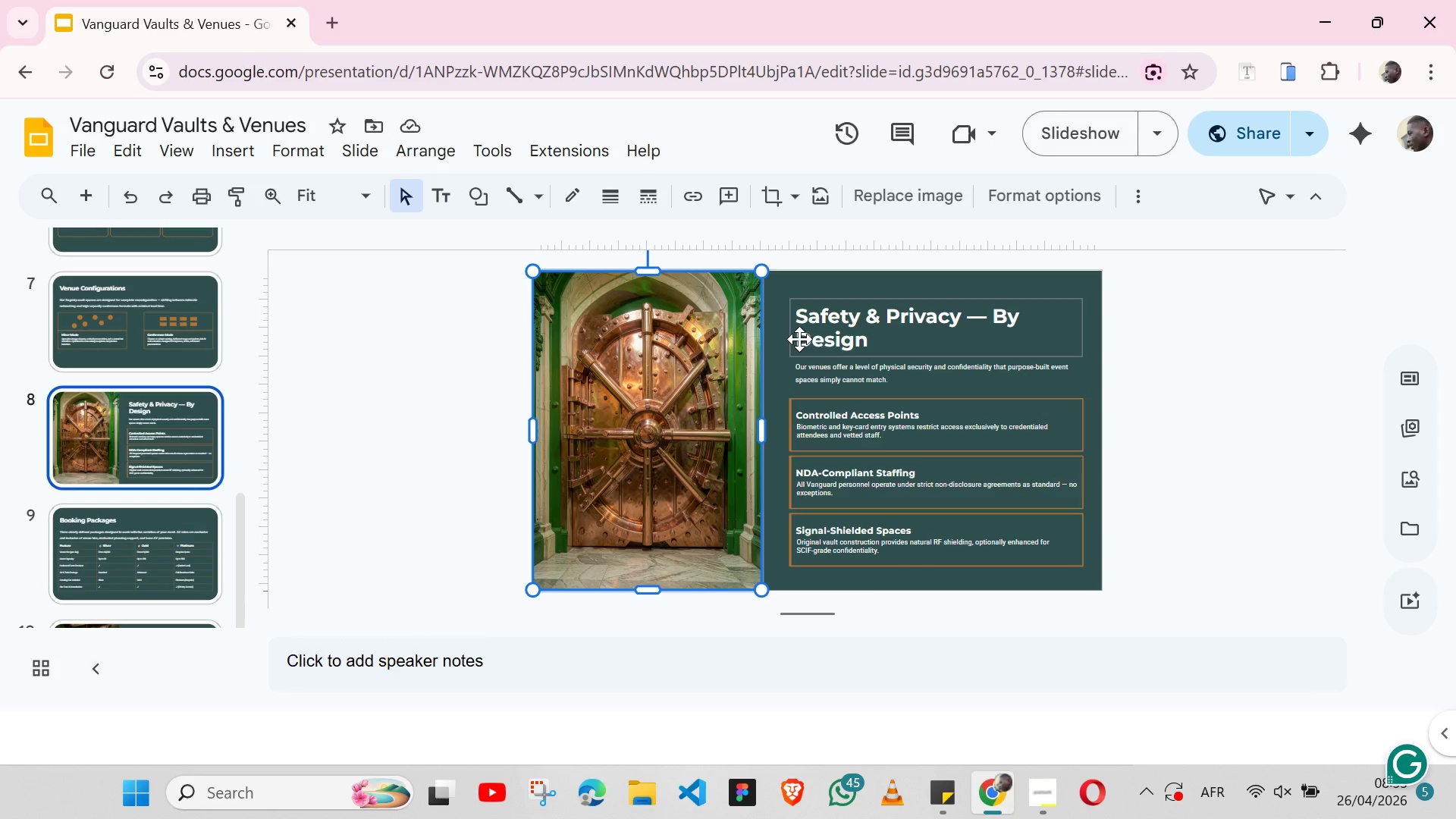 
wait(11.5)
 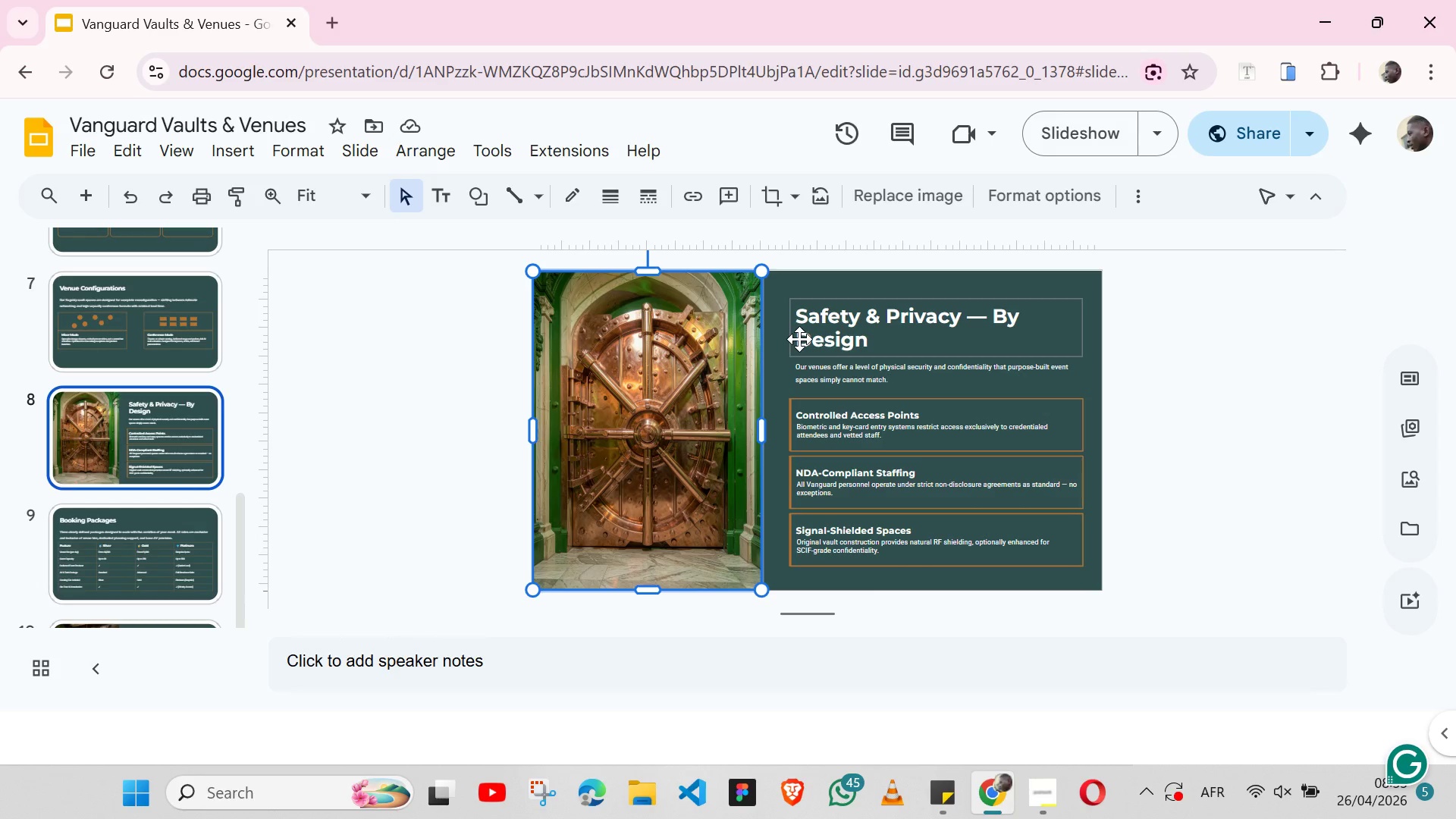 
left_click([441, 428])
 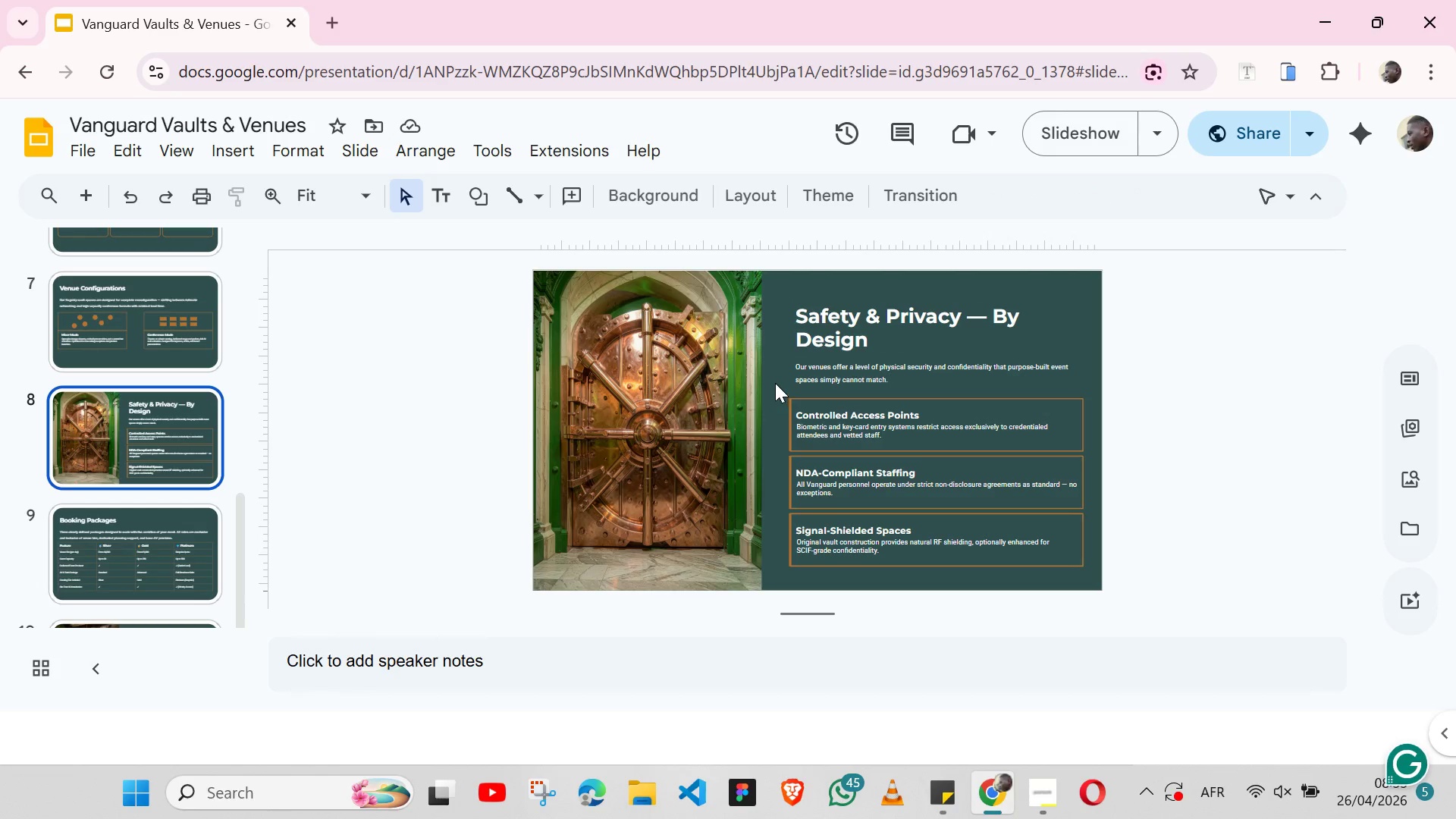 
scroll: coordinate [771, 382], scroll_direction: up, amount: 1.0
 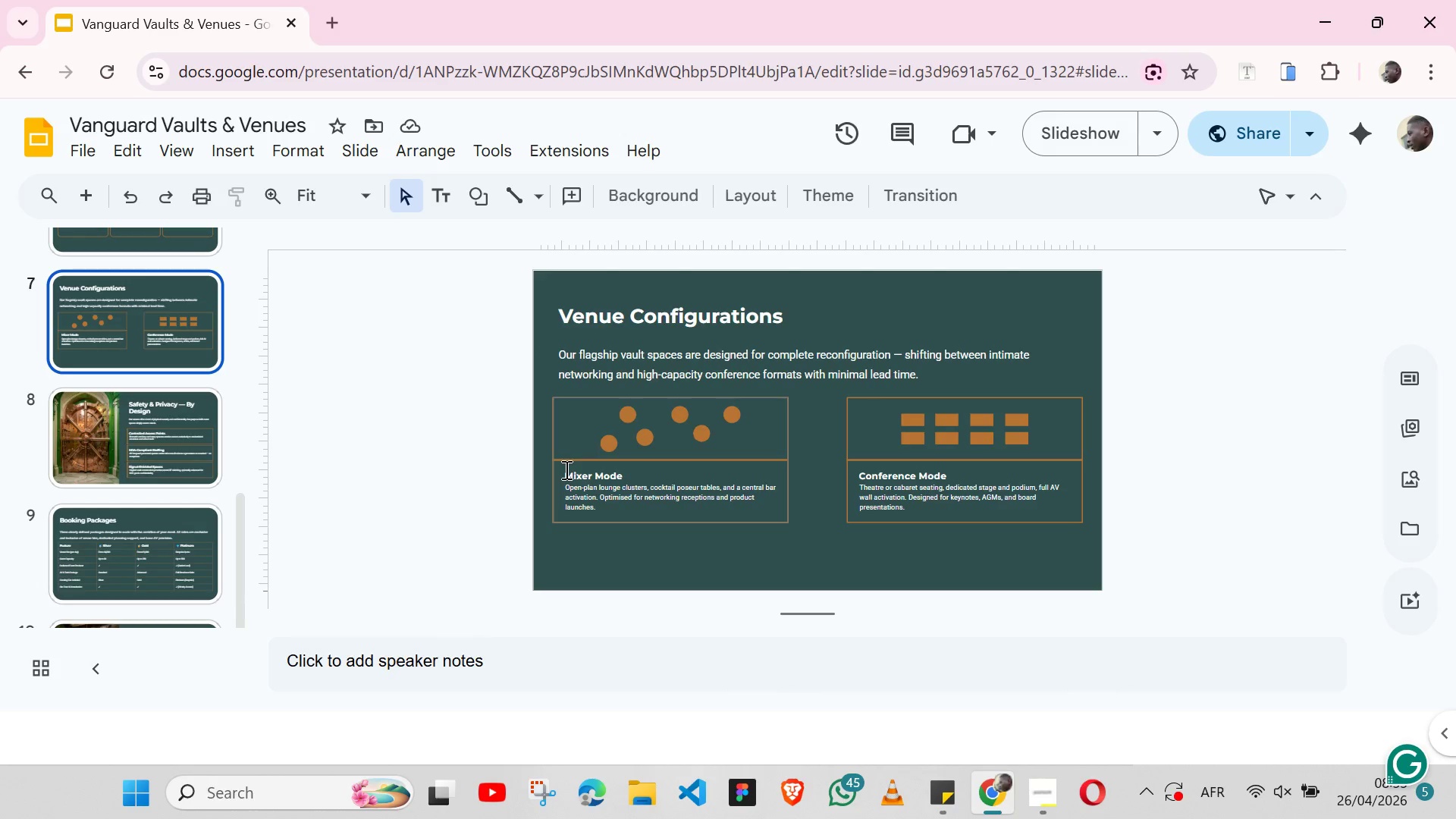 
wait(23.46)
 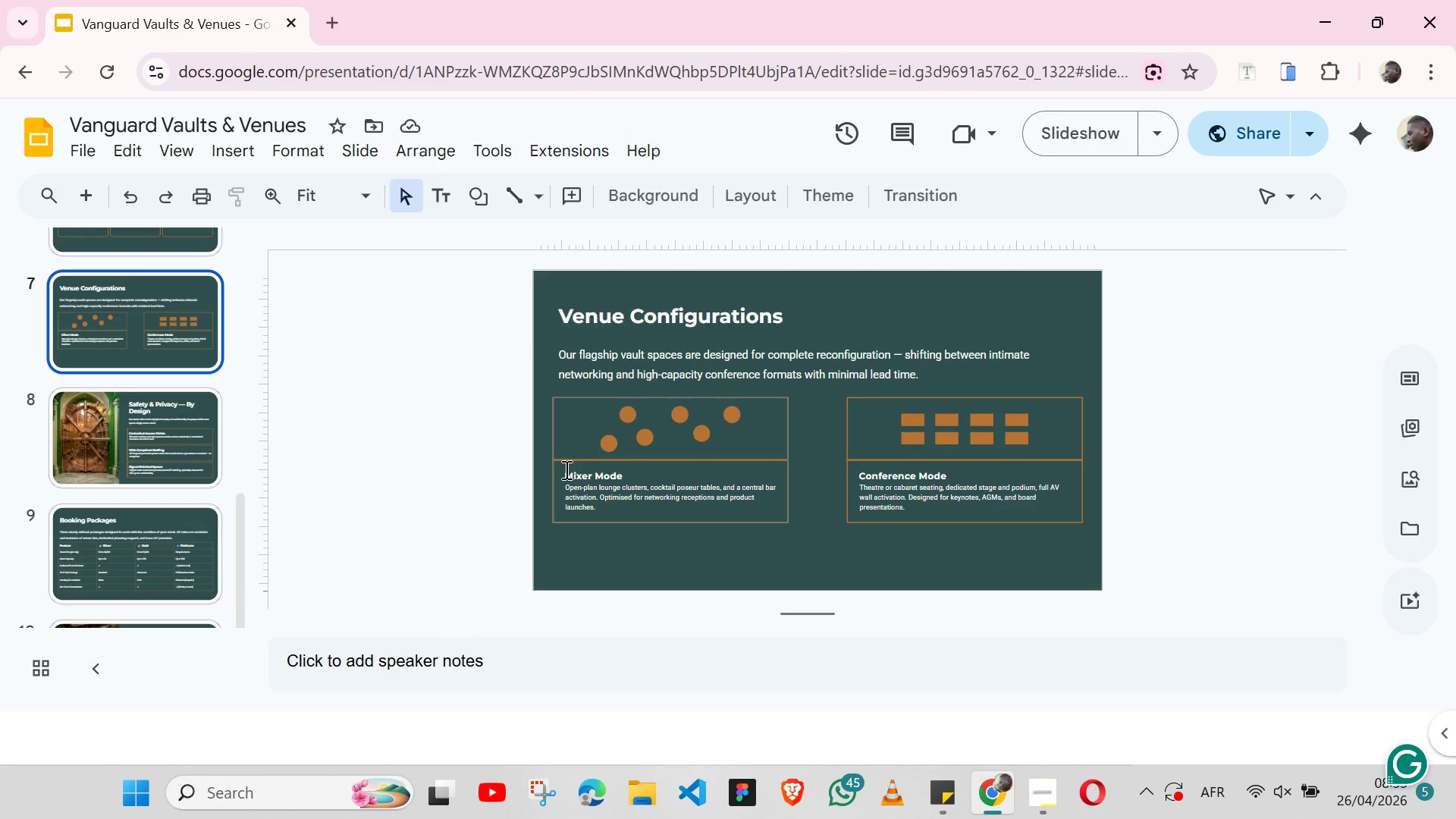 
left_click([574, 475])
 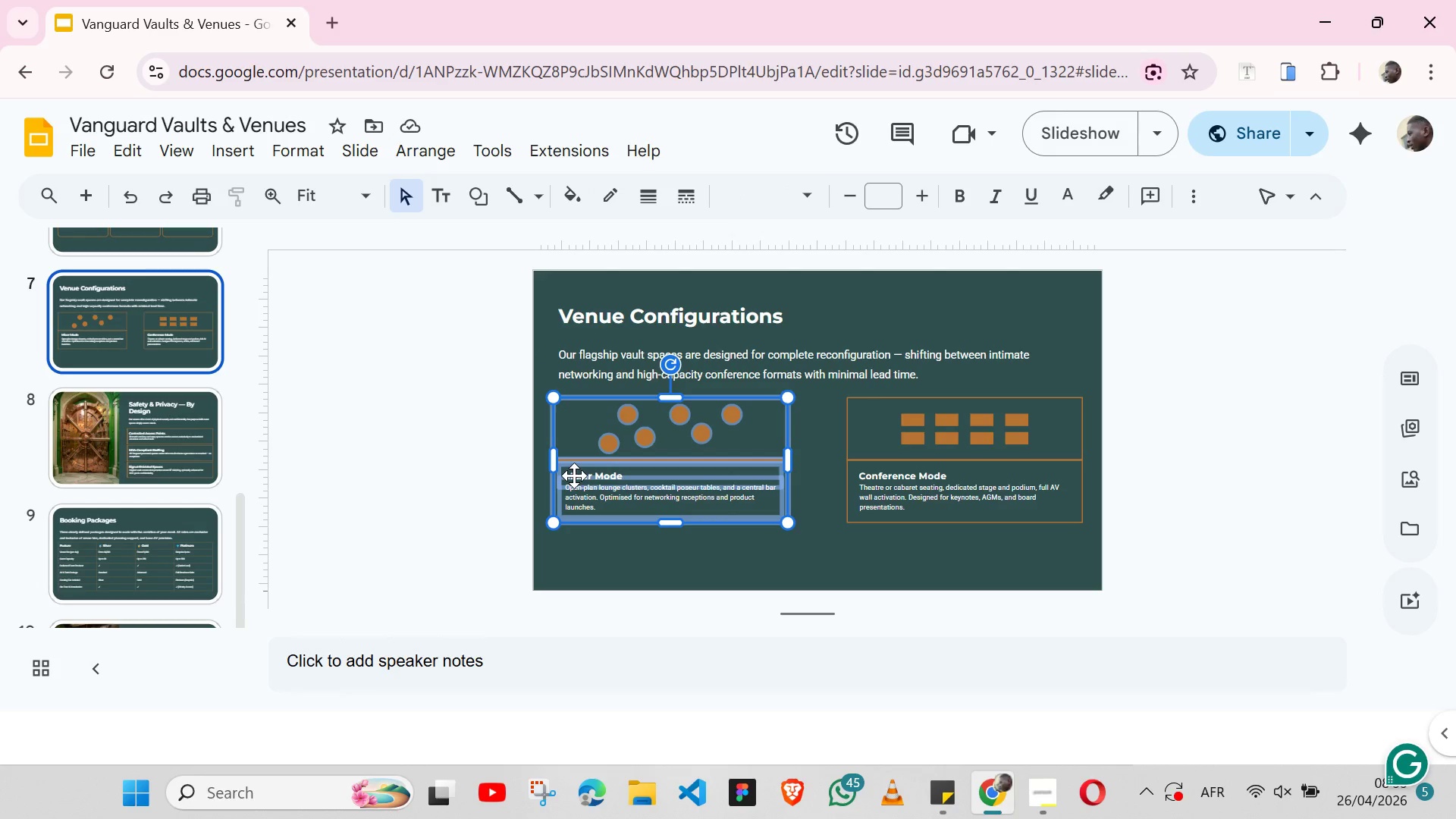 
left_click([574, 475])
 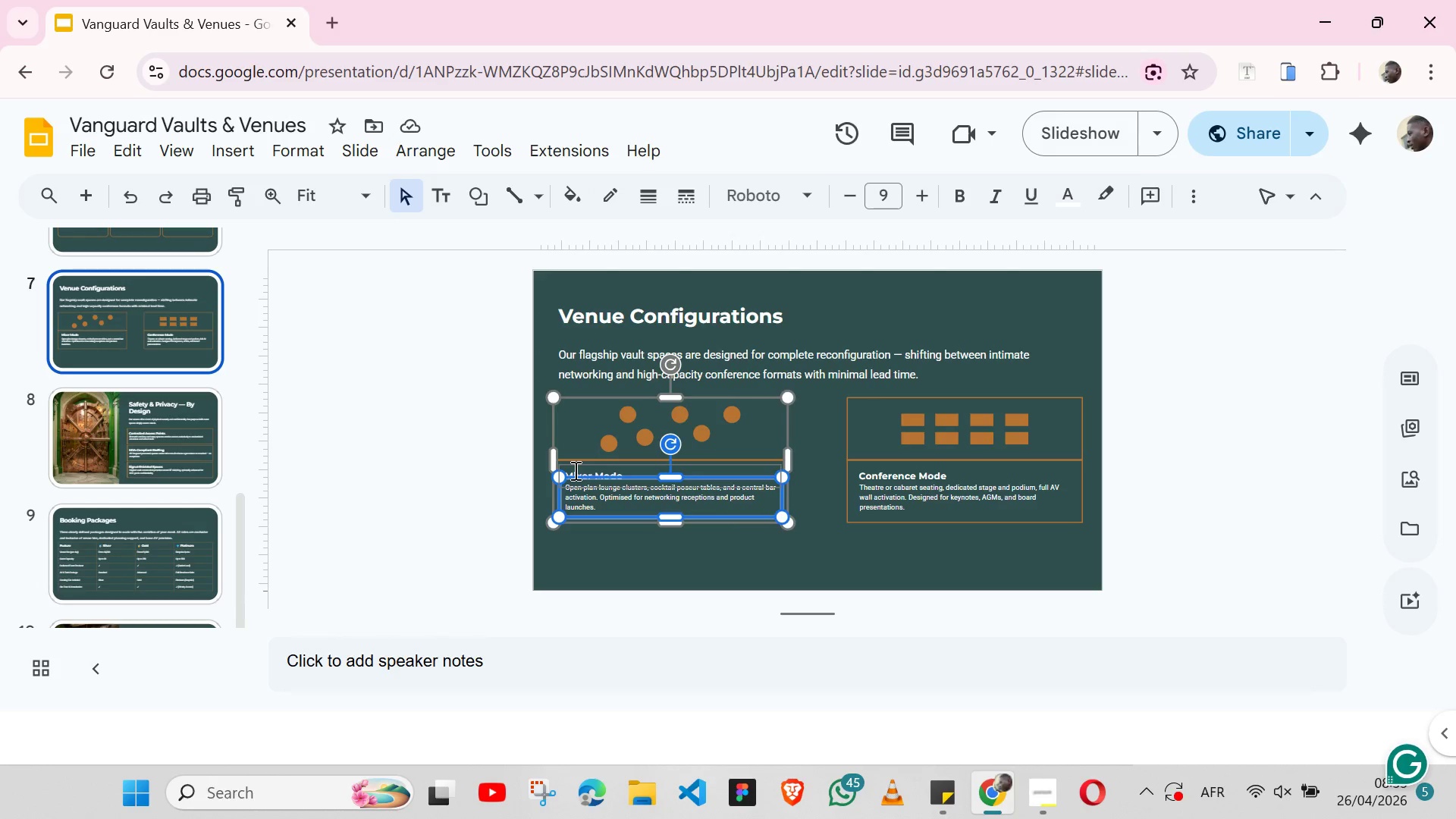 
double_click([574, 470])
 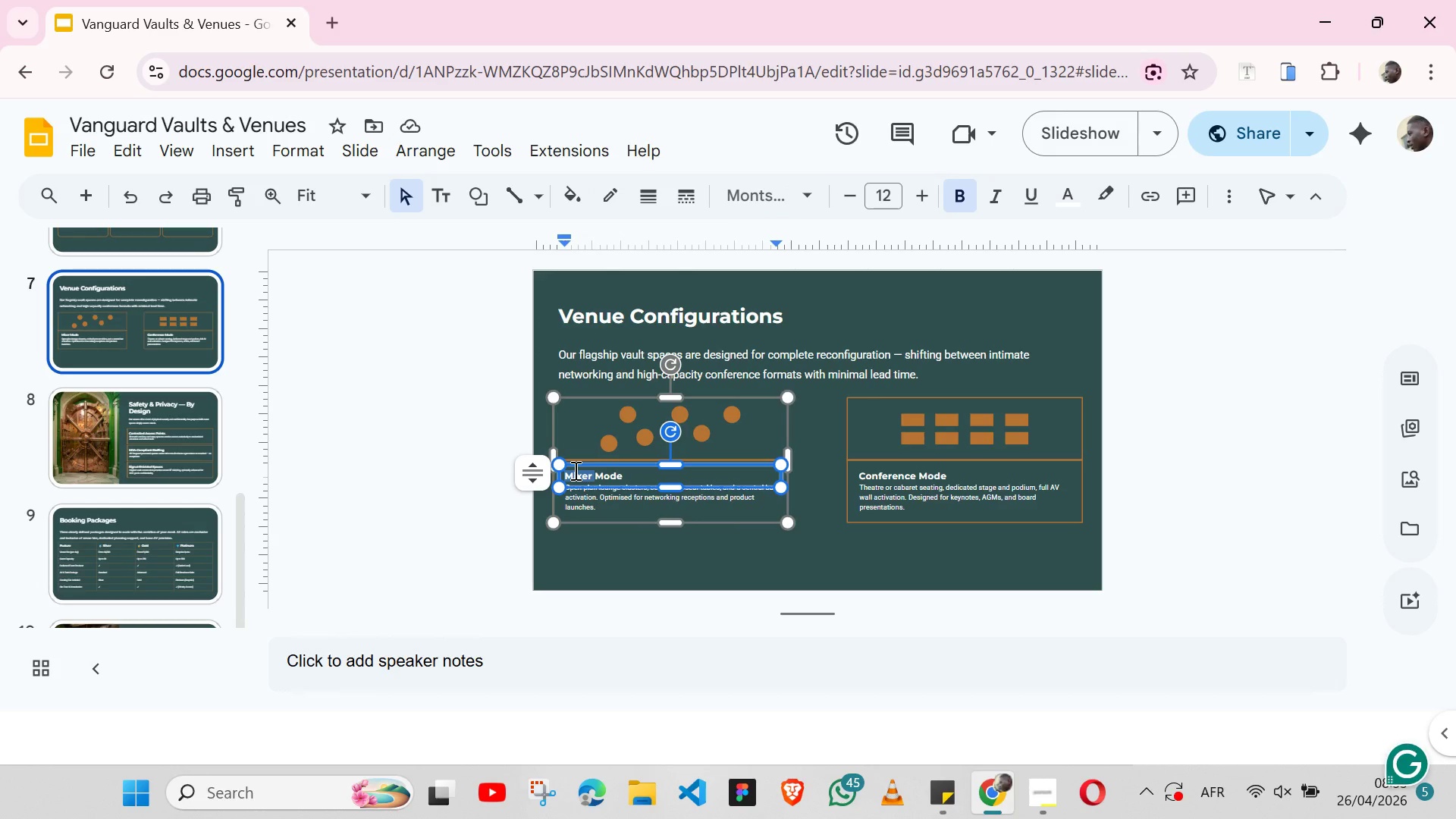 
double_click([574, 470])
 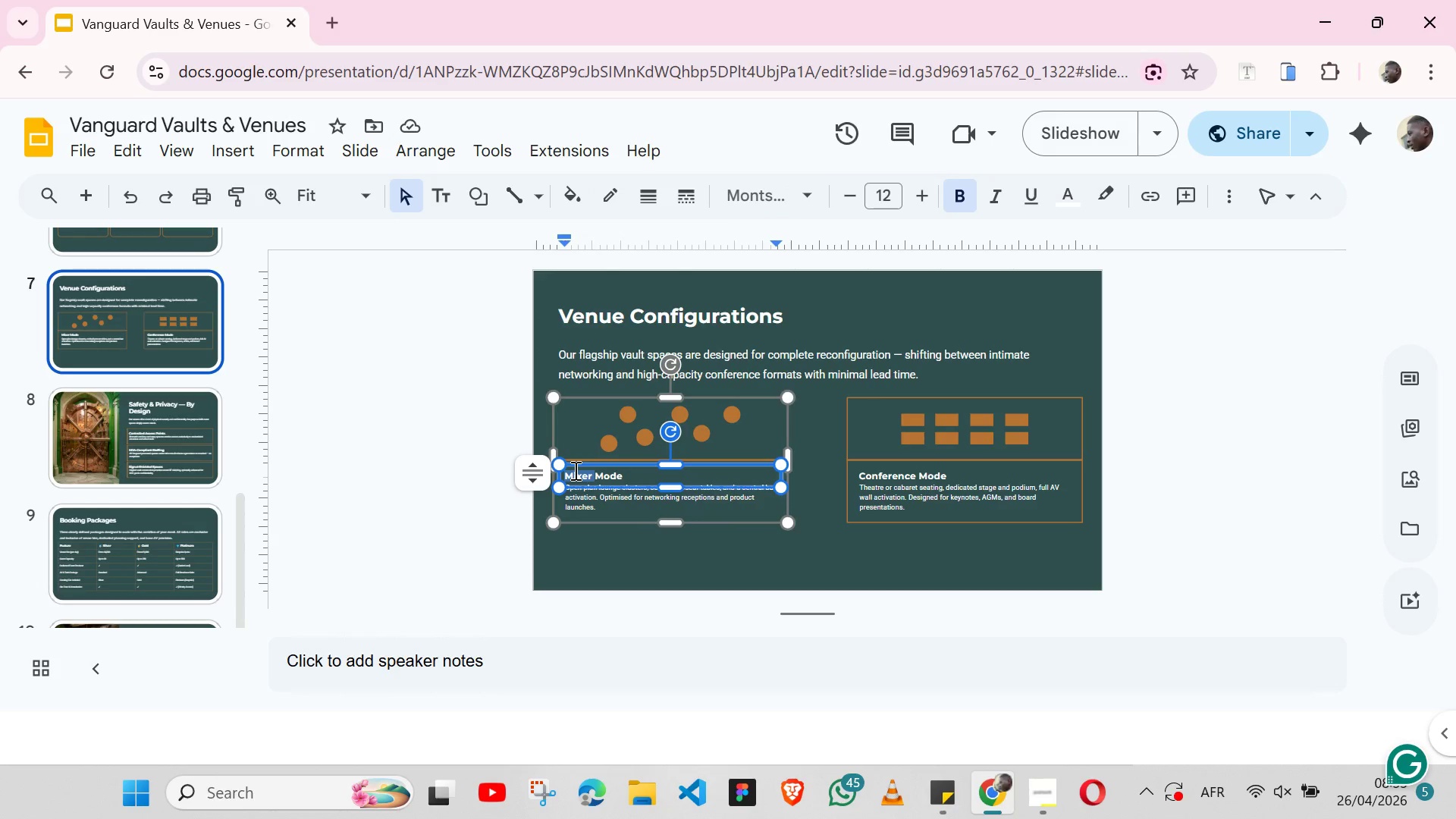 
triple_click([574, 470])
 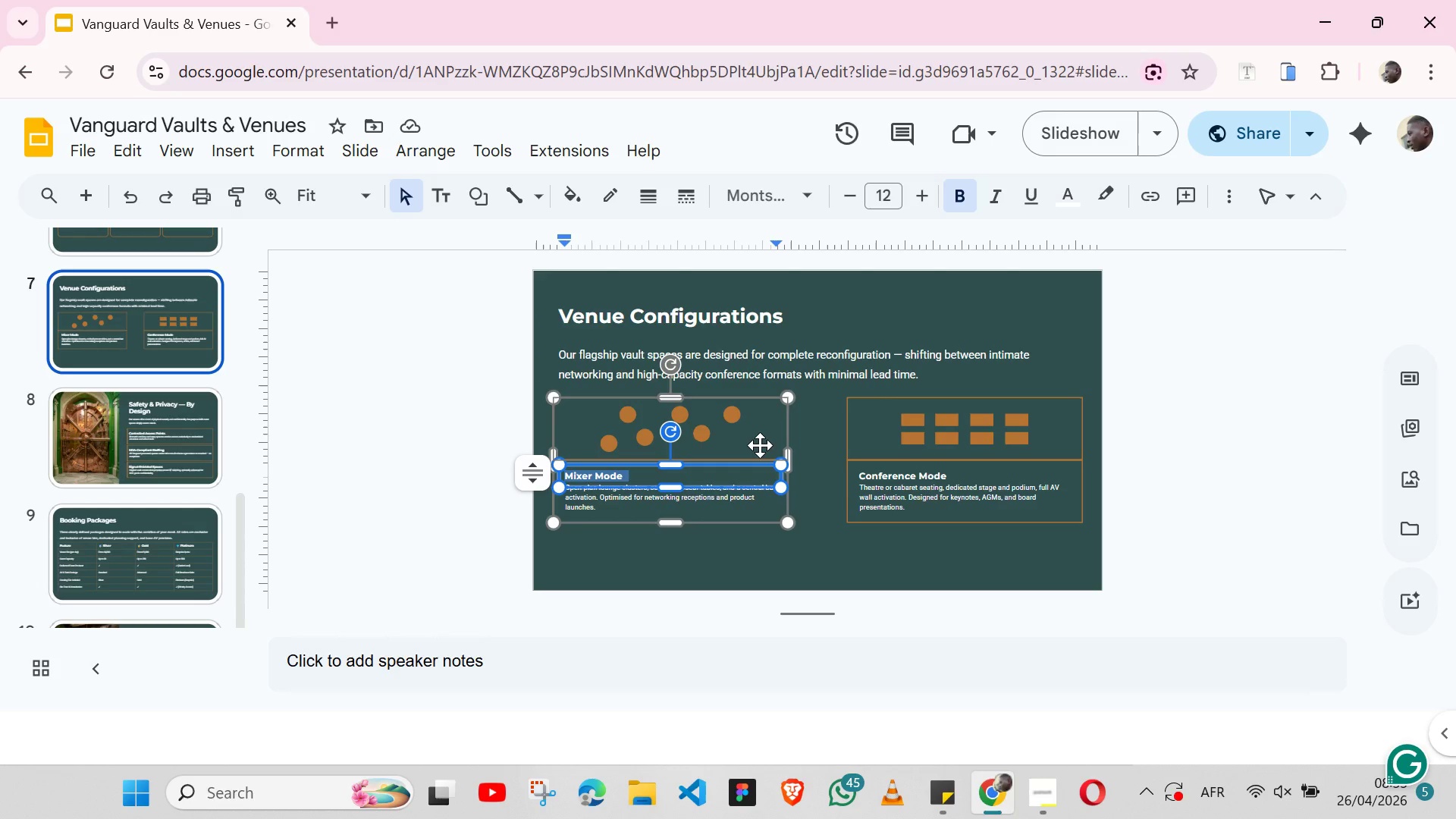 
wait(12.45)
 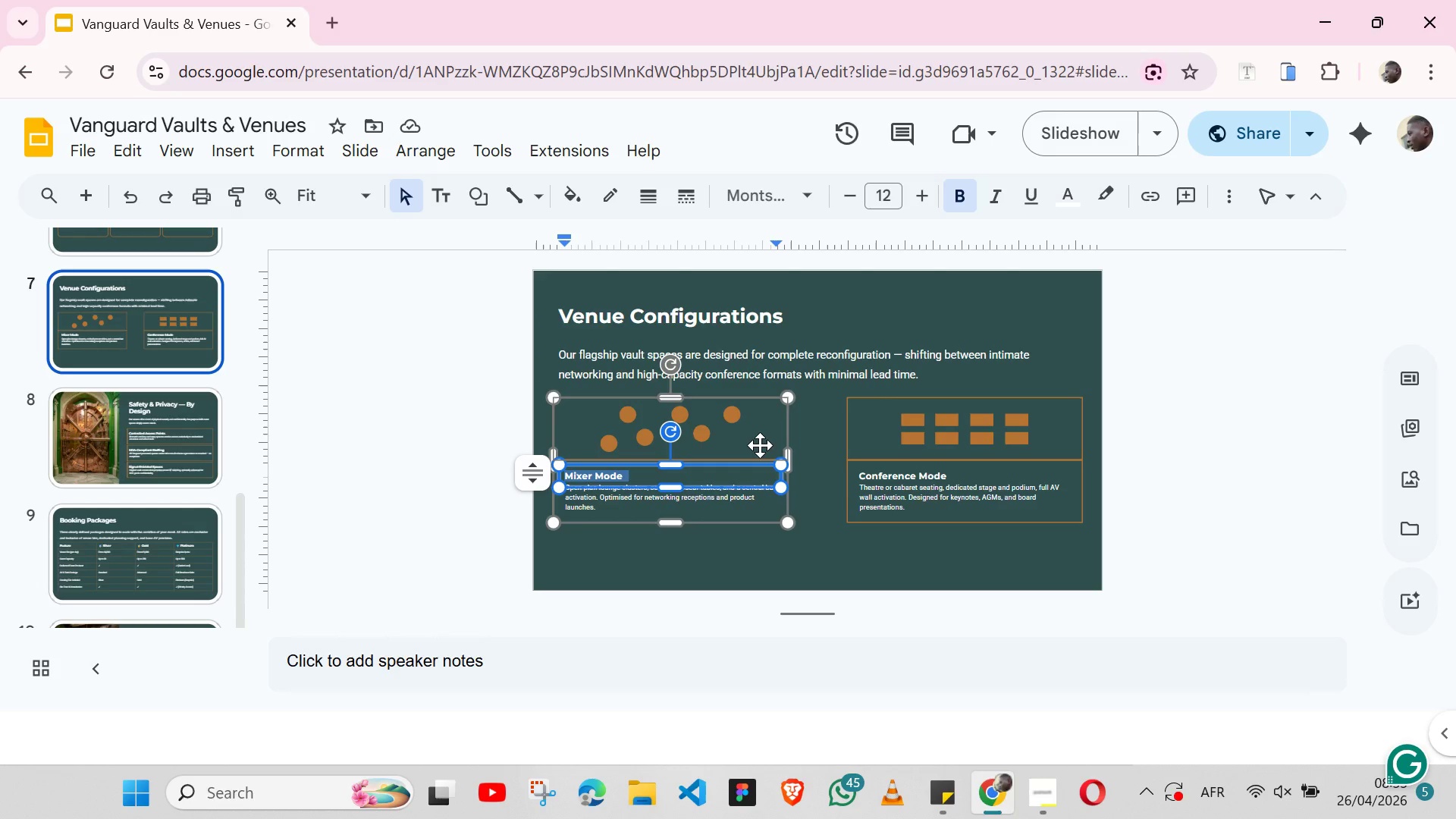 
double_click([917, 470])
 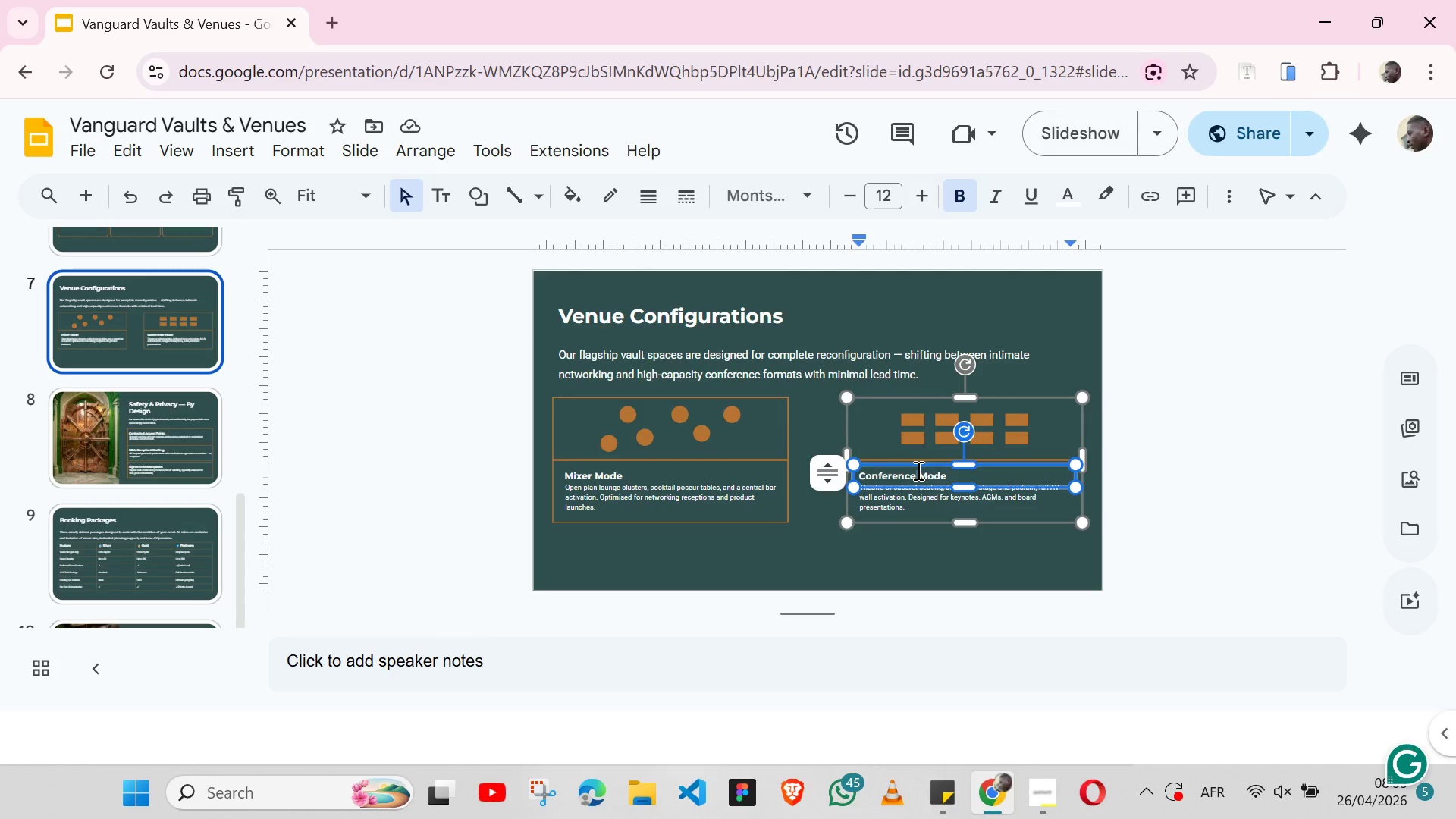 
triple_click([917, 470])
 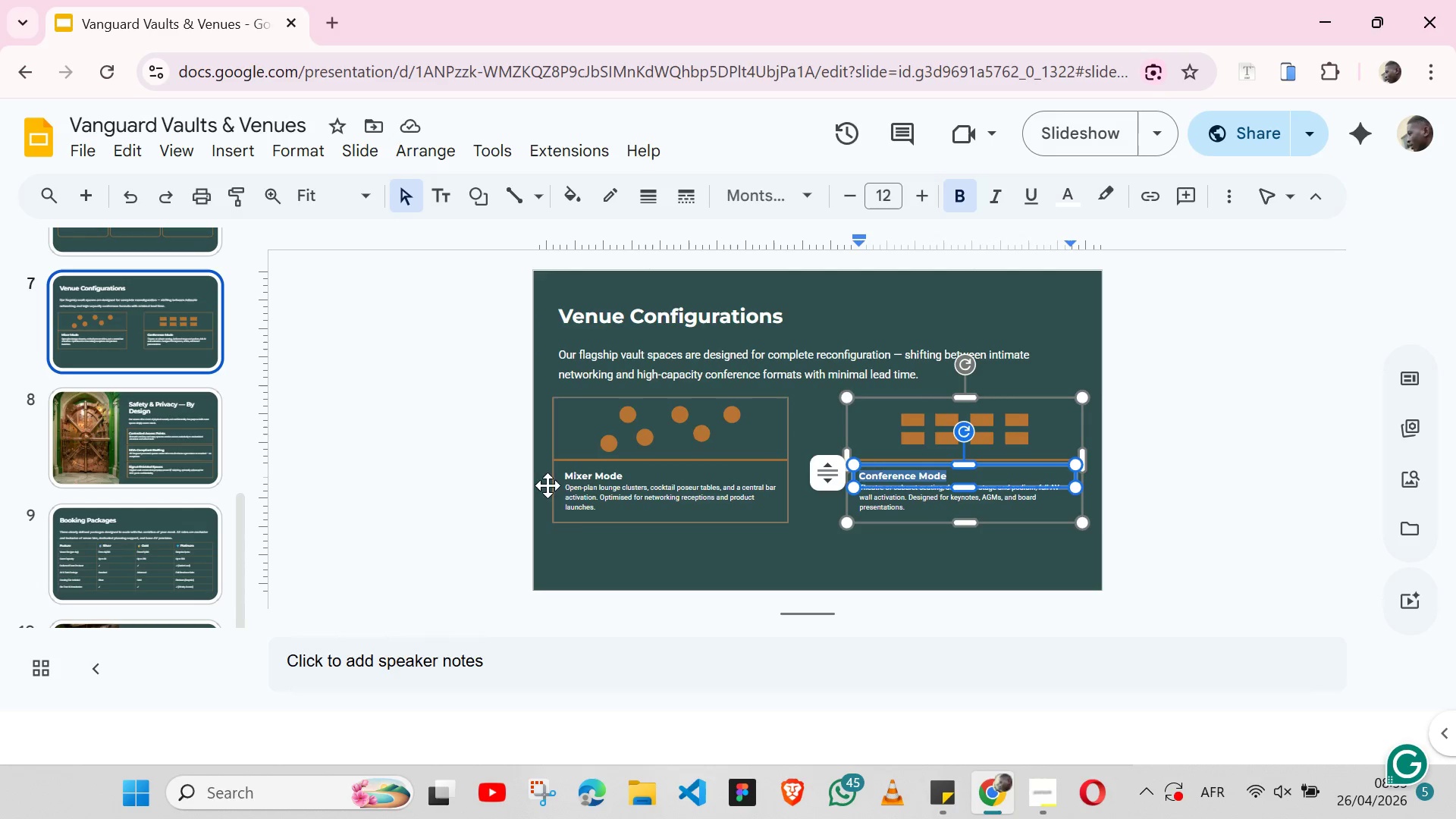 
left_click([494, 493])
 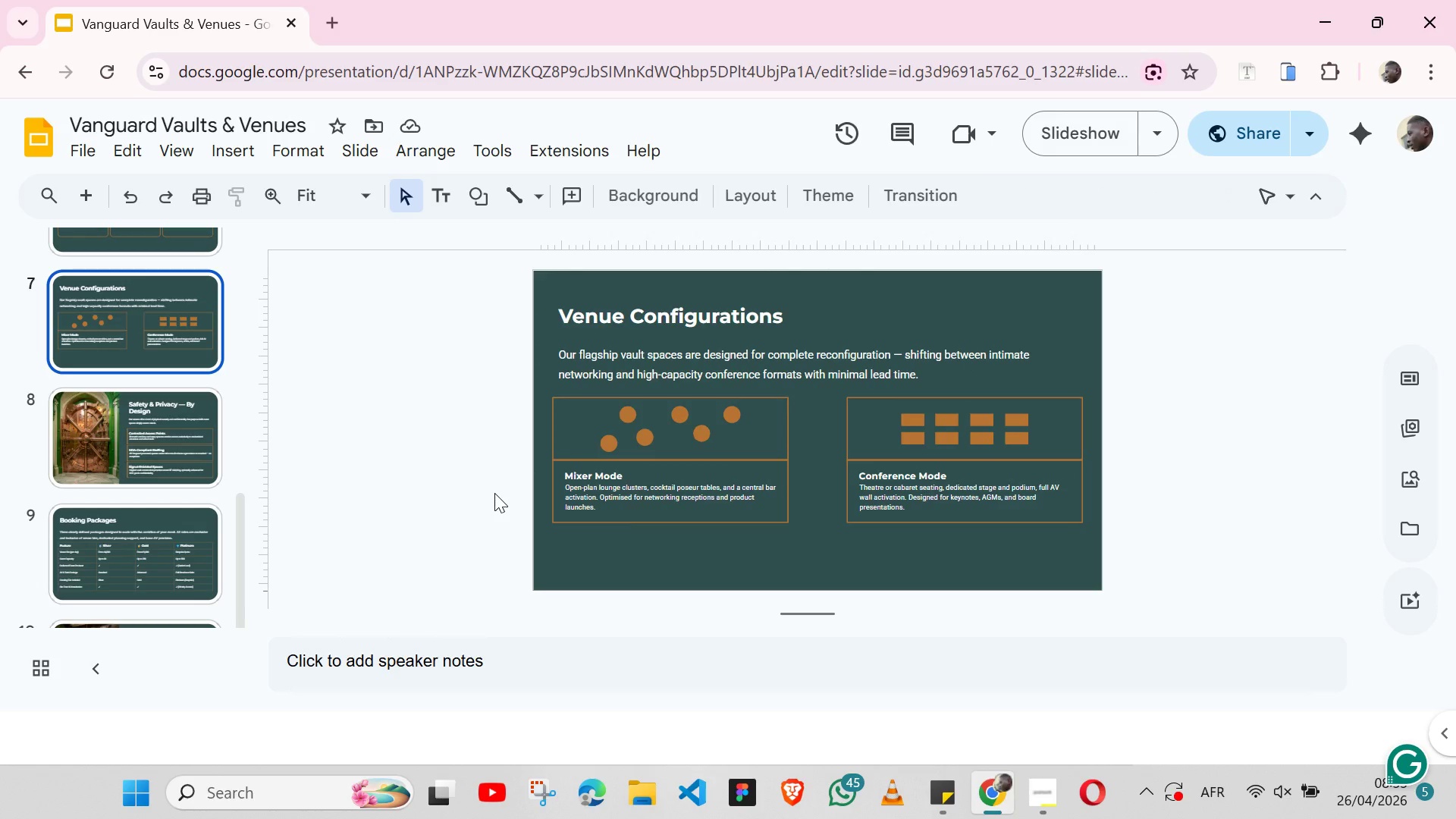 
wait(5.02)
 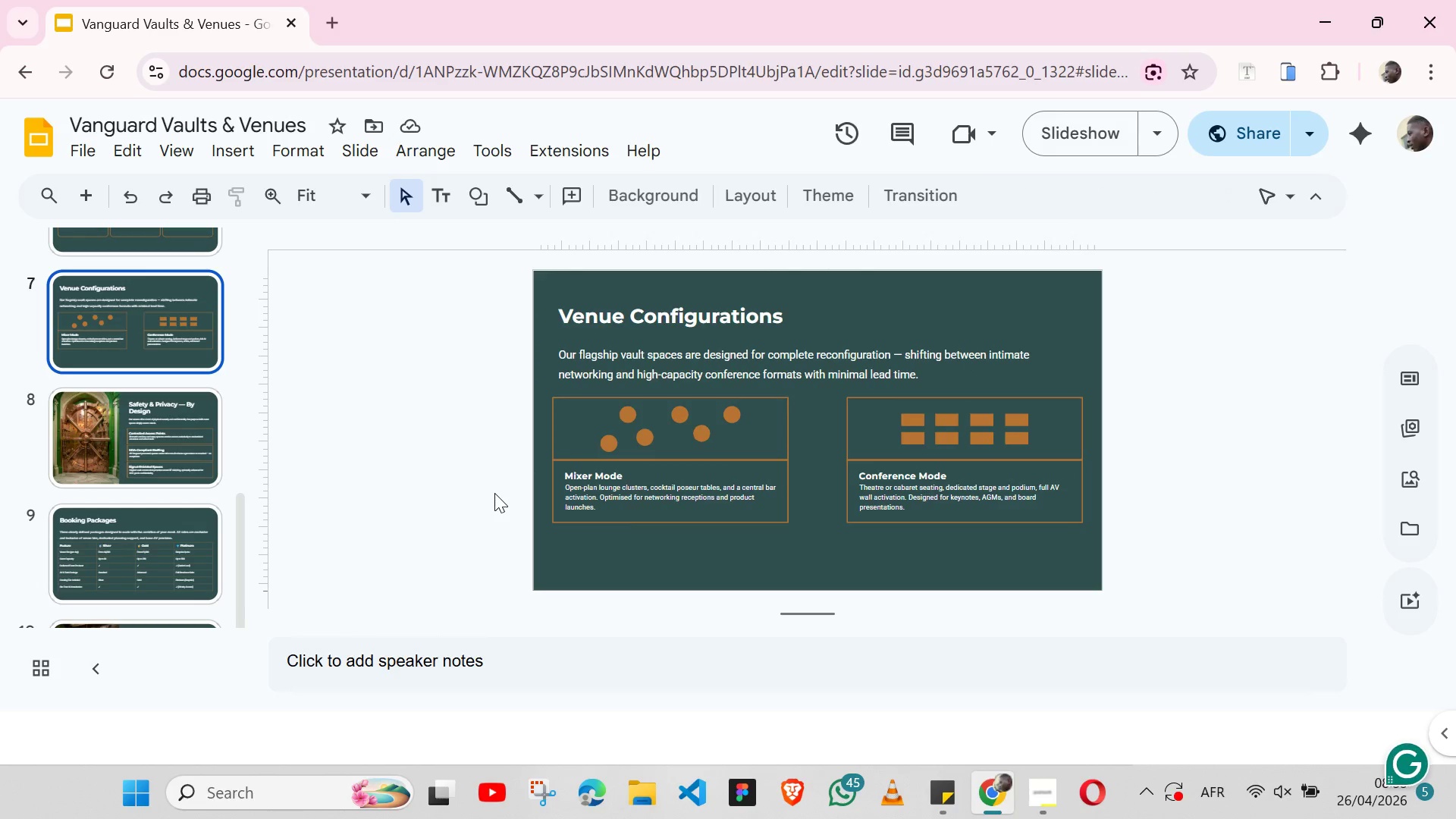 
scroll: coordinate [145, 544], scroll_direction: up, amount: 4.0
 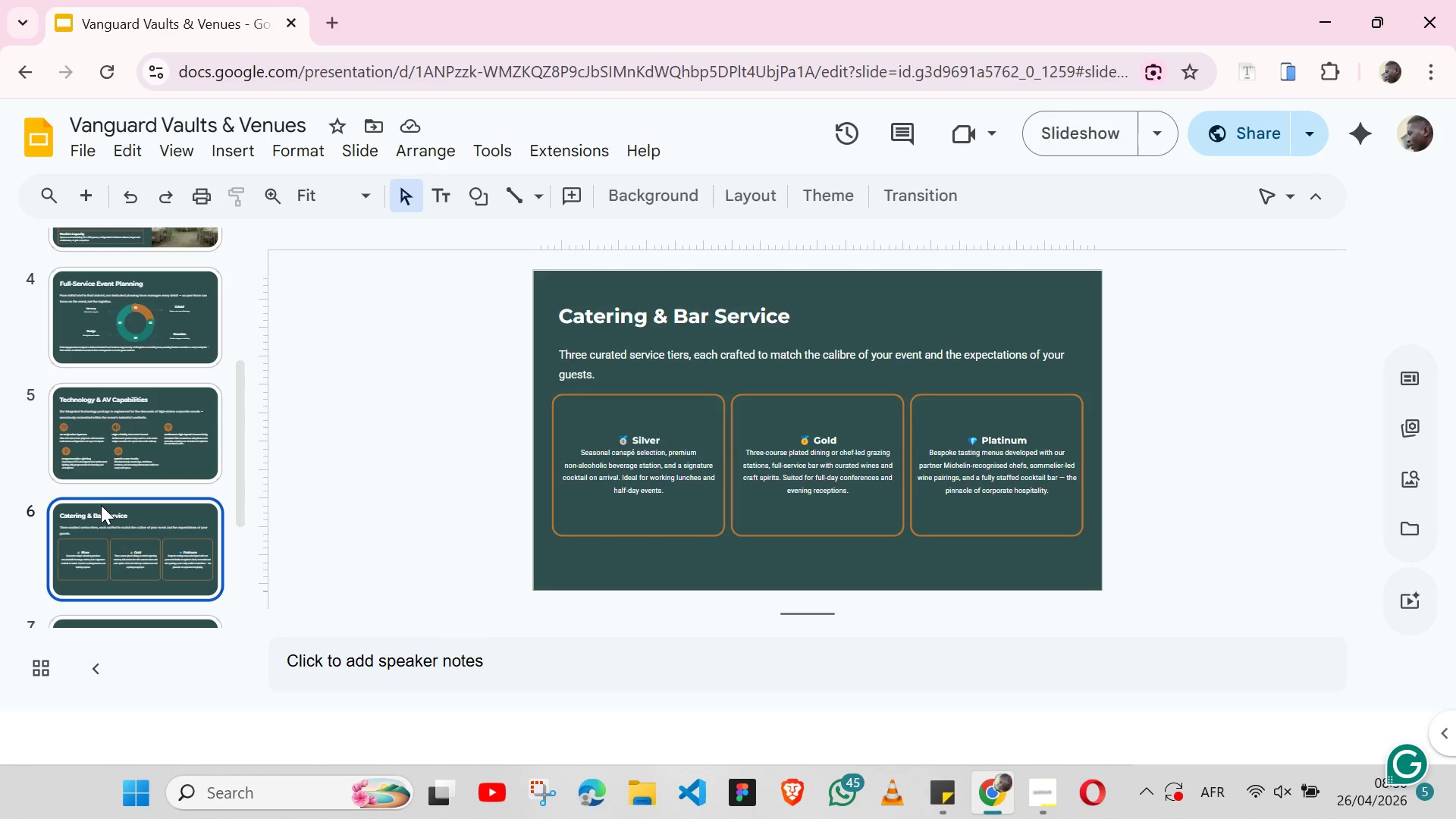 
left_click([101, 505])
 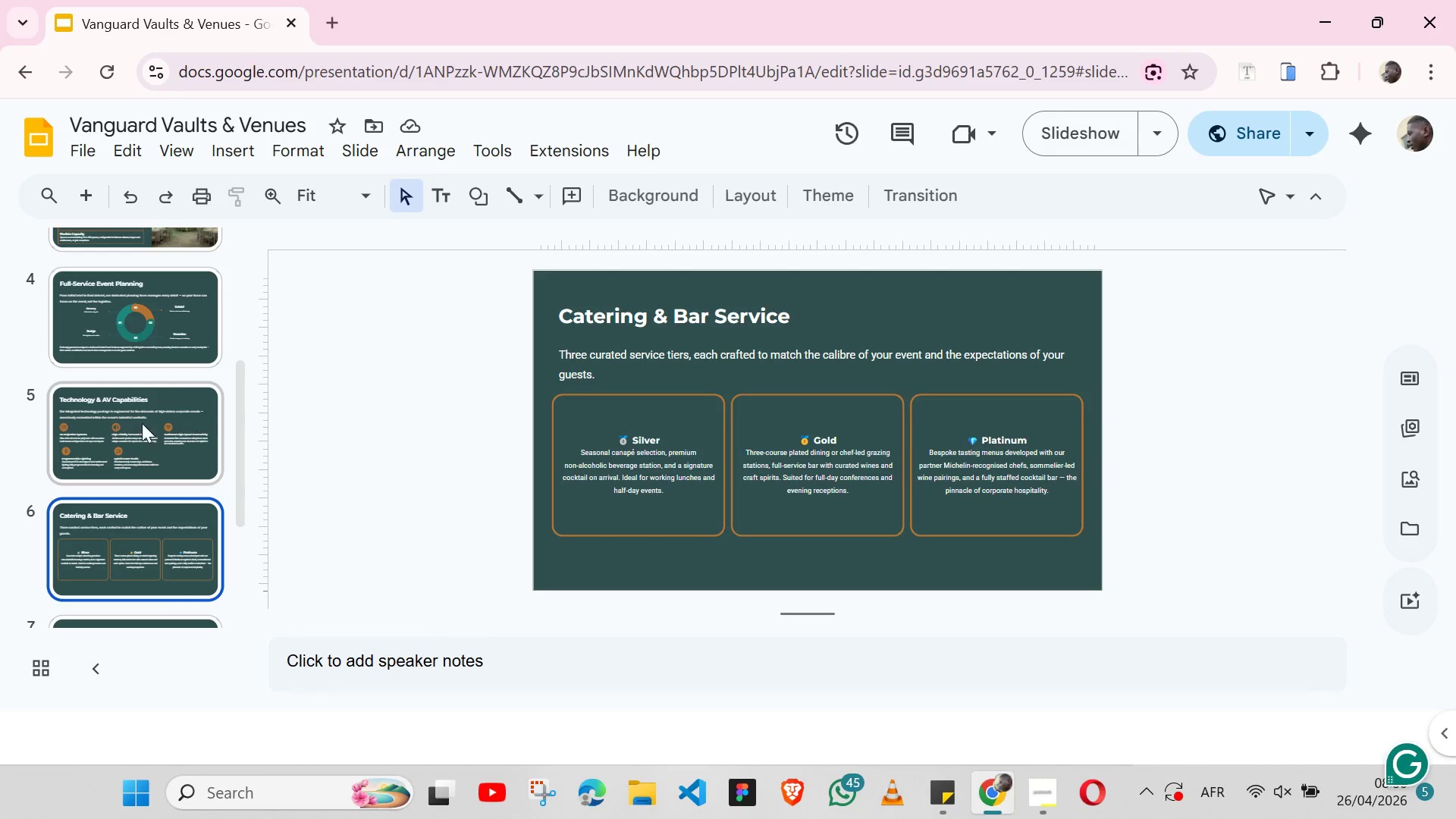 
left_click([137, 423])
 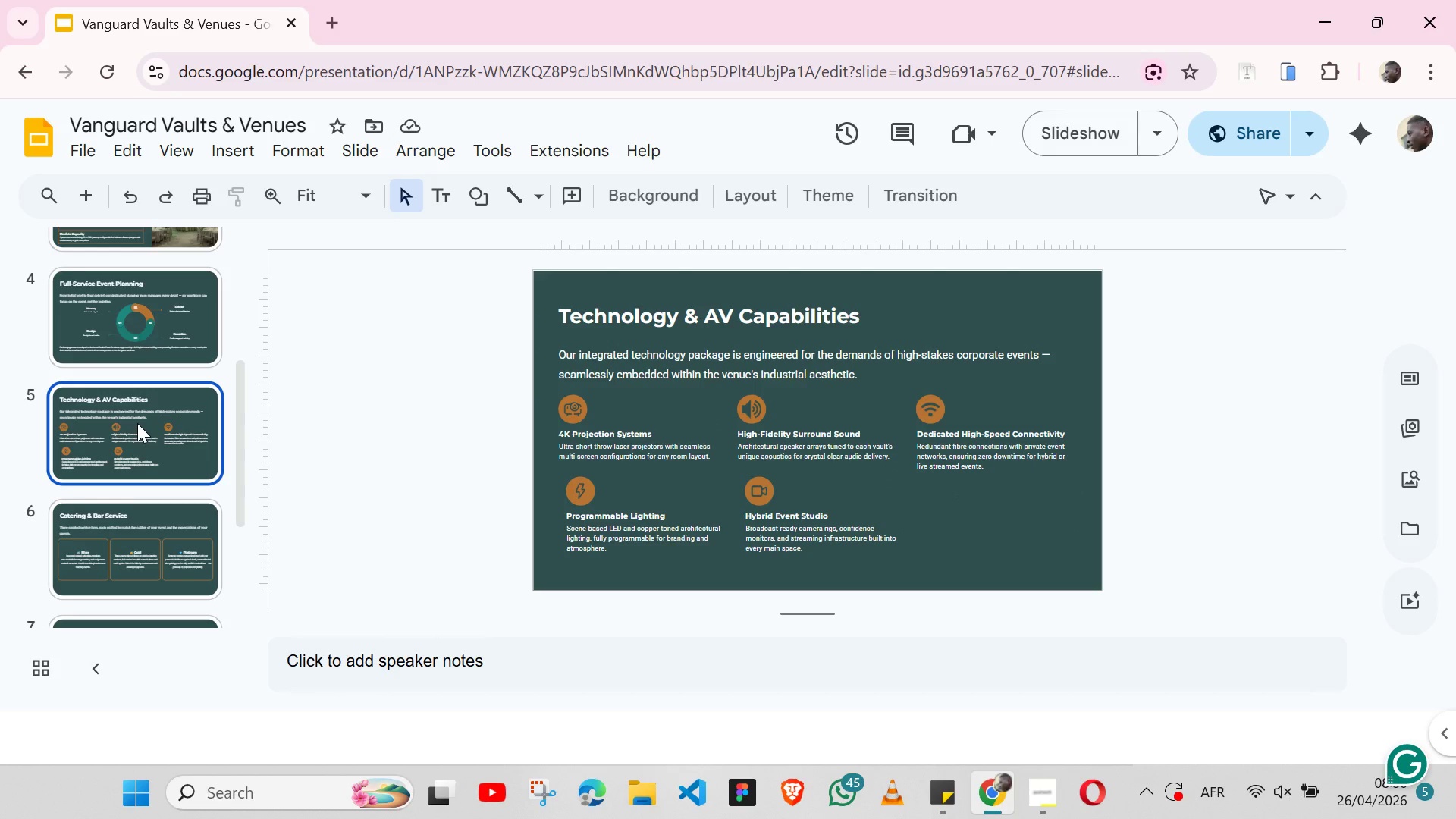 
scroll: coordinate [137, 423], scroll_direction: down, amount: 1.0
 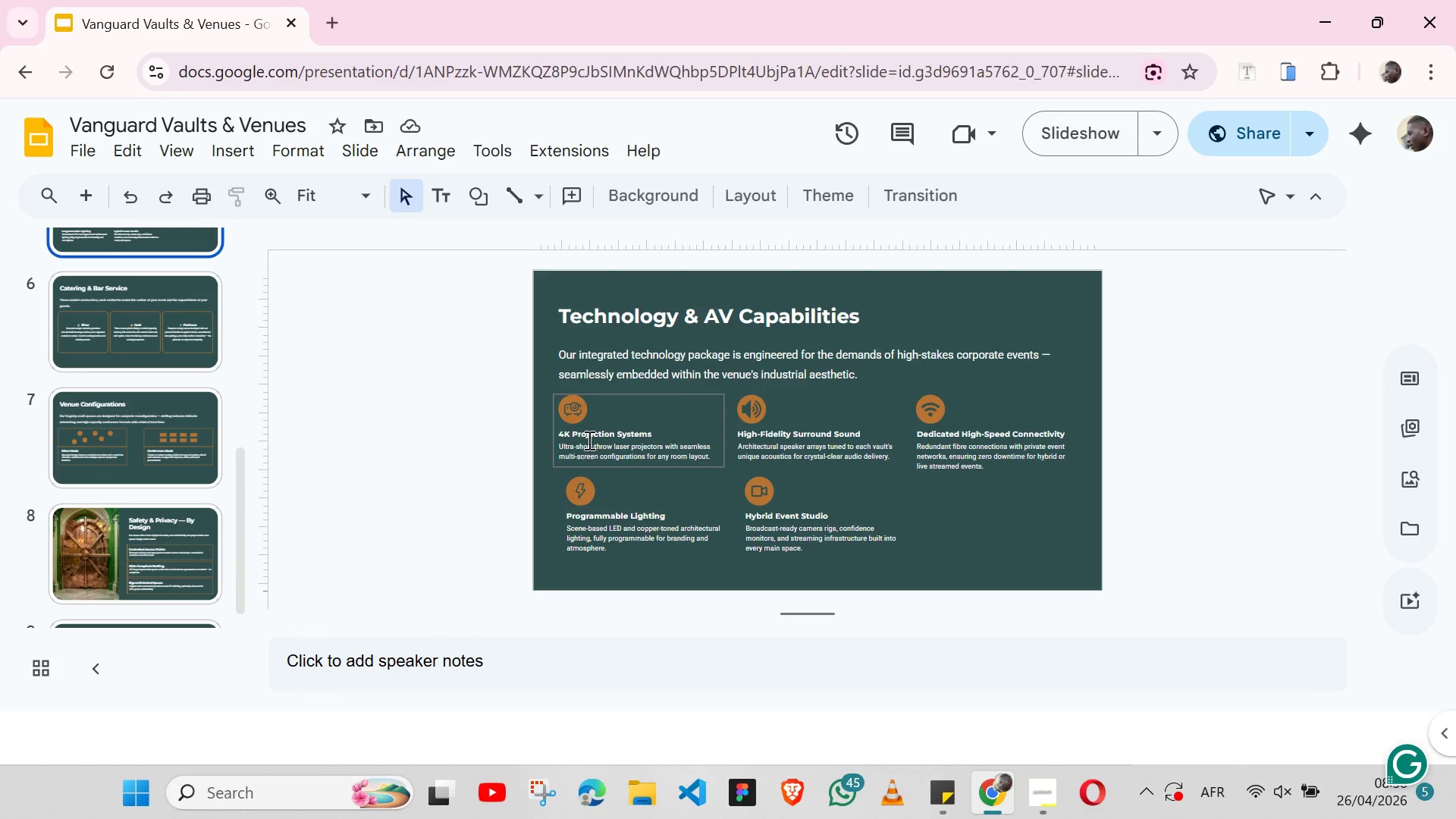 
wait(9.31)
 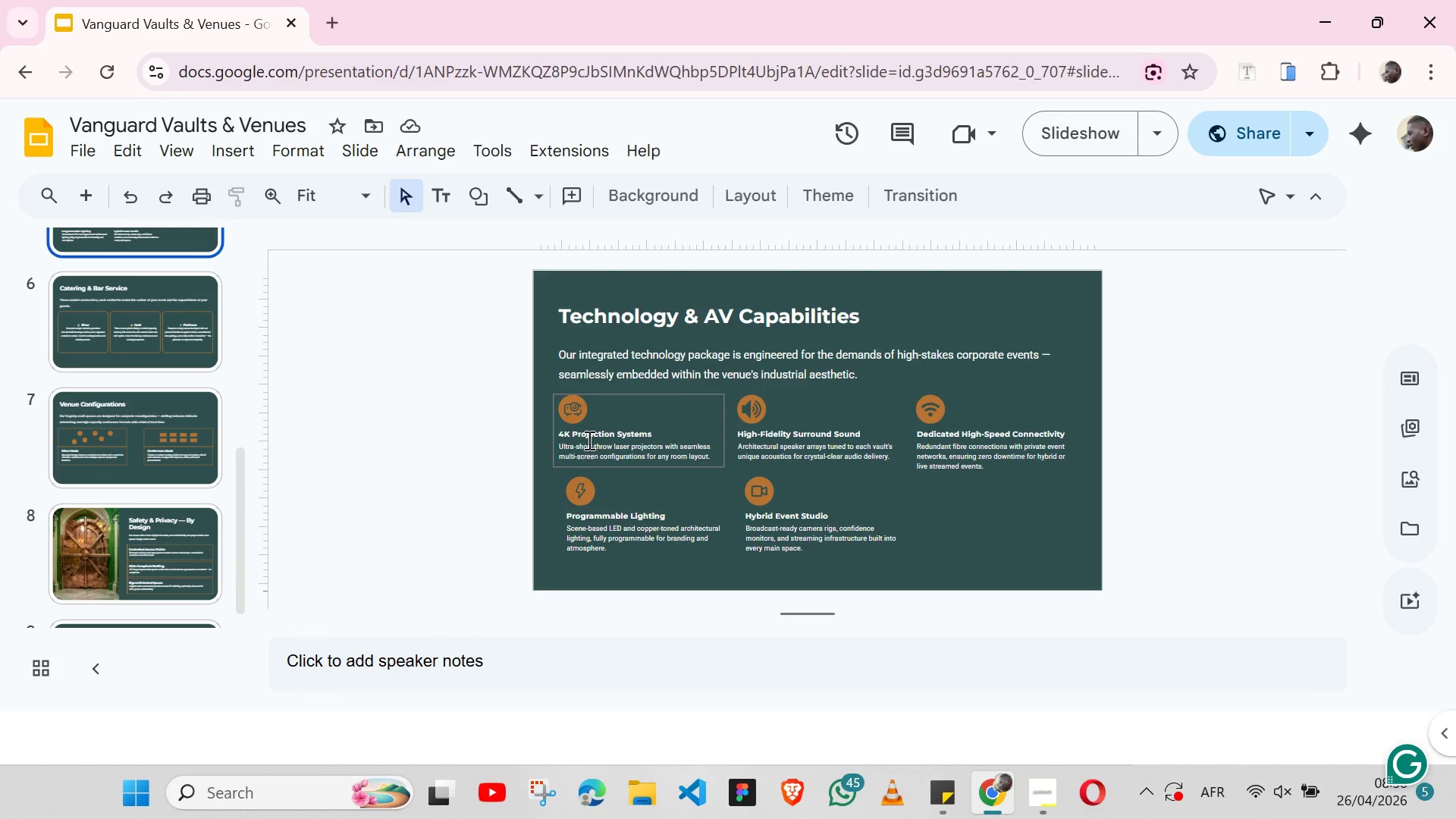 
left_click([696, 496])
 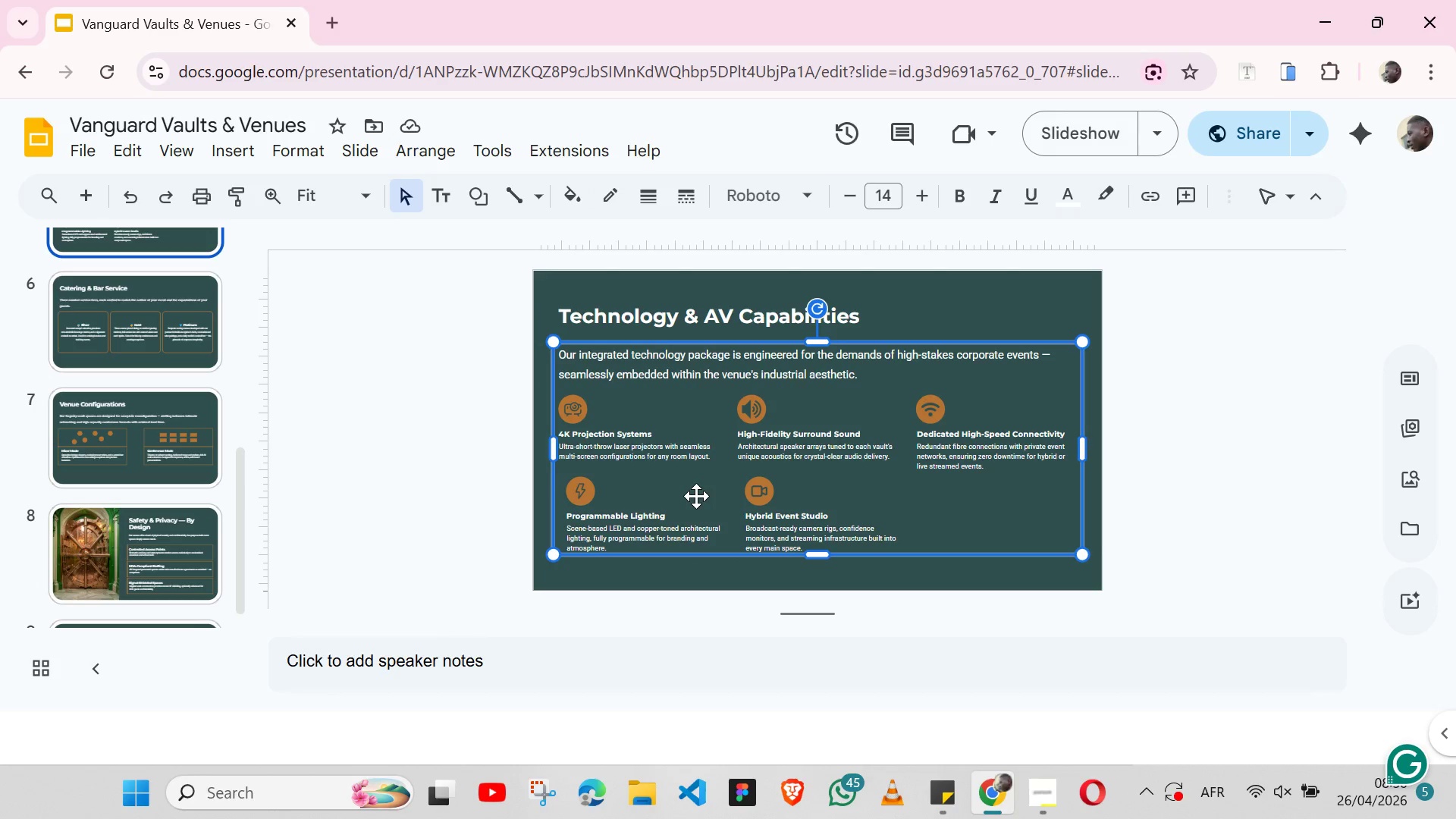 
hold_key(key=ShiftLeft, duration=0.31)
 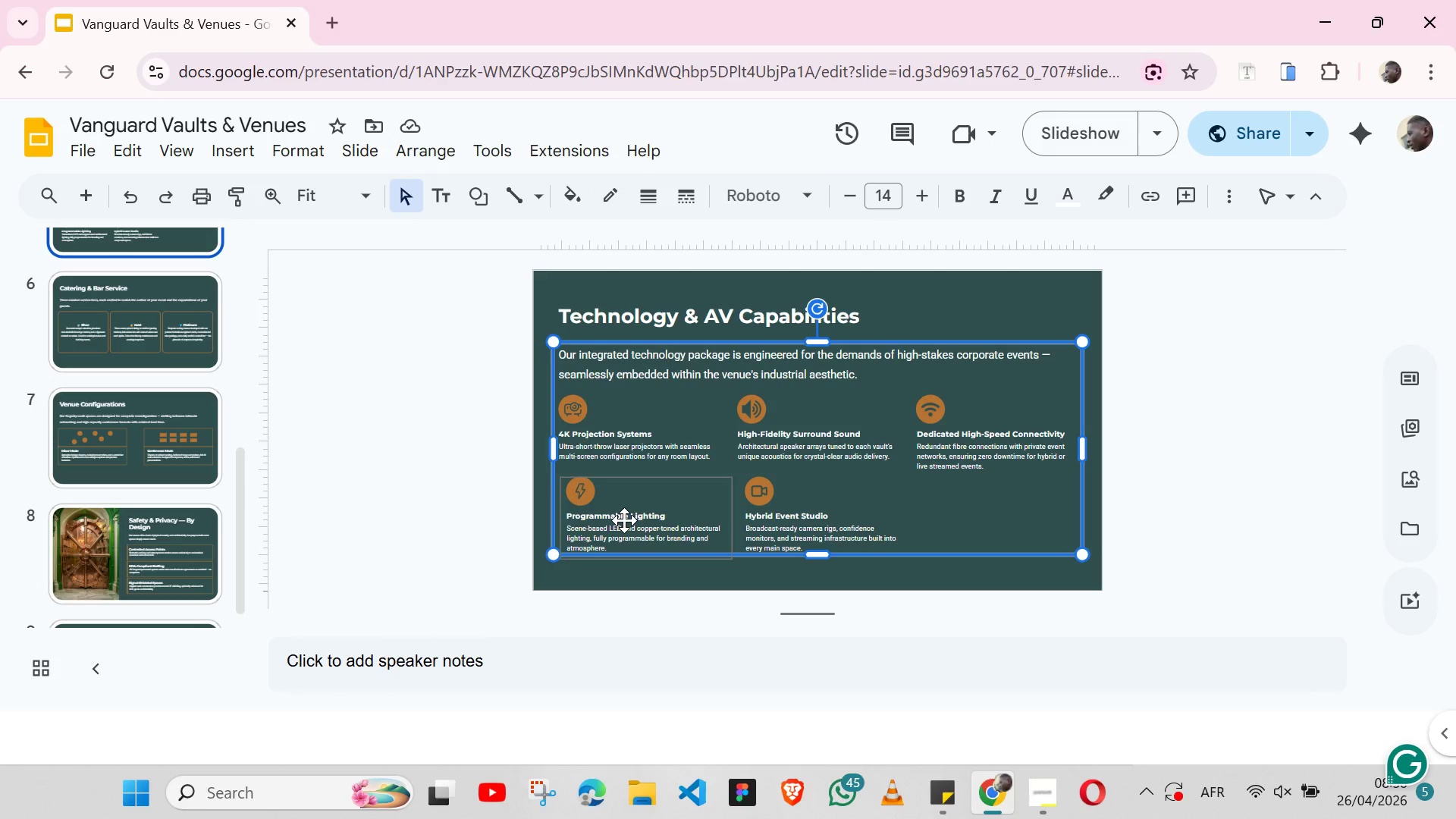 
left_click([624, 520])
 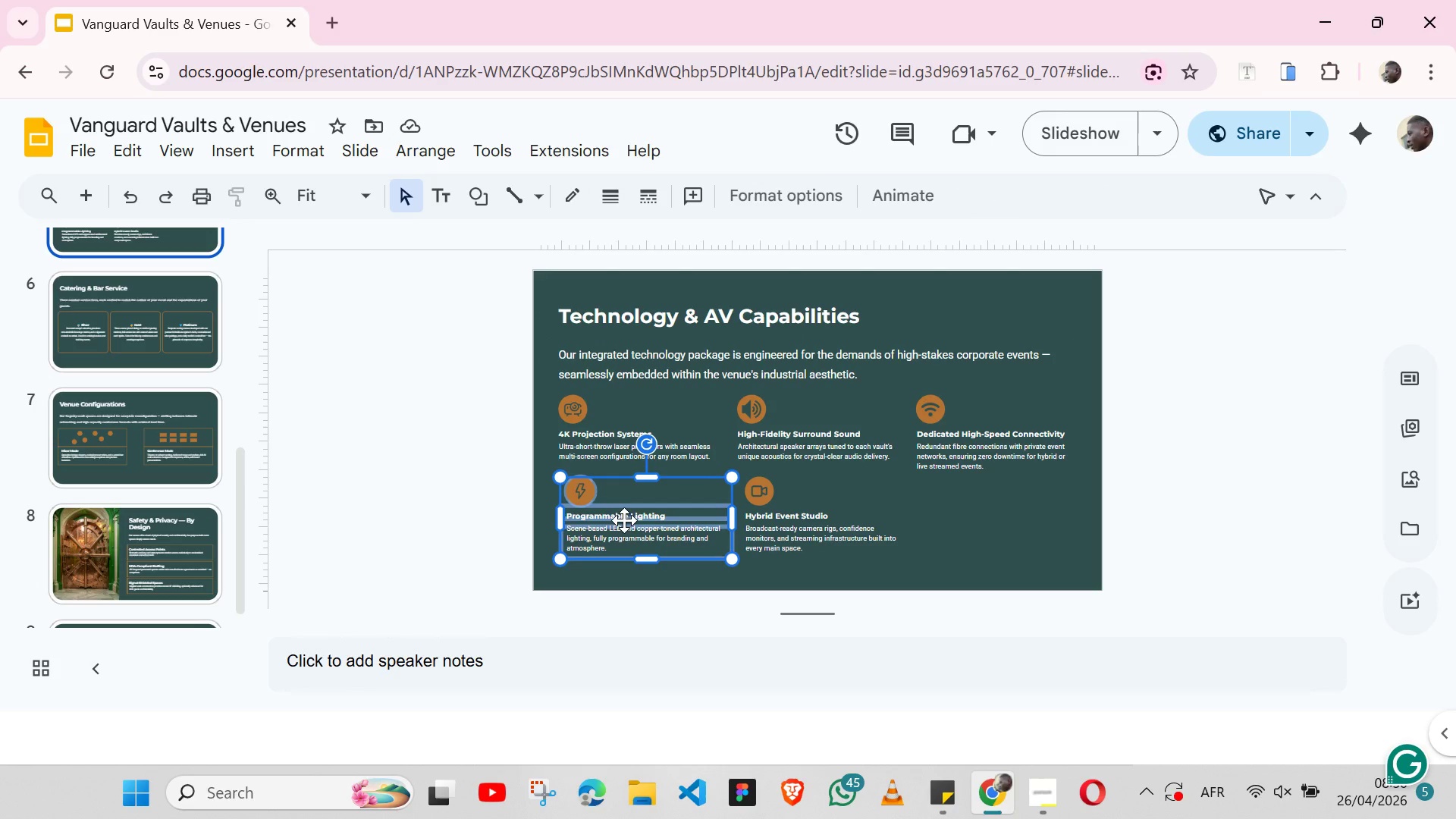 
hold_key(key=ShiftLeft, duration=1.49)
left_click([764, 479])
 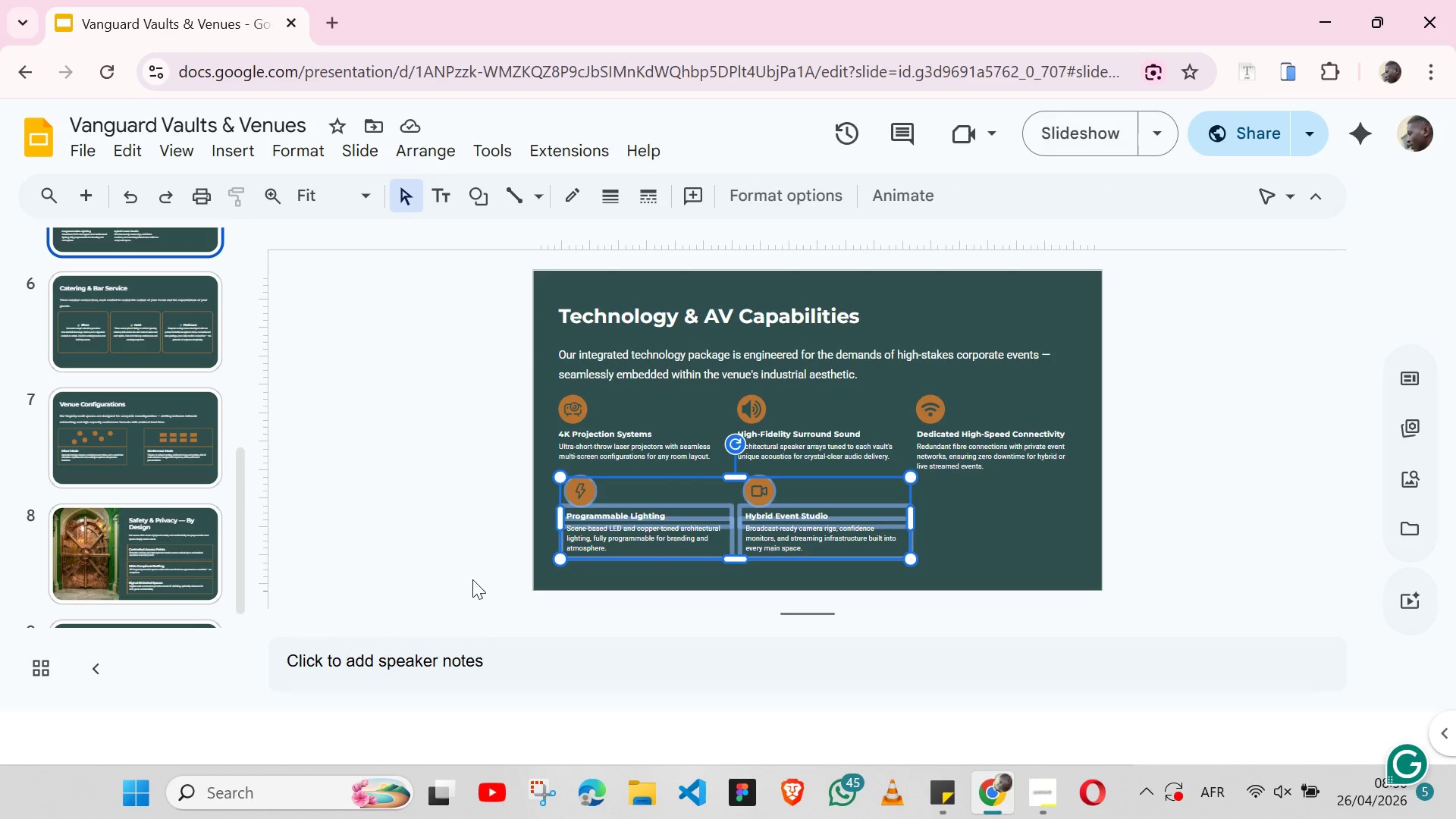 
left_click([472, 579])
 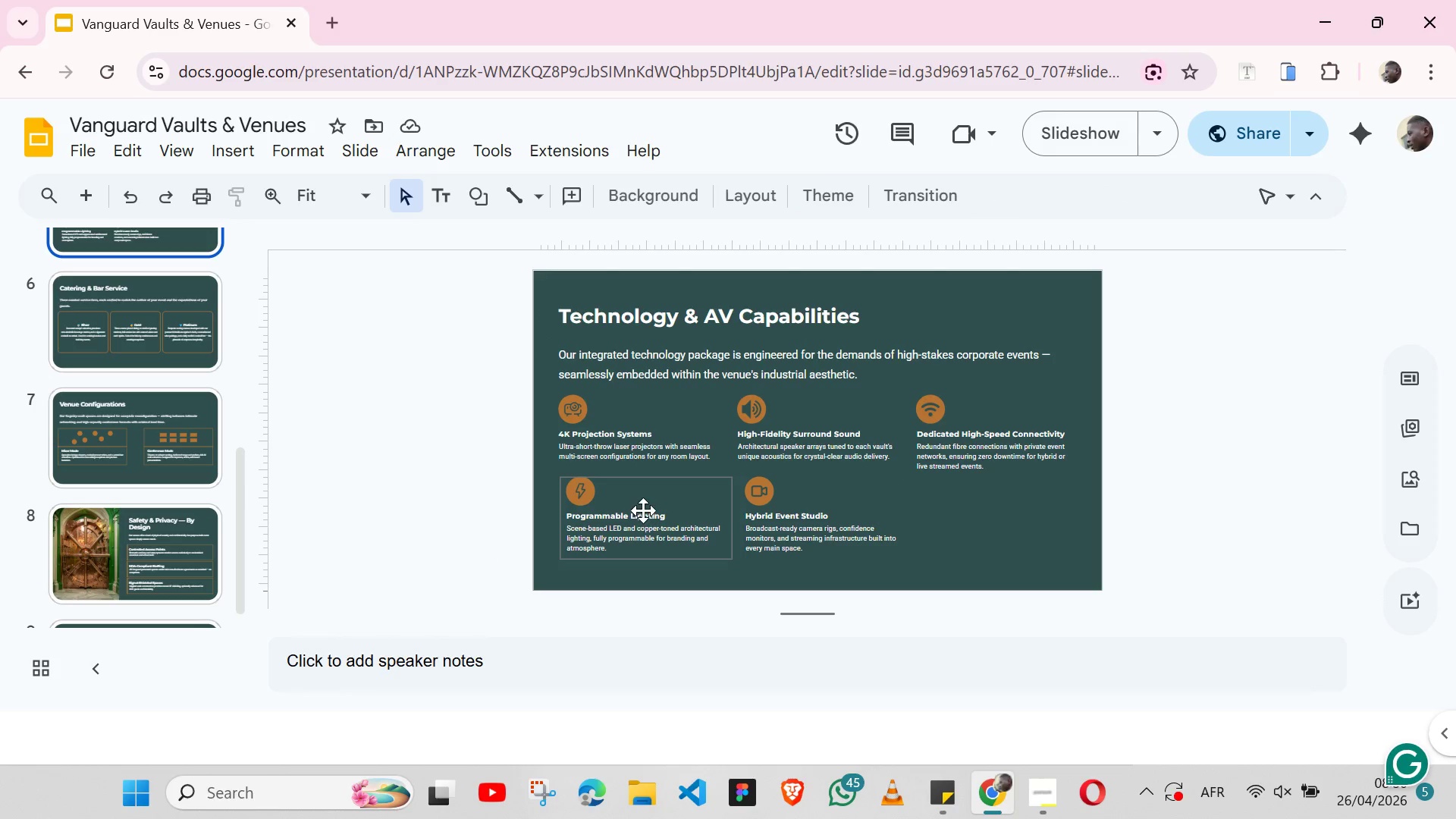 
left_click([643, 510])
 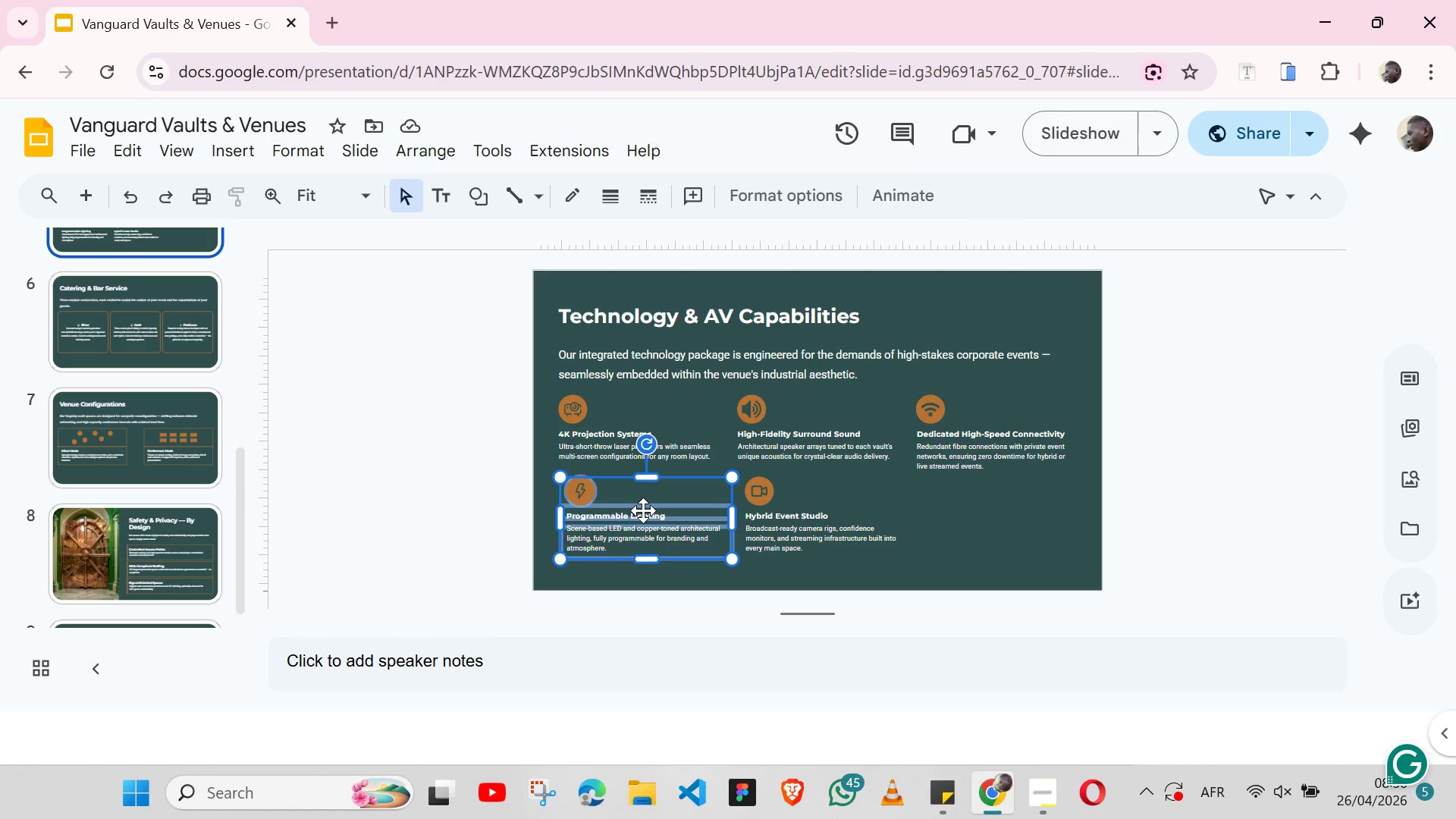 
hold_key(key=ShiftLeft, duration=1.36)
left_click([760, 489])
 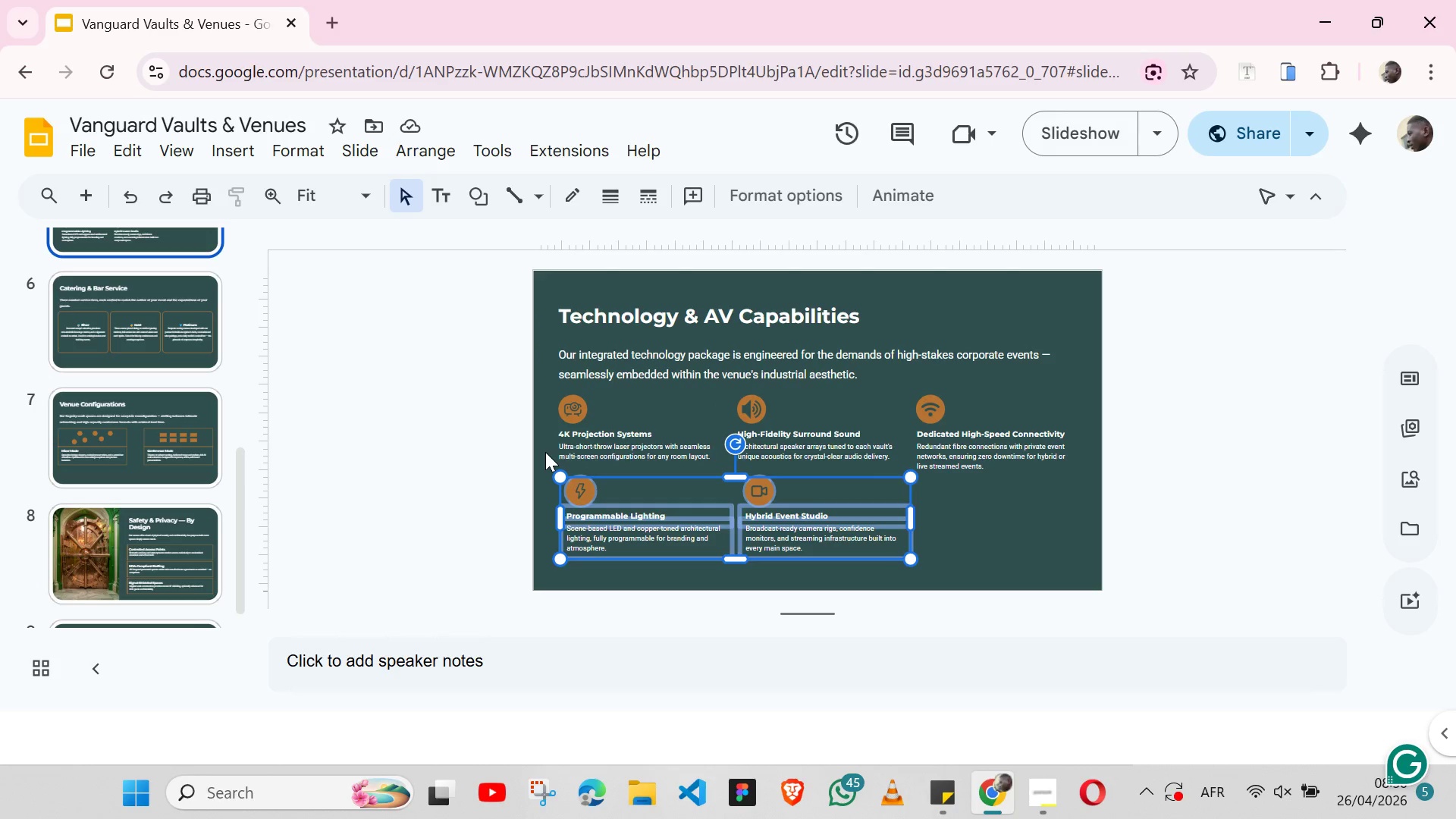 
hold_key(key=ShiftLeft, duration=0.53)
left_click([553, 452])
 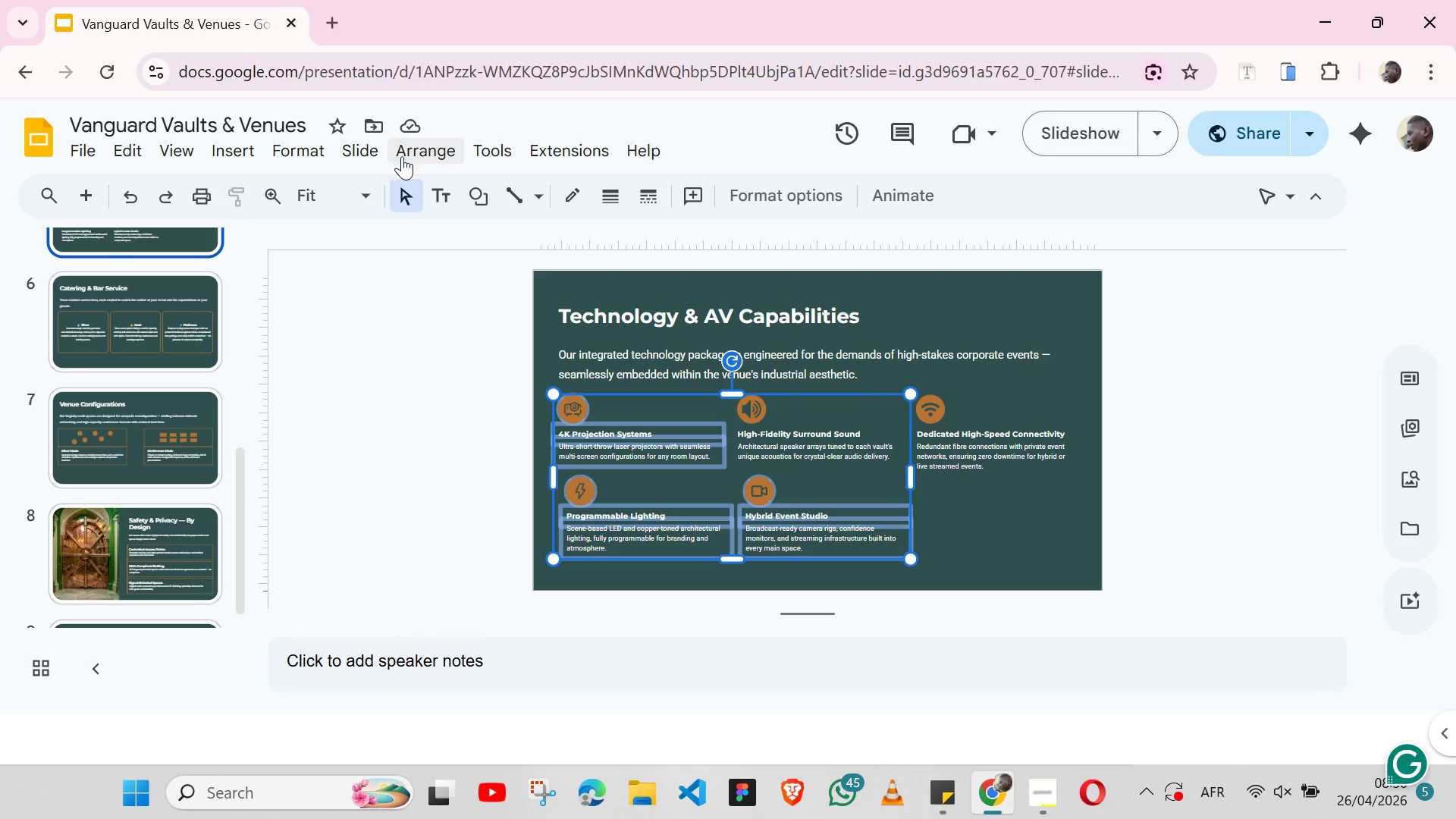 
left_click([406, 157])
 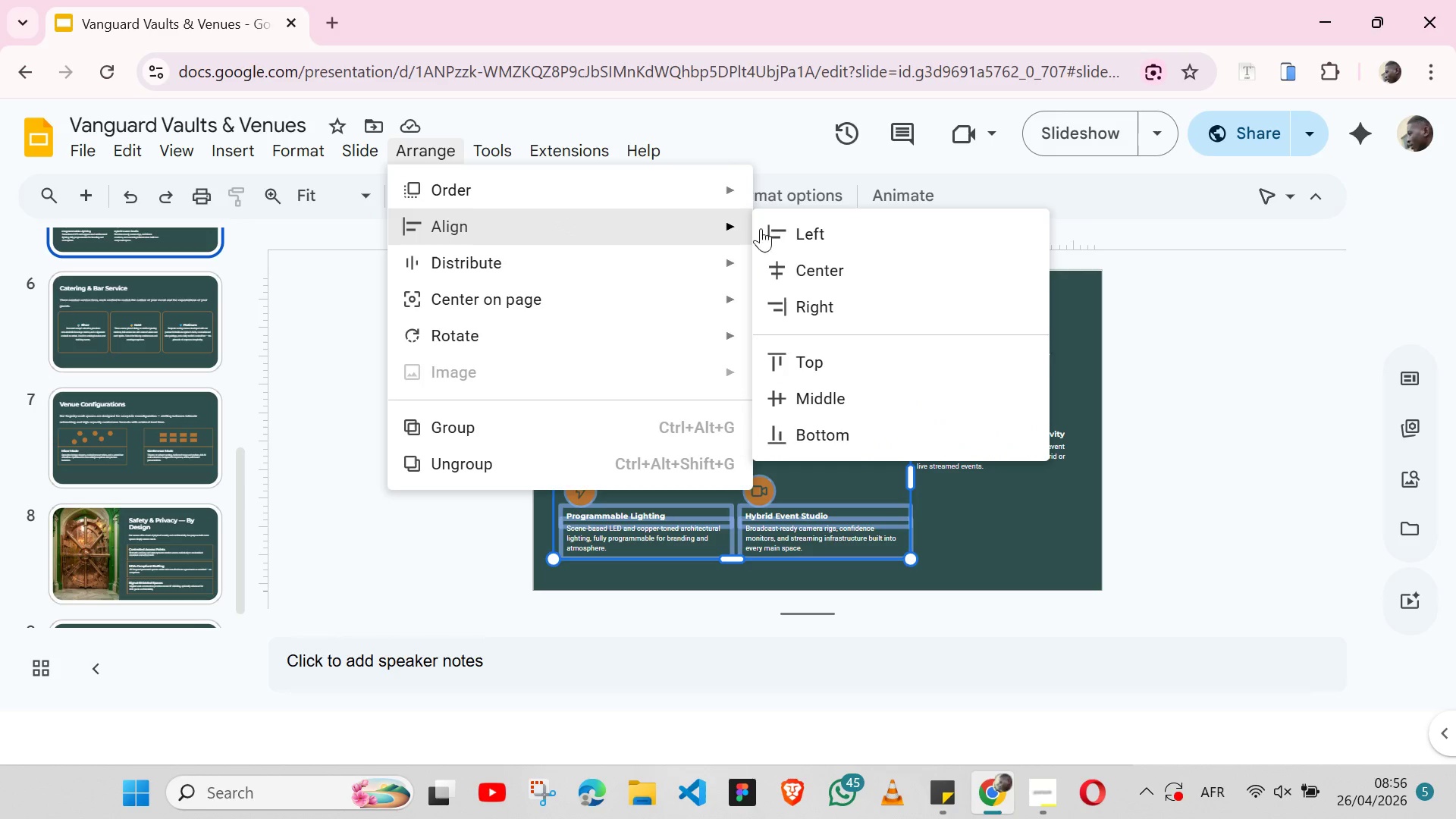 
left_click([781, 231])
 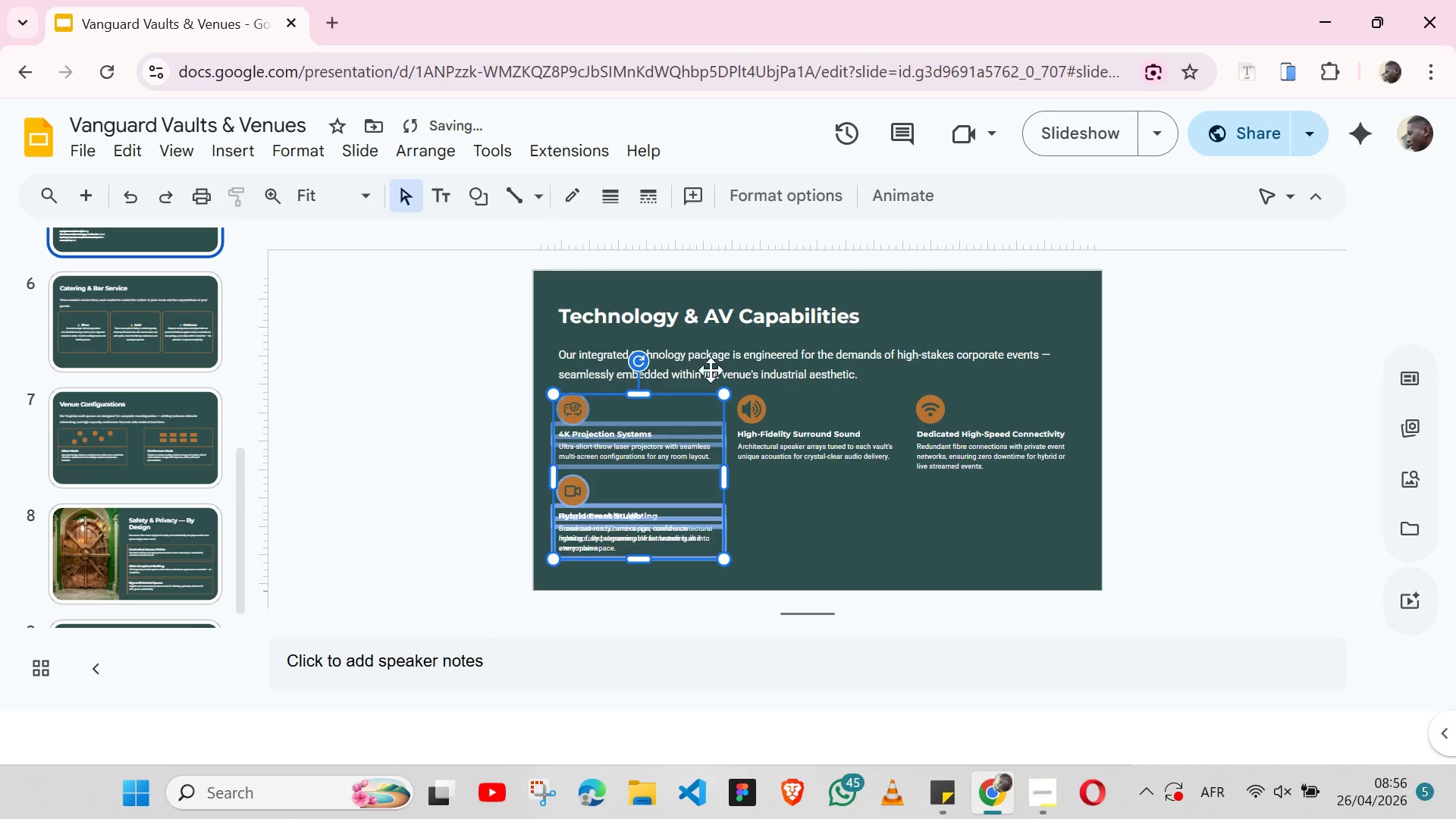 
key(Control+Z)
 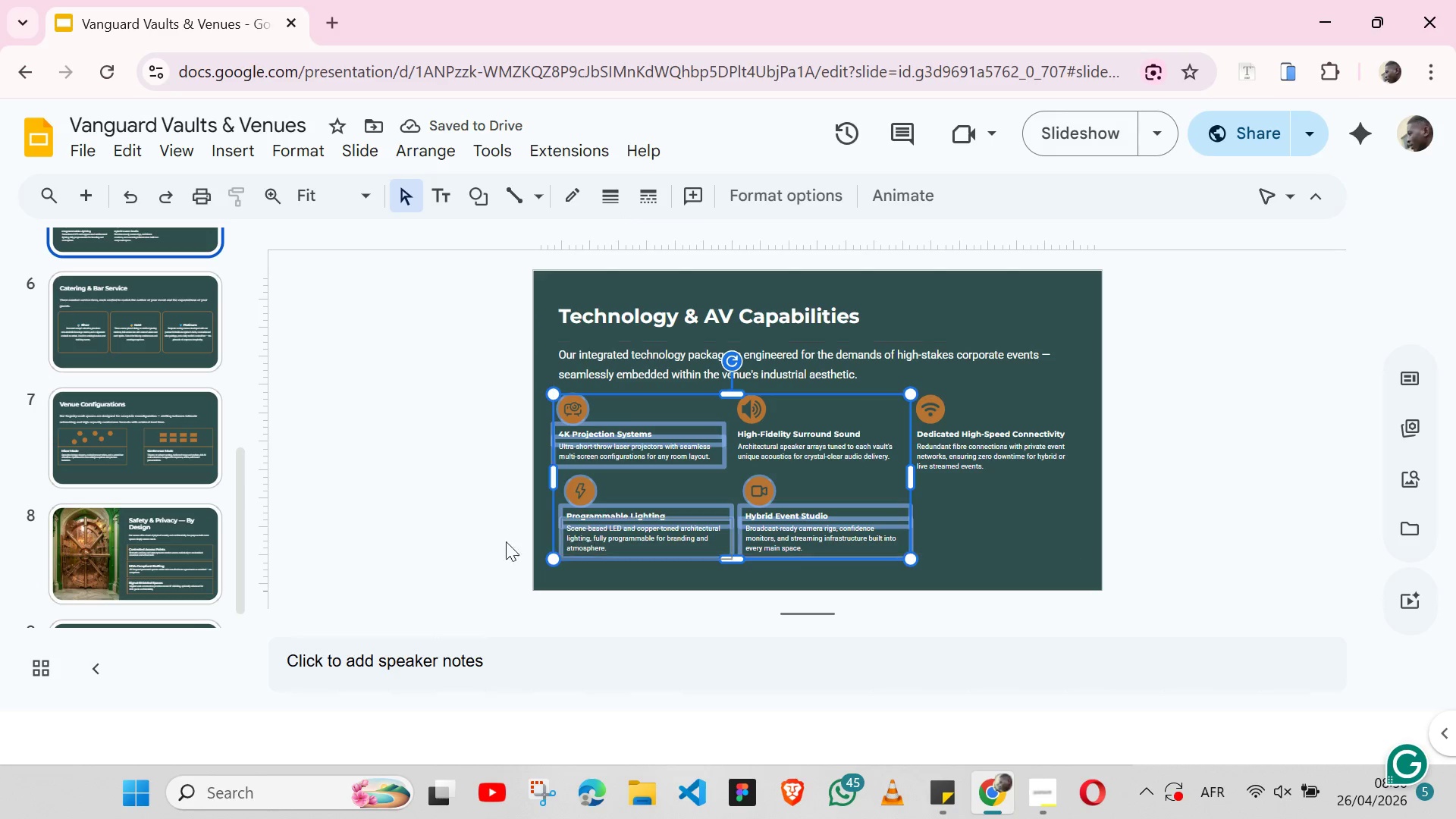 
left_click([507, 510])
 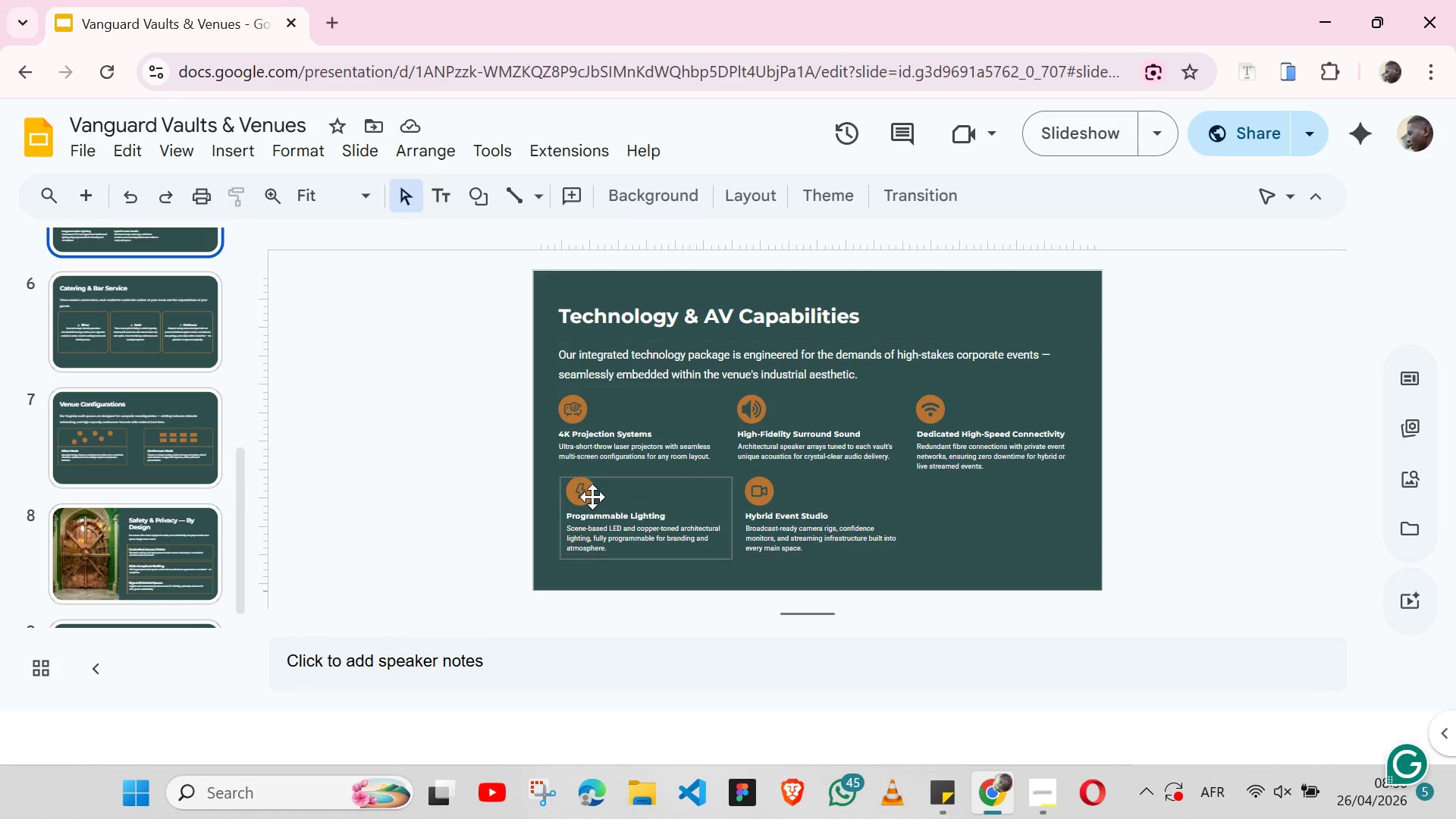 
left_click([592, 497])
 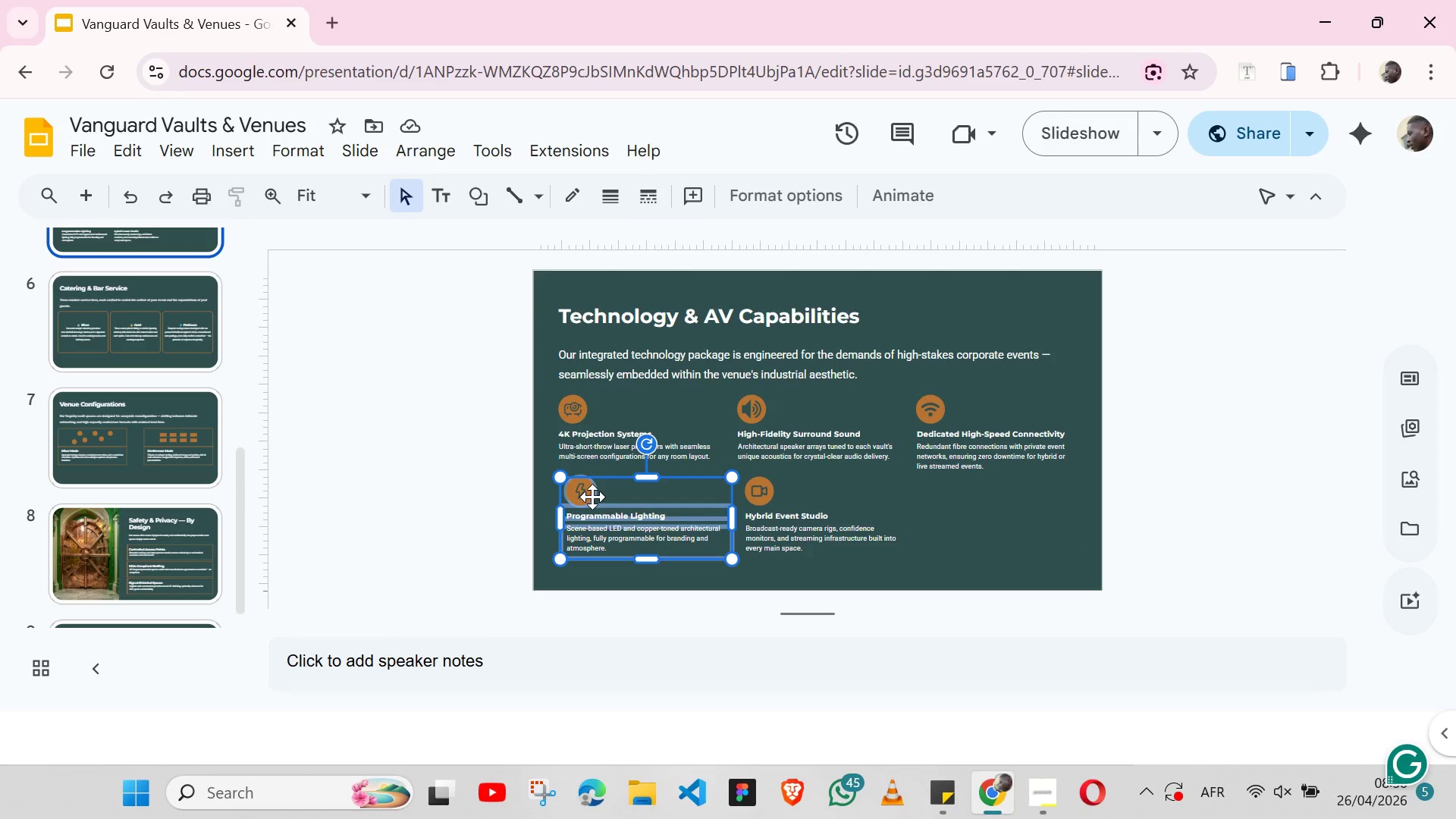 
hold_key(key=ShiftLeft, duration=1.53)
left_click([745, 501])
 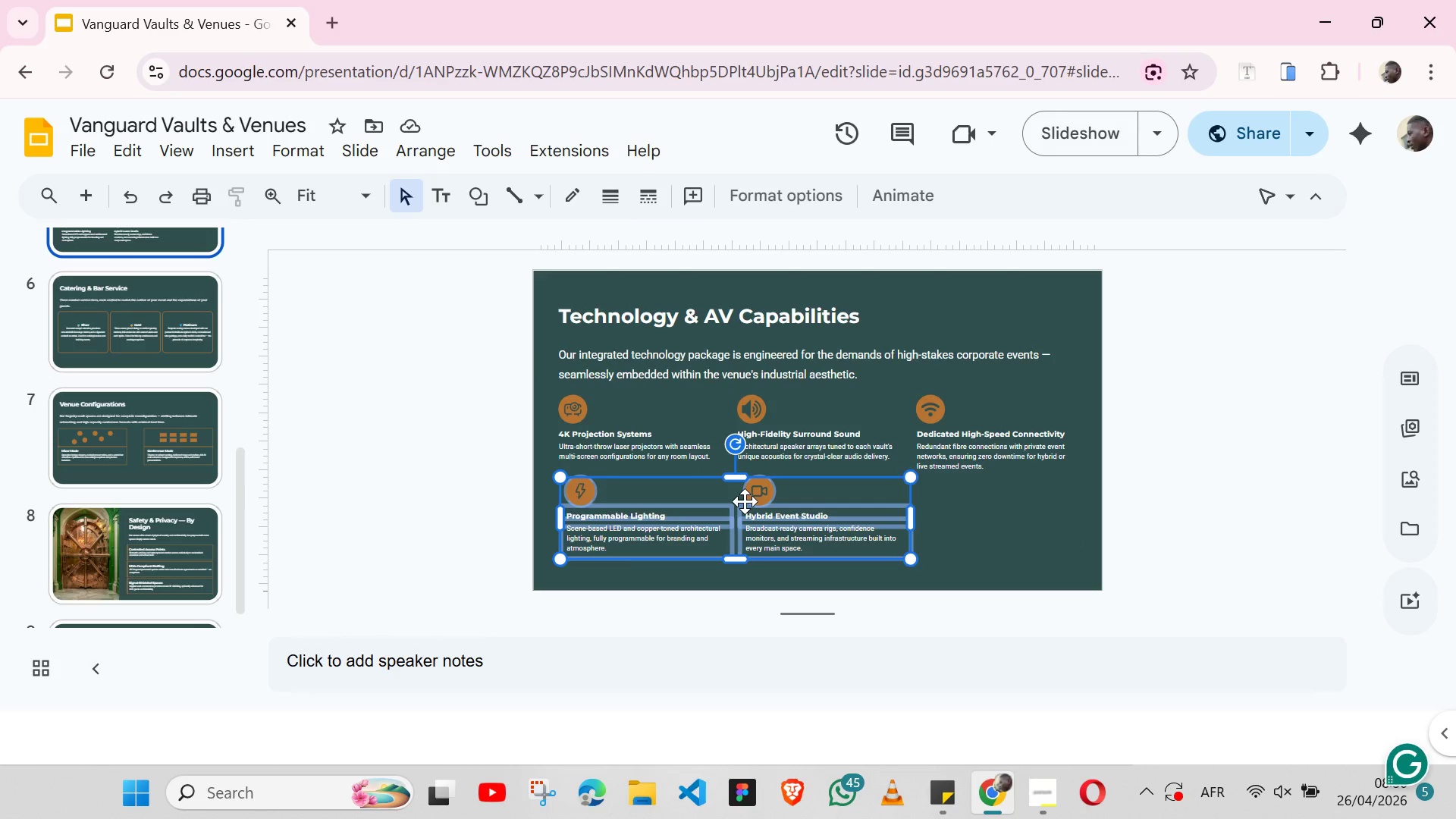 
key(Shift+ShiftLeft)
 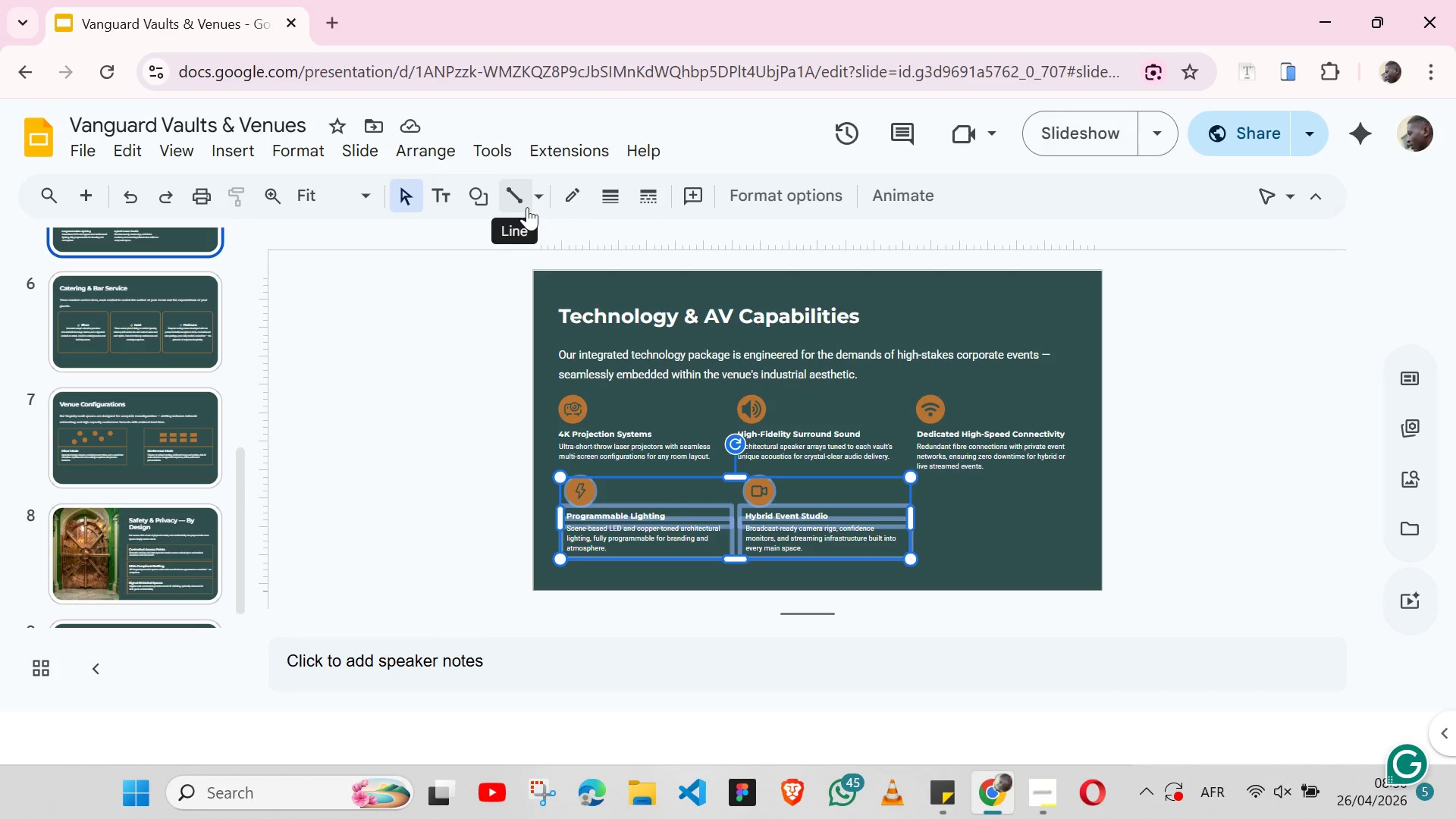 
wait(8.72)
 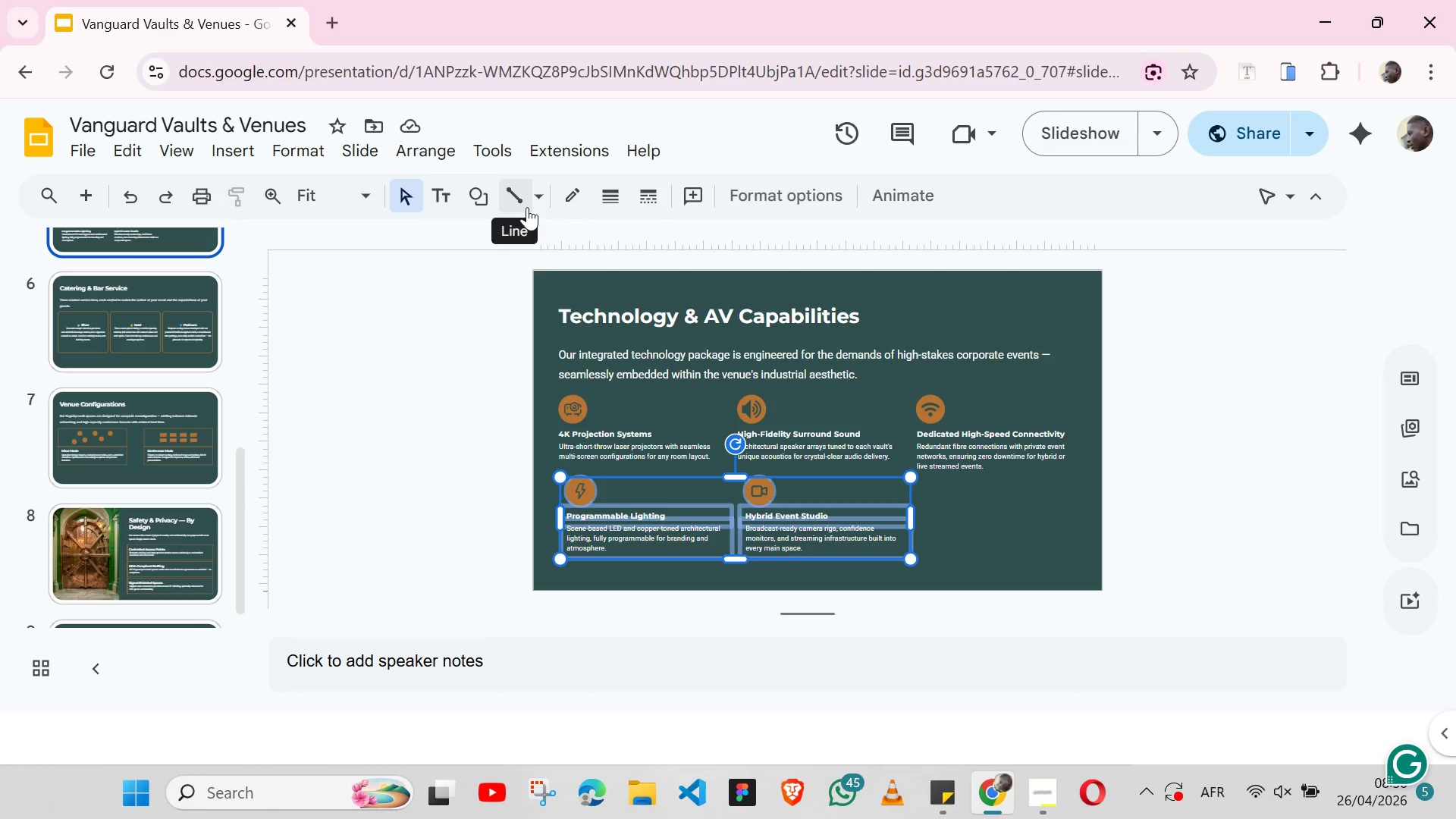 
left_click([425, 162])
 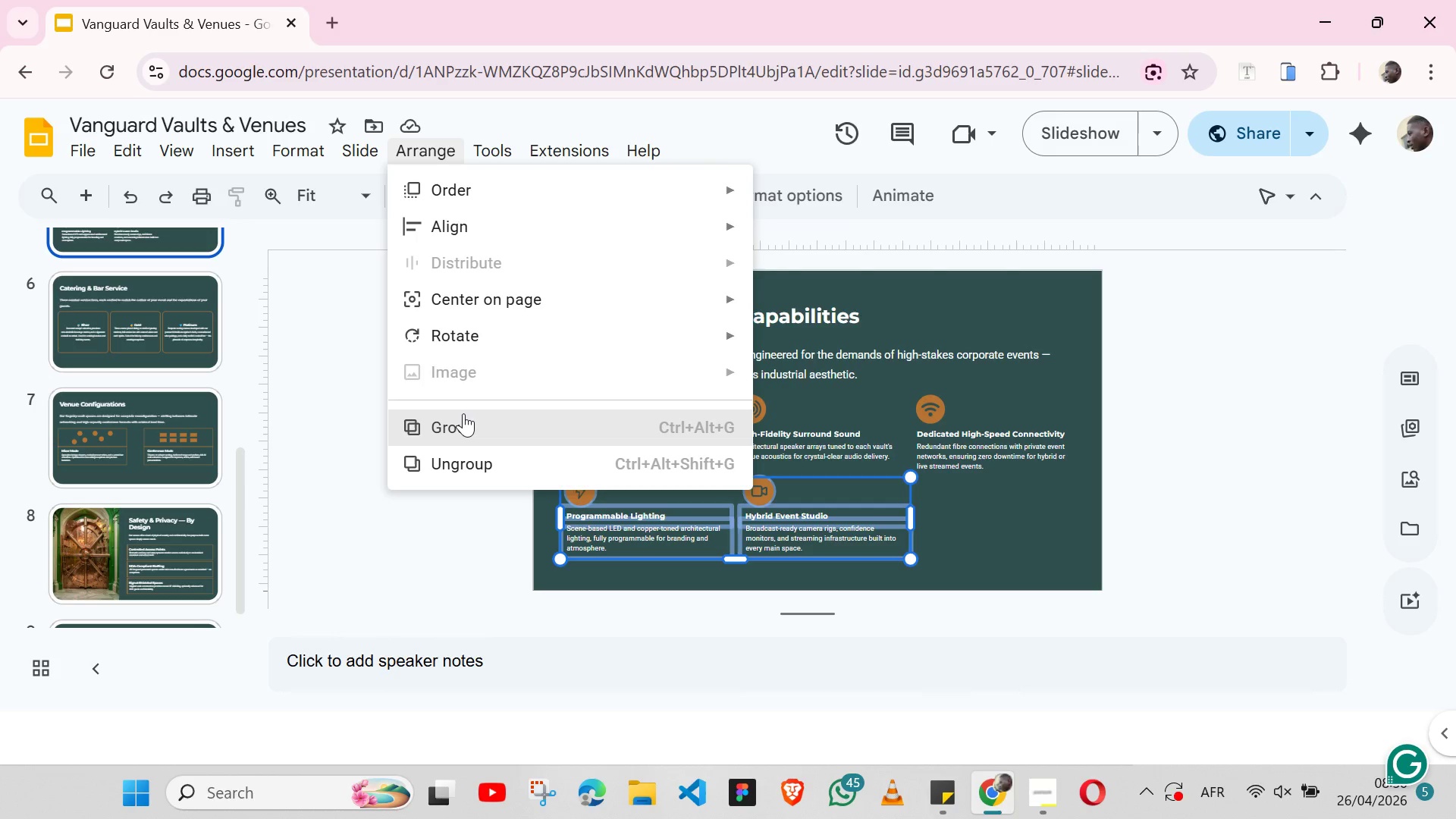 
left_click([463, 413])
 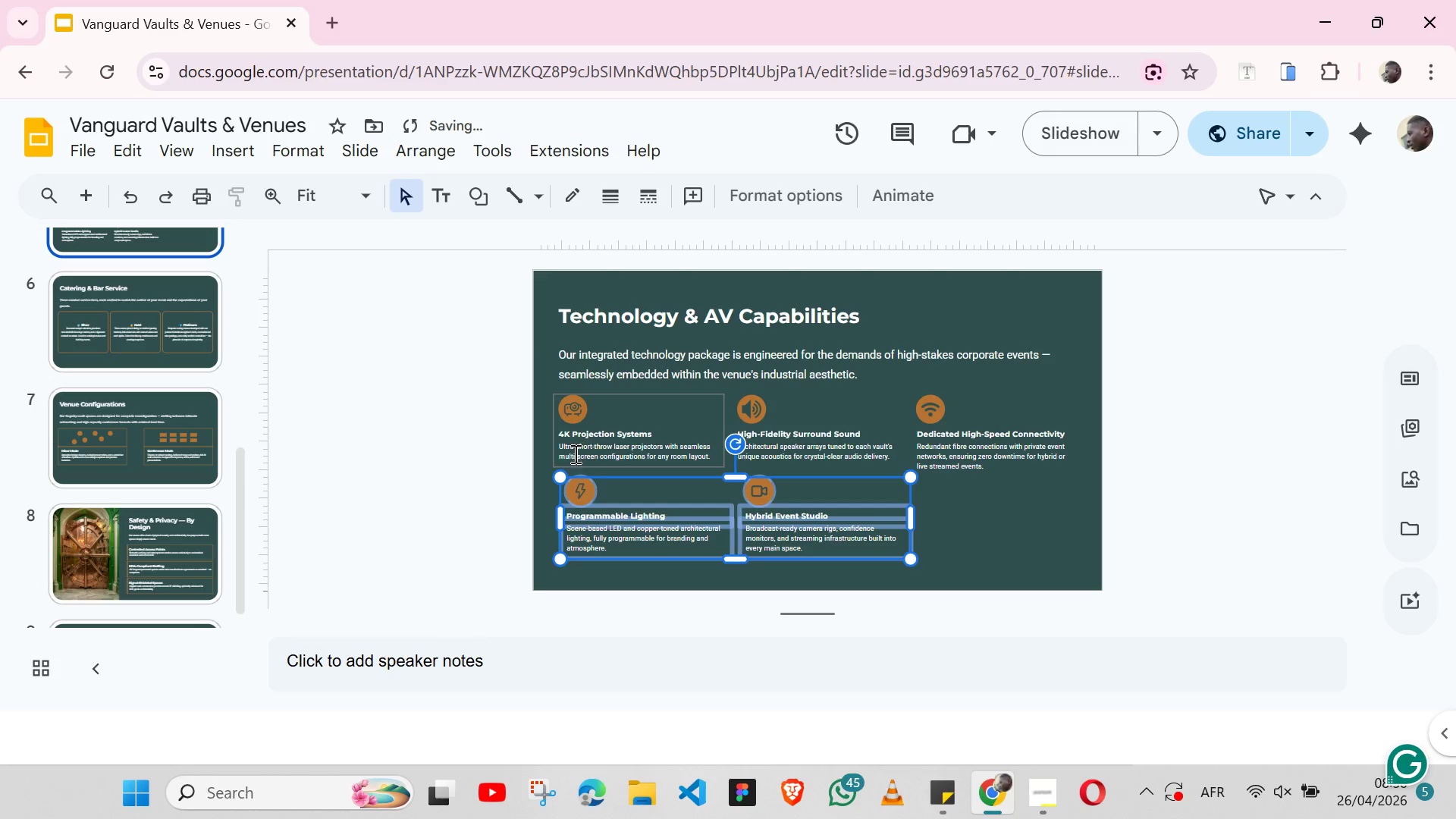 
hold_key(key=ShiftLeft, duration=0.53)
left_click([561, 465])
 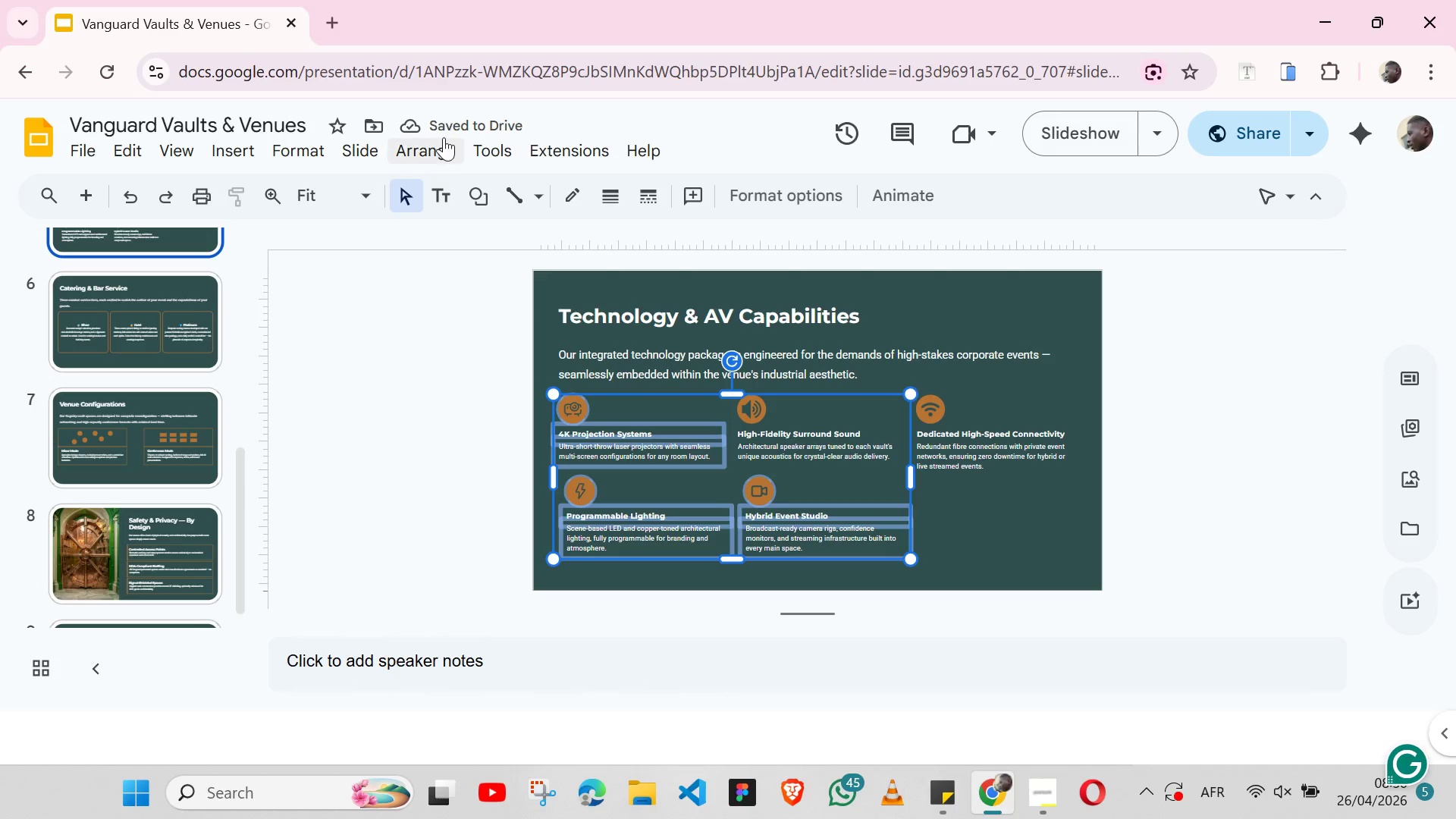 
left_click([444, 137])
 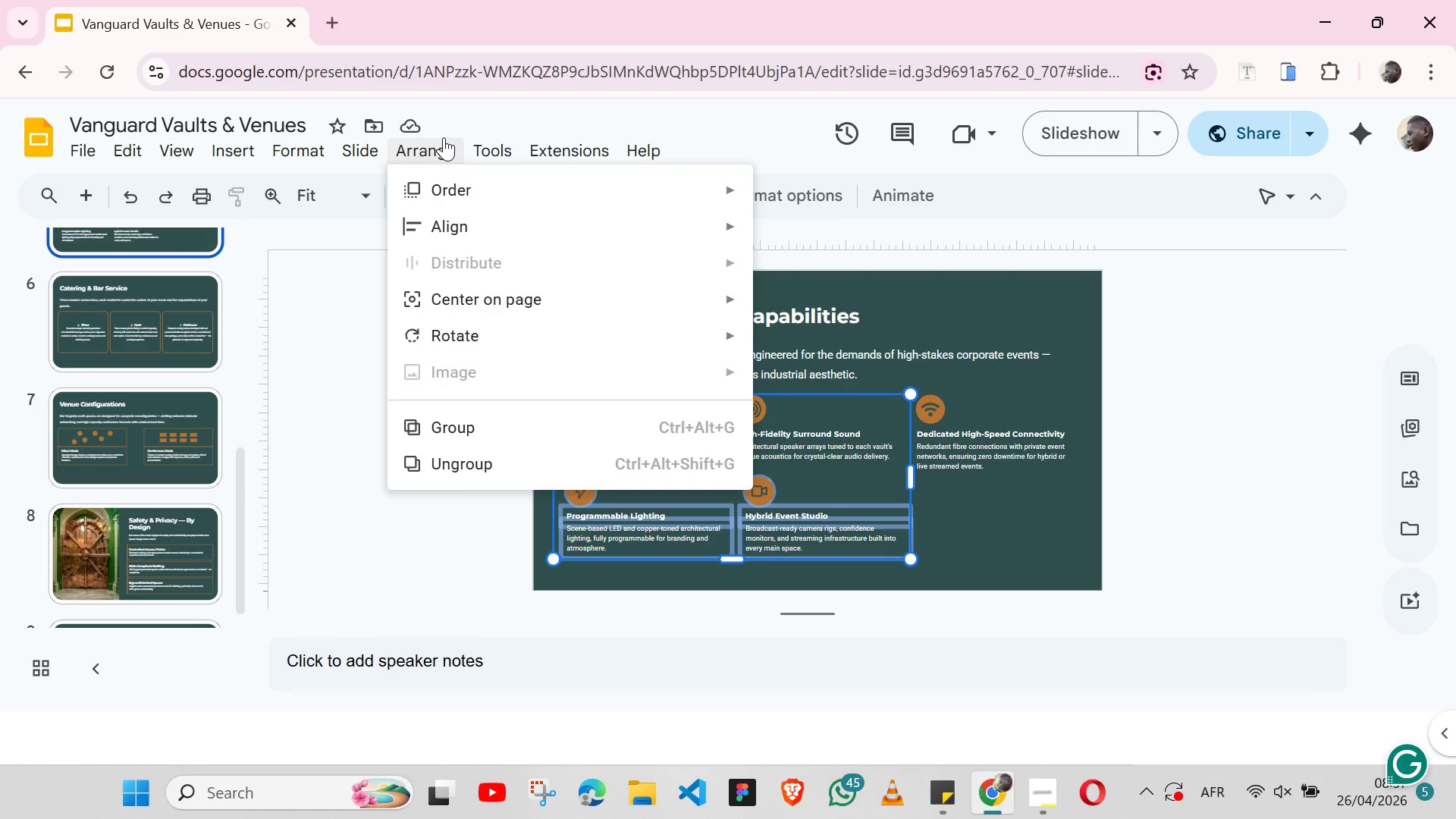 
wait(11.44)
 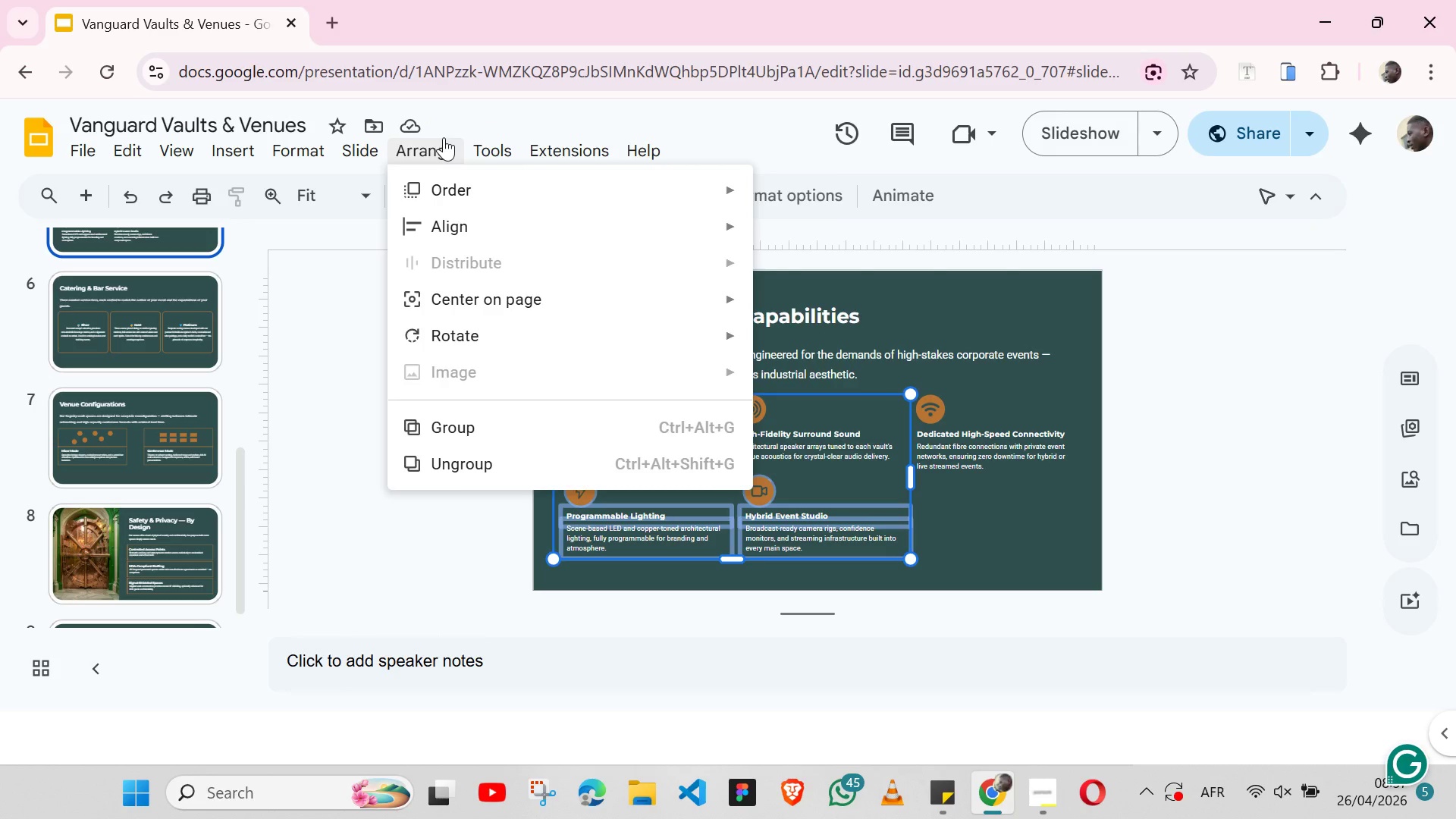 
left_click([457, 416])
 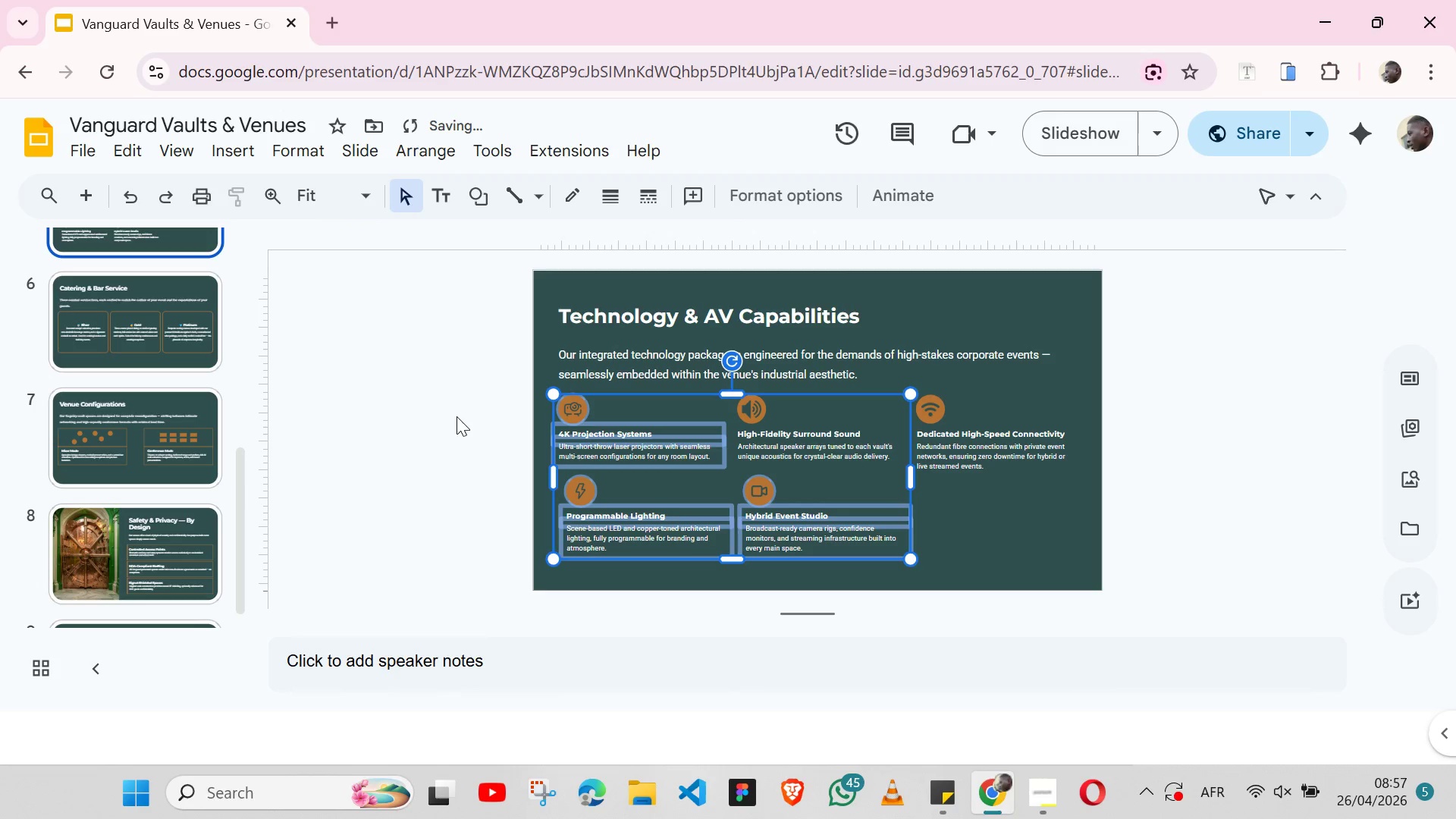 
key(Control+Z)
 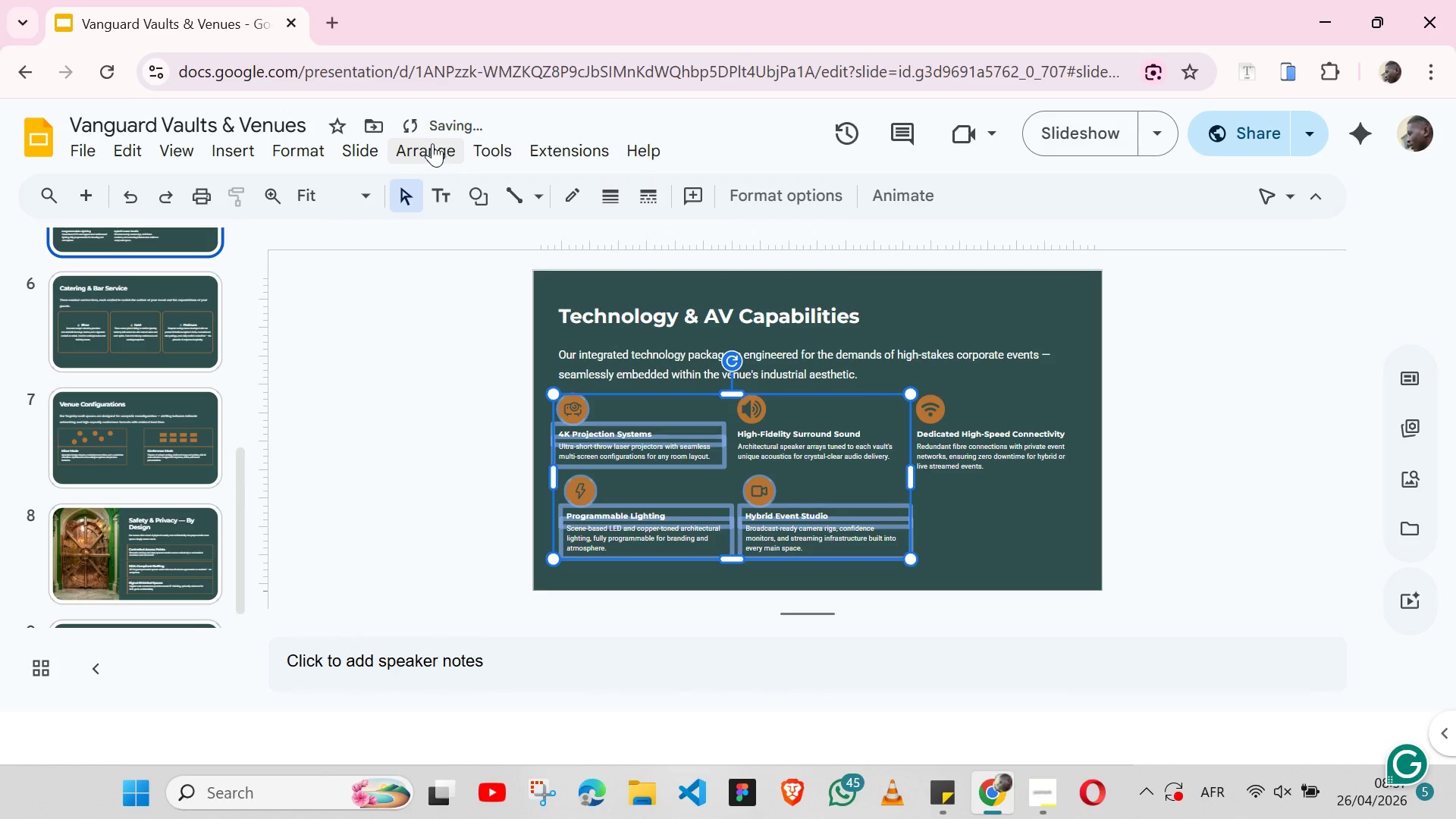 
left_click([432, 143])
 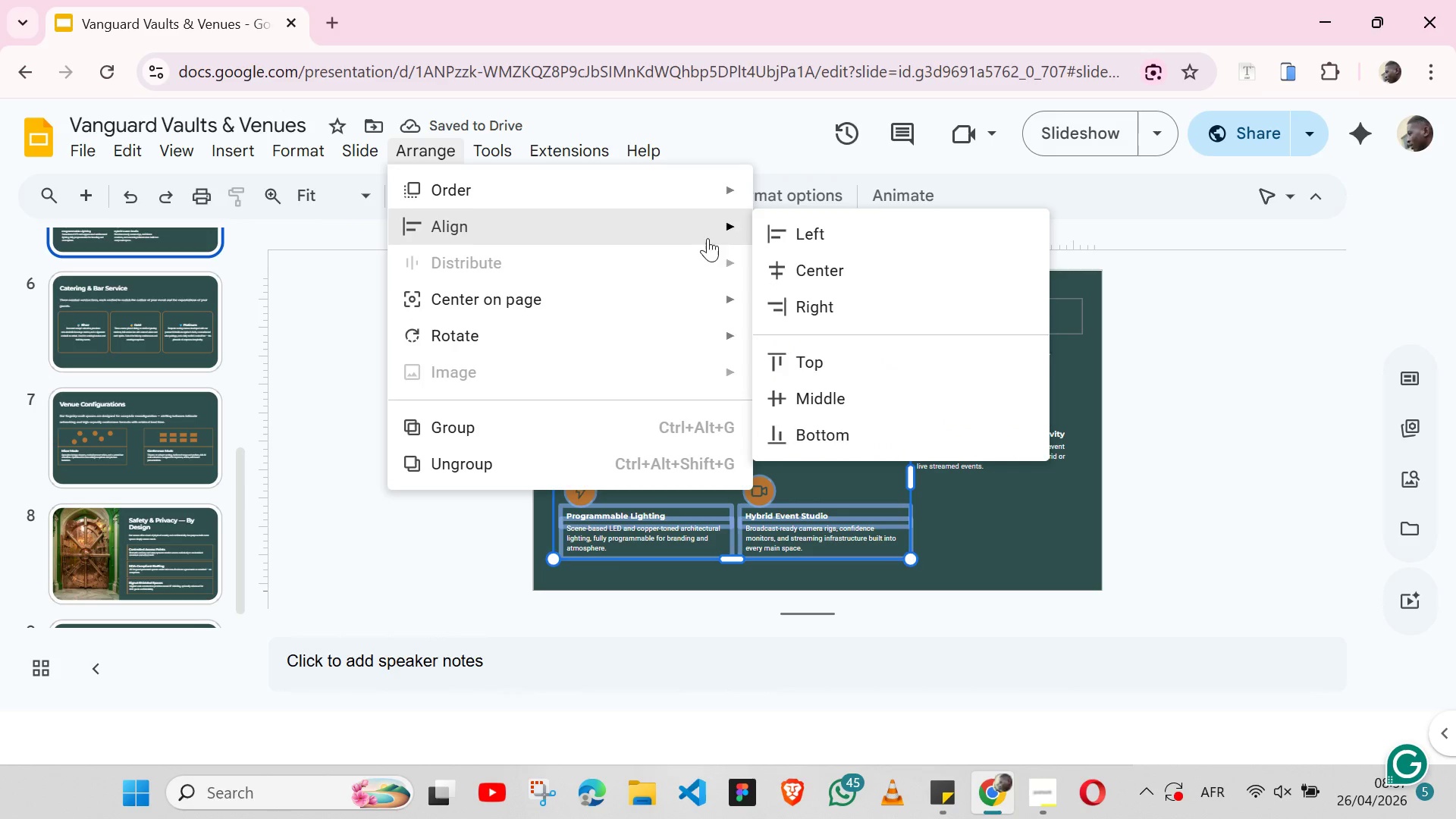 
left_click([774, 244])
 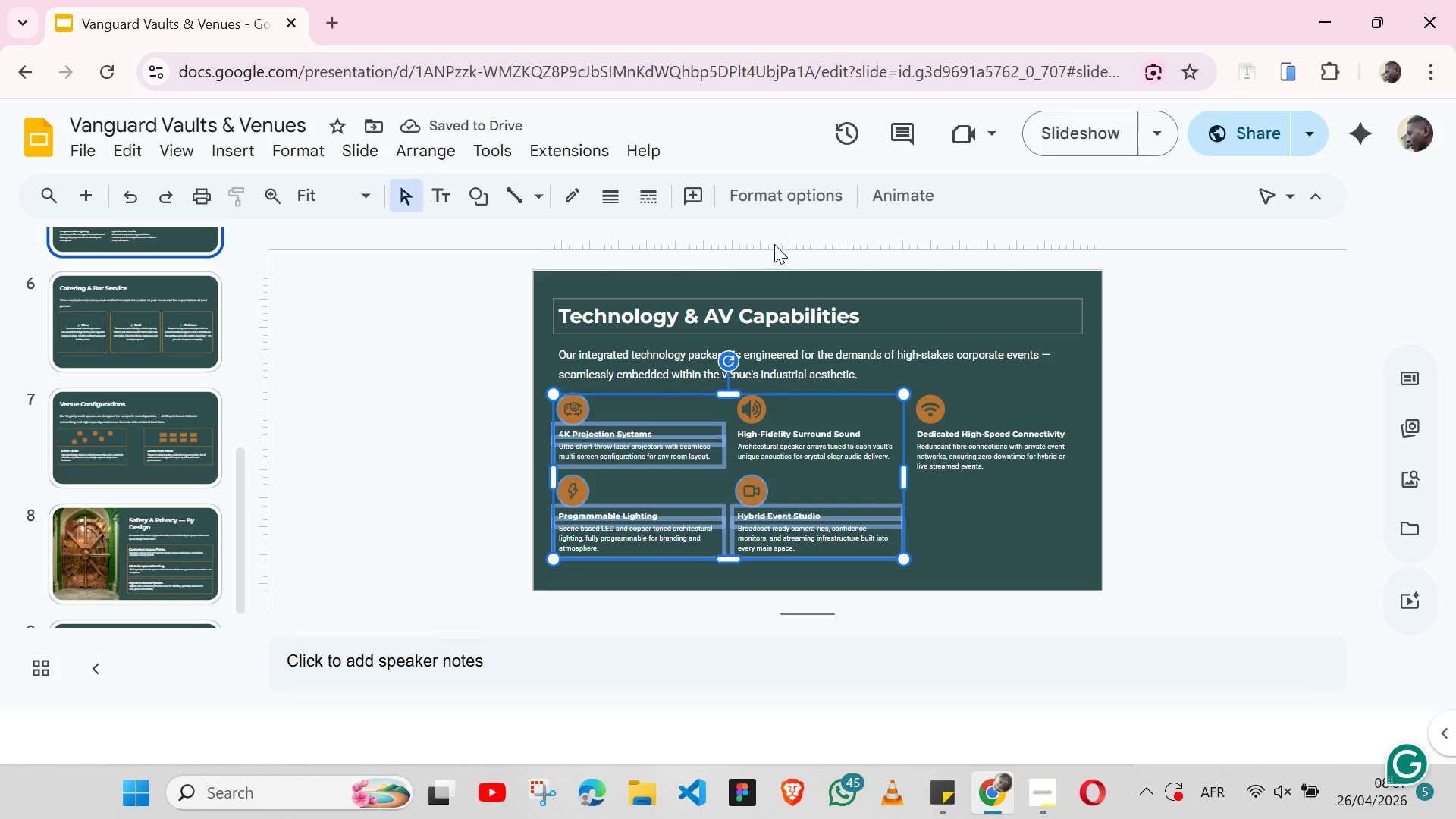 
left_click([422, 425])
 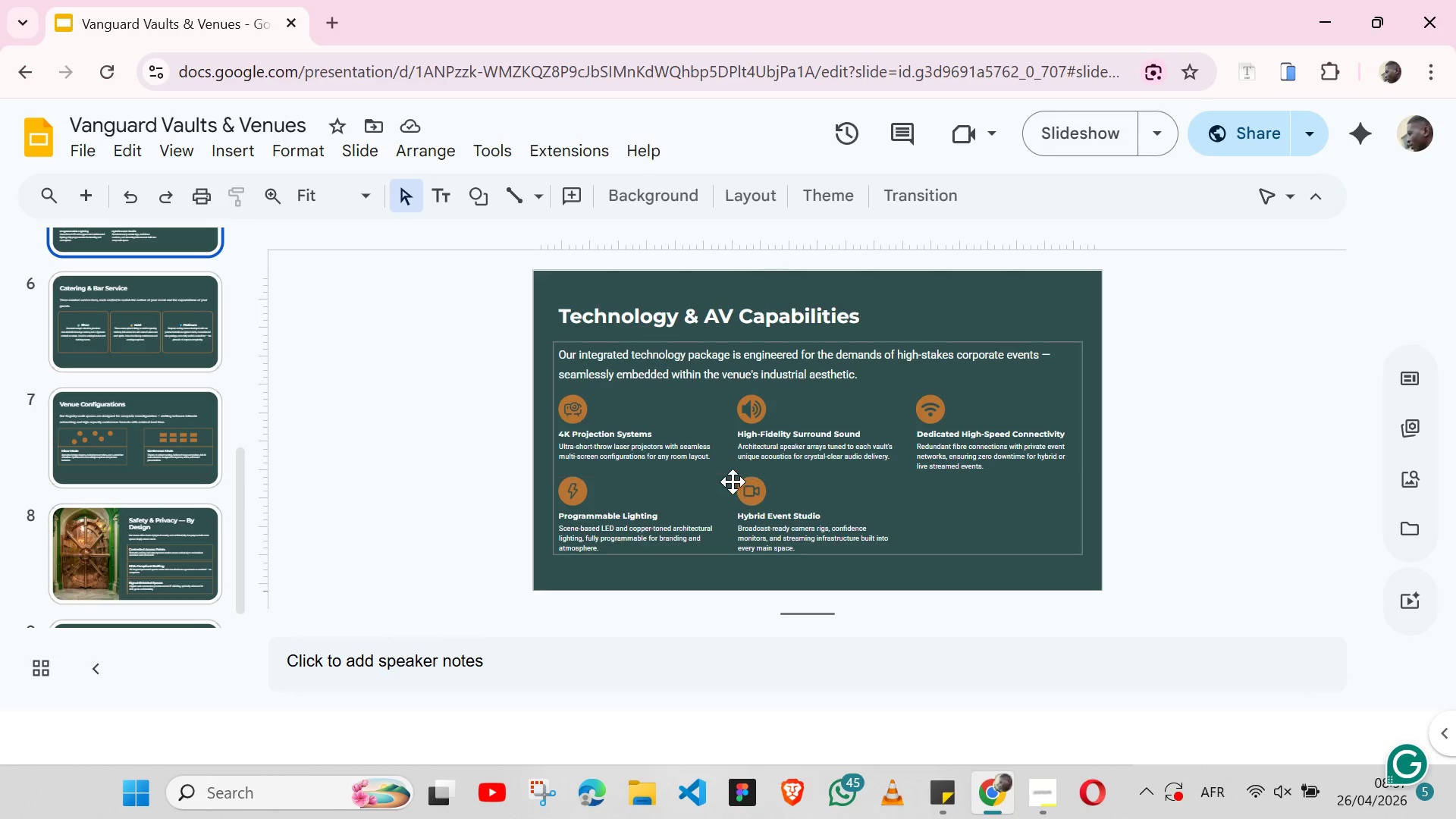 
left_click([717, 469])
 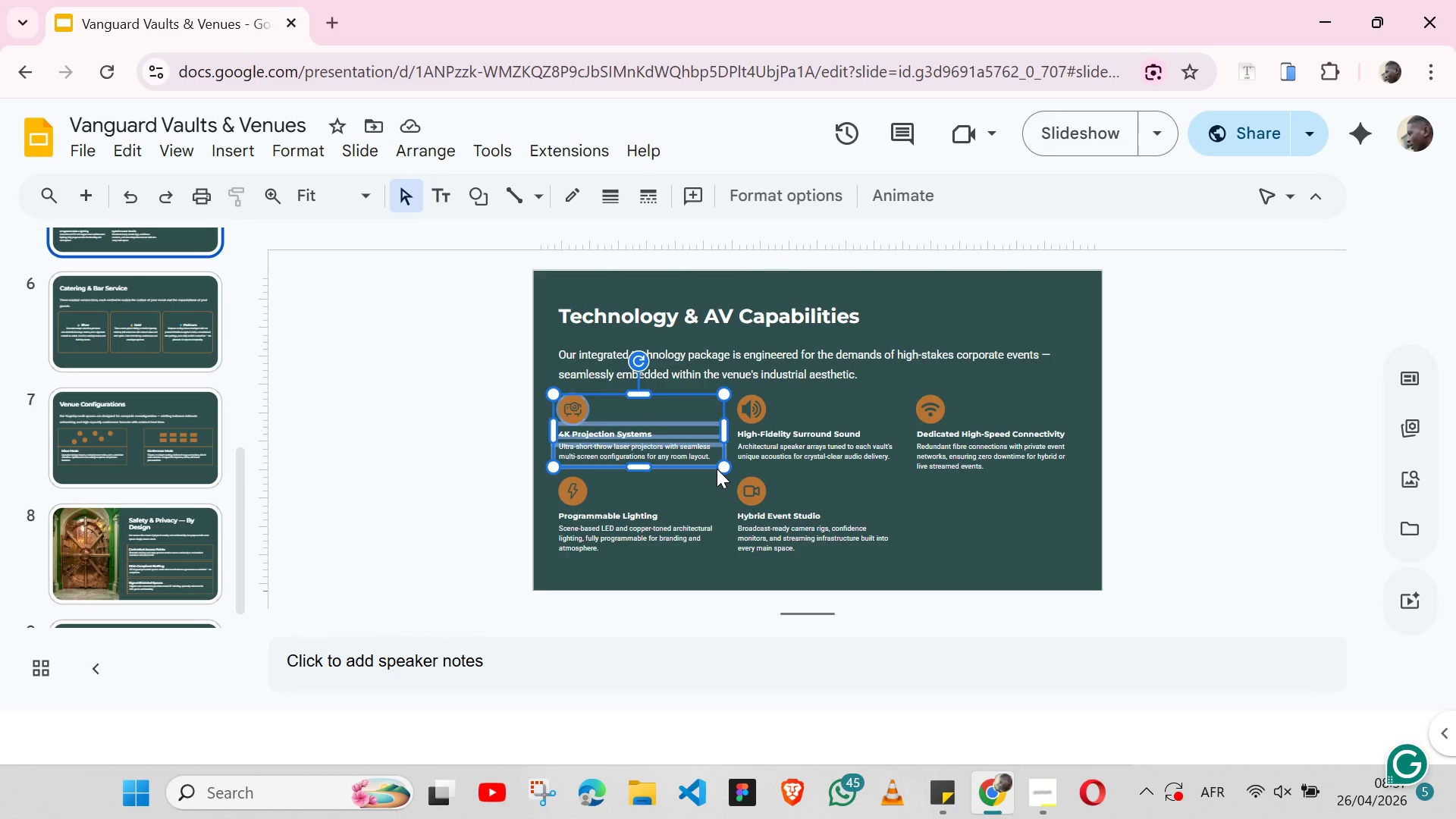 
hold_key(key=ShiftLeft, duration=1.51)
left_click([797, 469])
 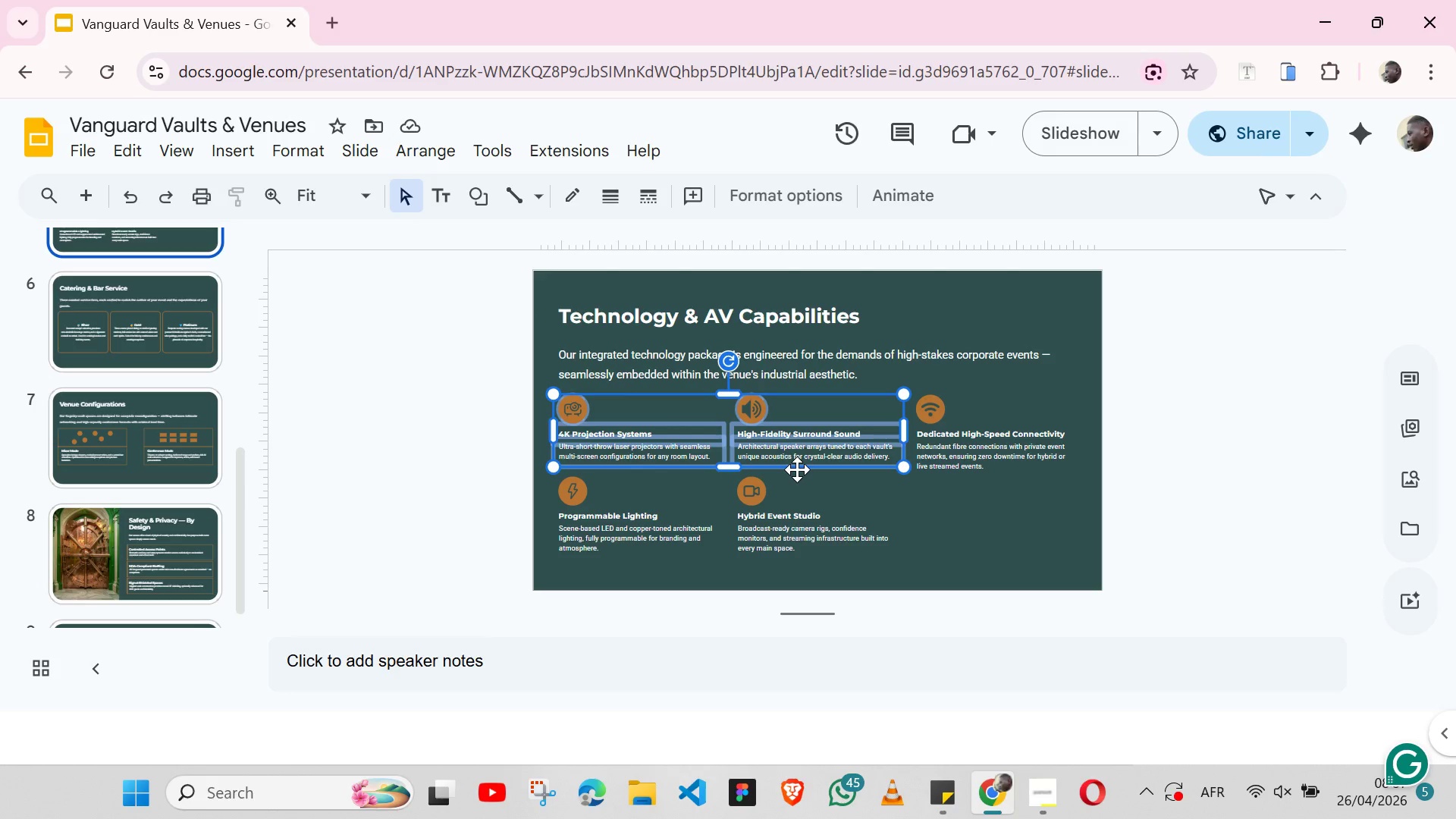 
hold_key(key=ShiftLeft, duration=1.5)
left_click([929, 466])
 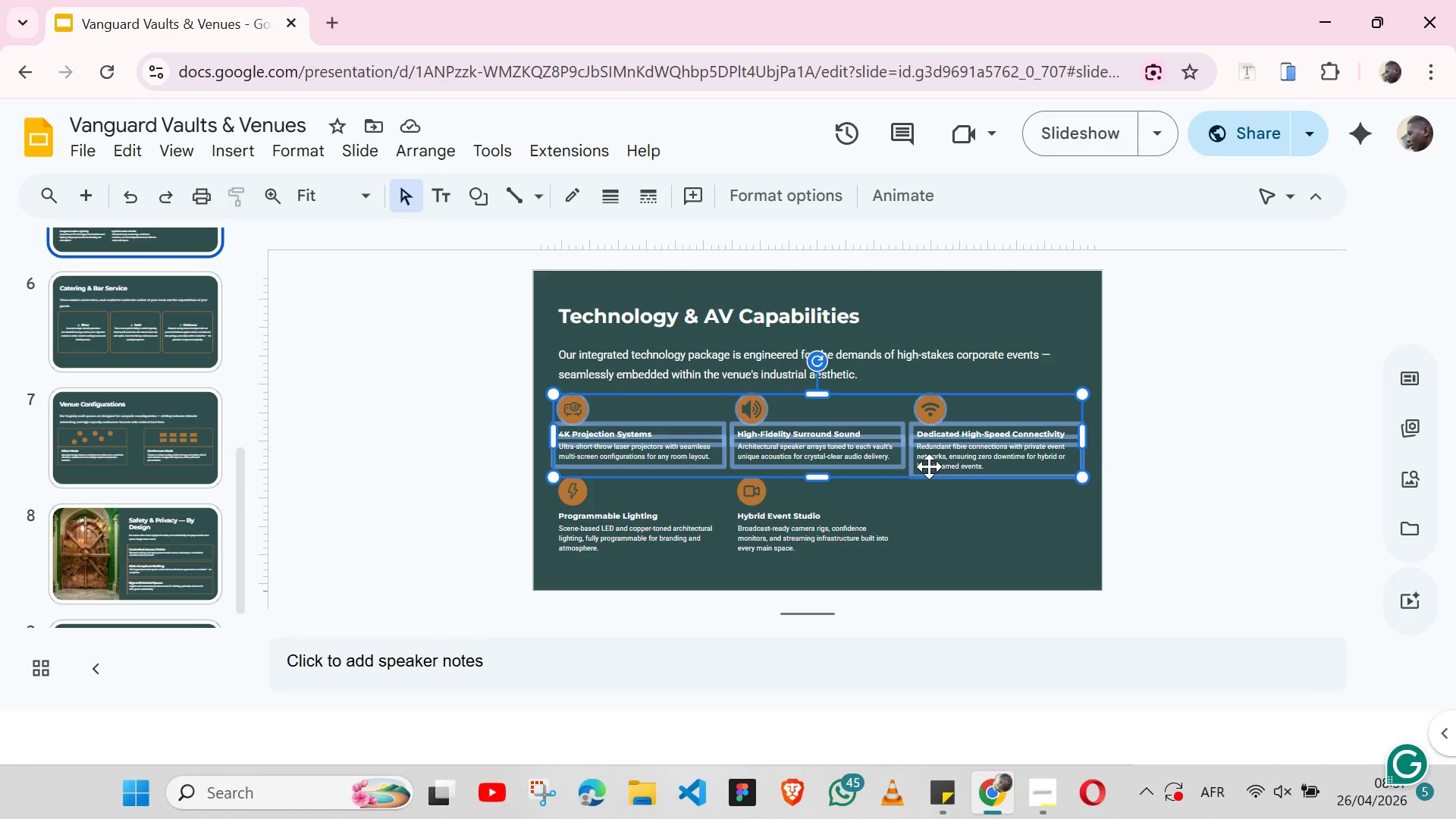 
hold_key(key=ShiftLeft, duration=0.64)
 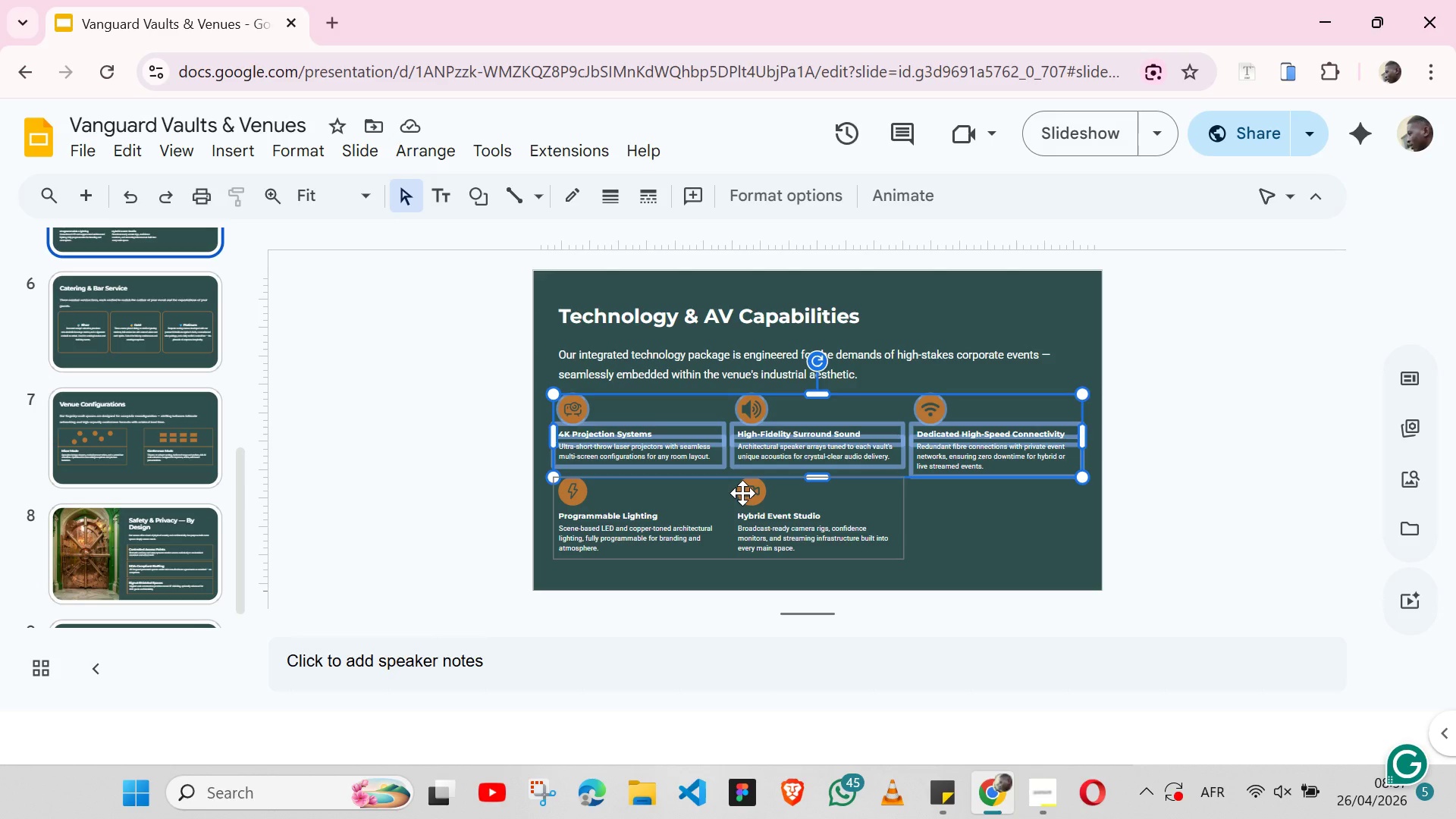 
wait(18.32)
 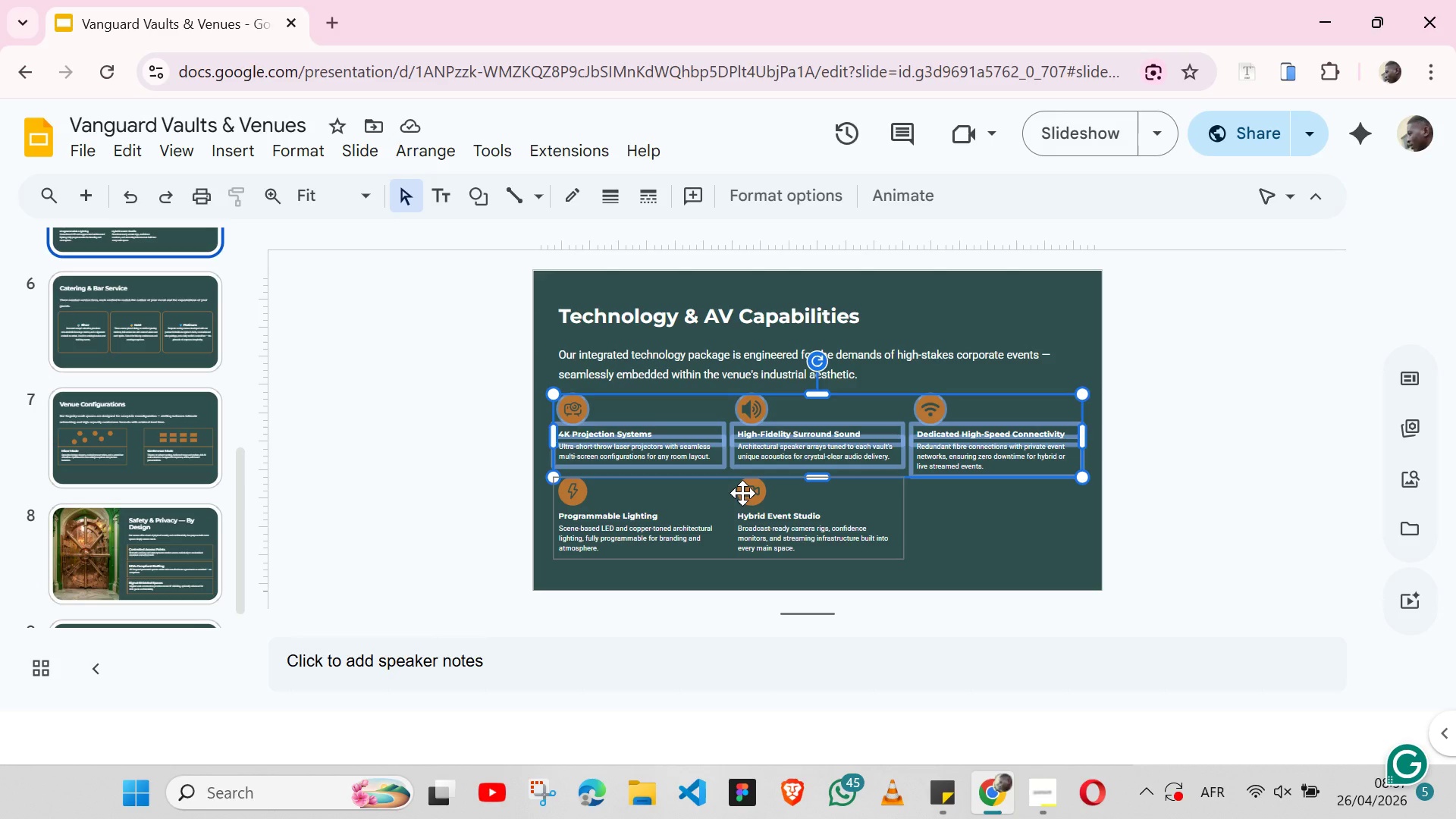 
mouse_move([541, 208])
 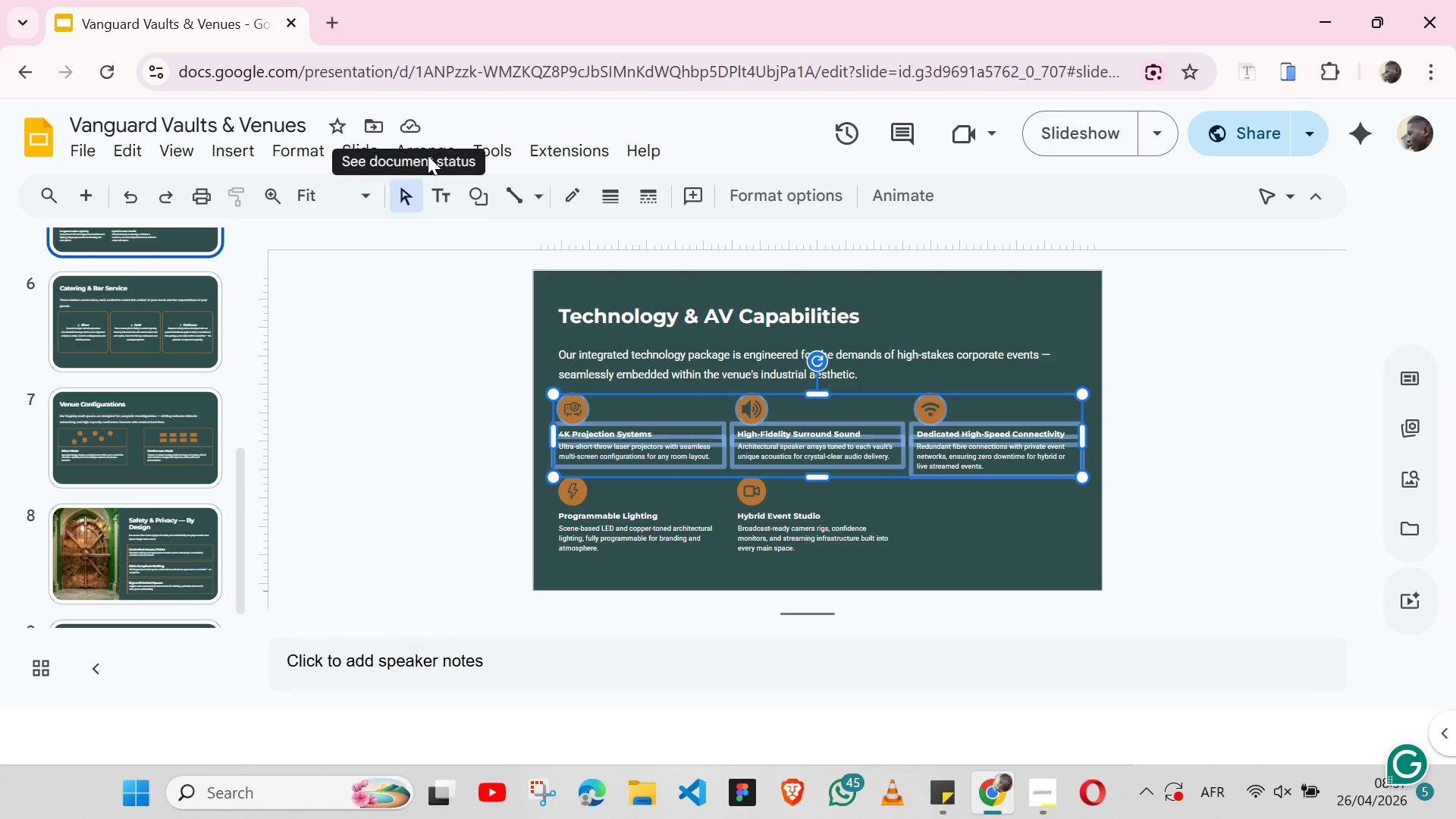 
wait(12.75)
 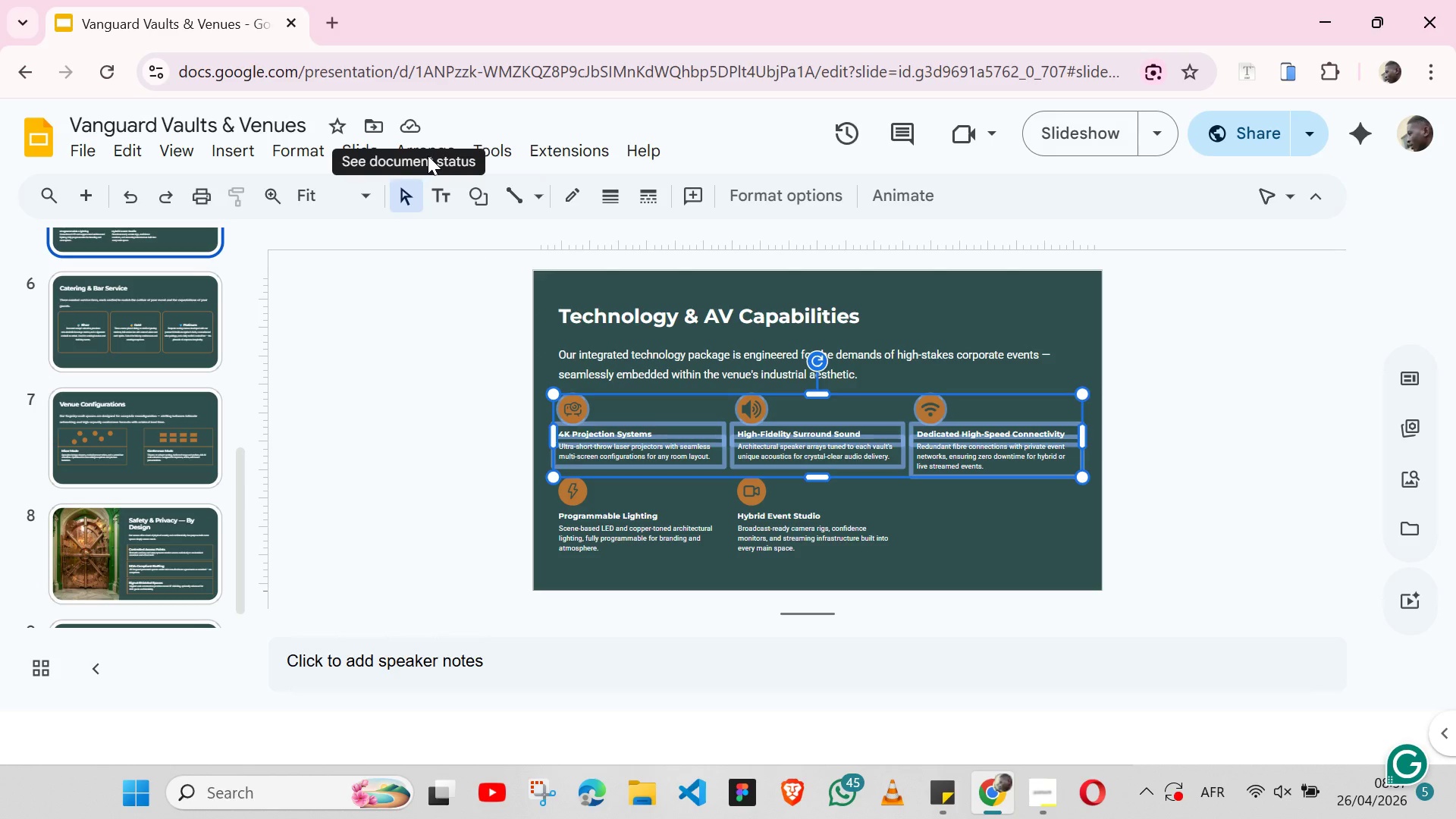 
left_click([424, 154])
 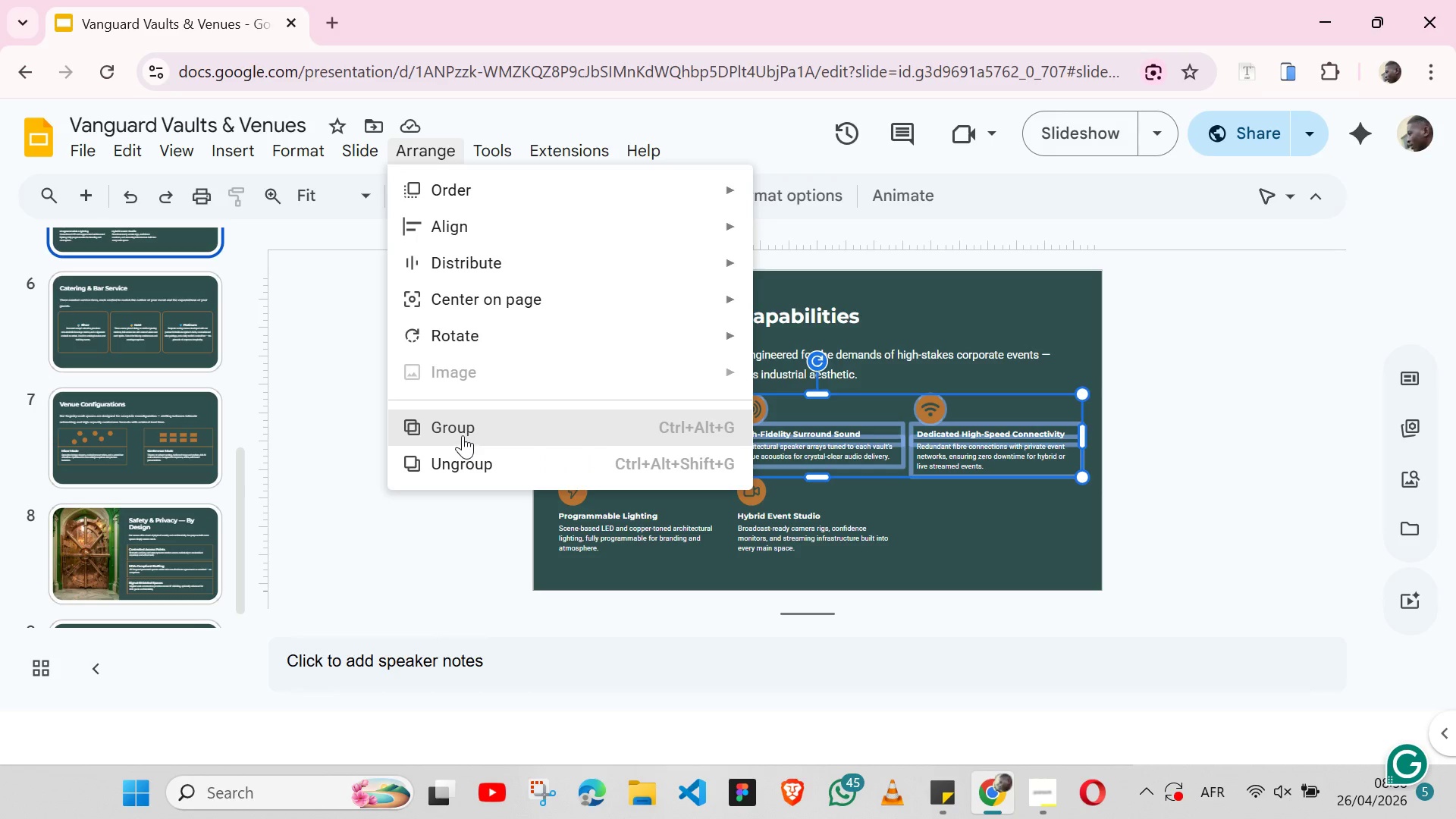 
left_click([463, 435])
 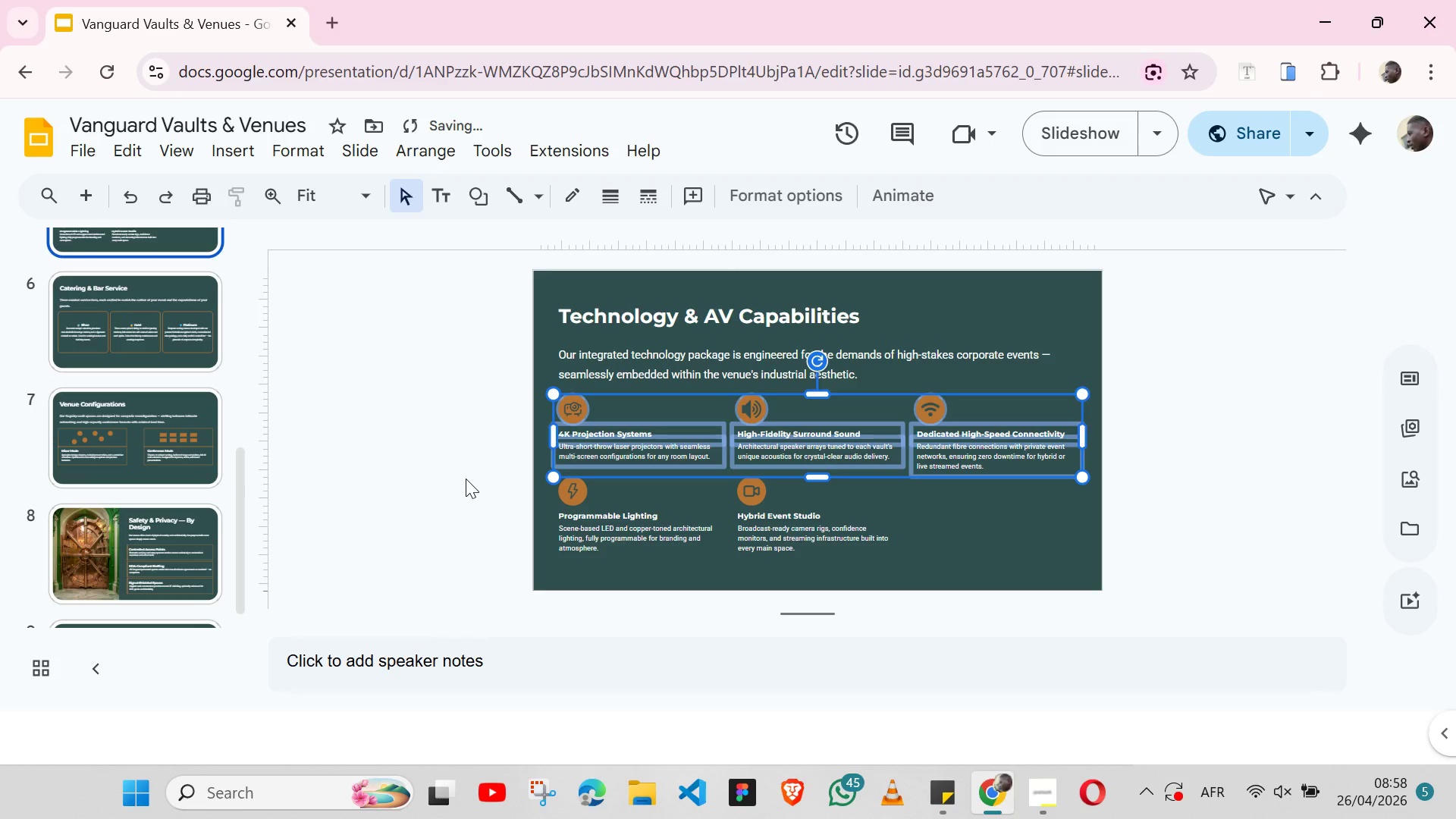 
left_click([466, 481])
 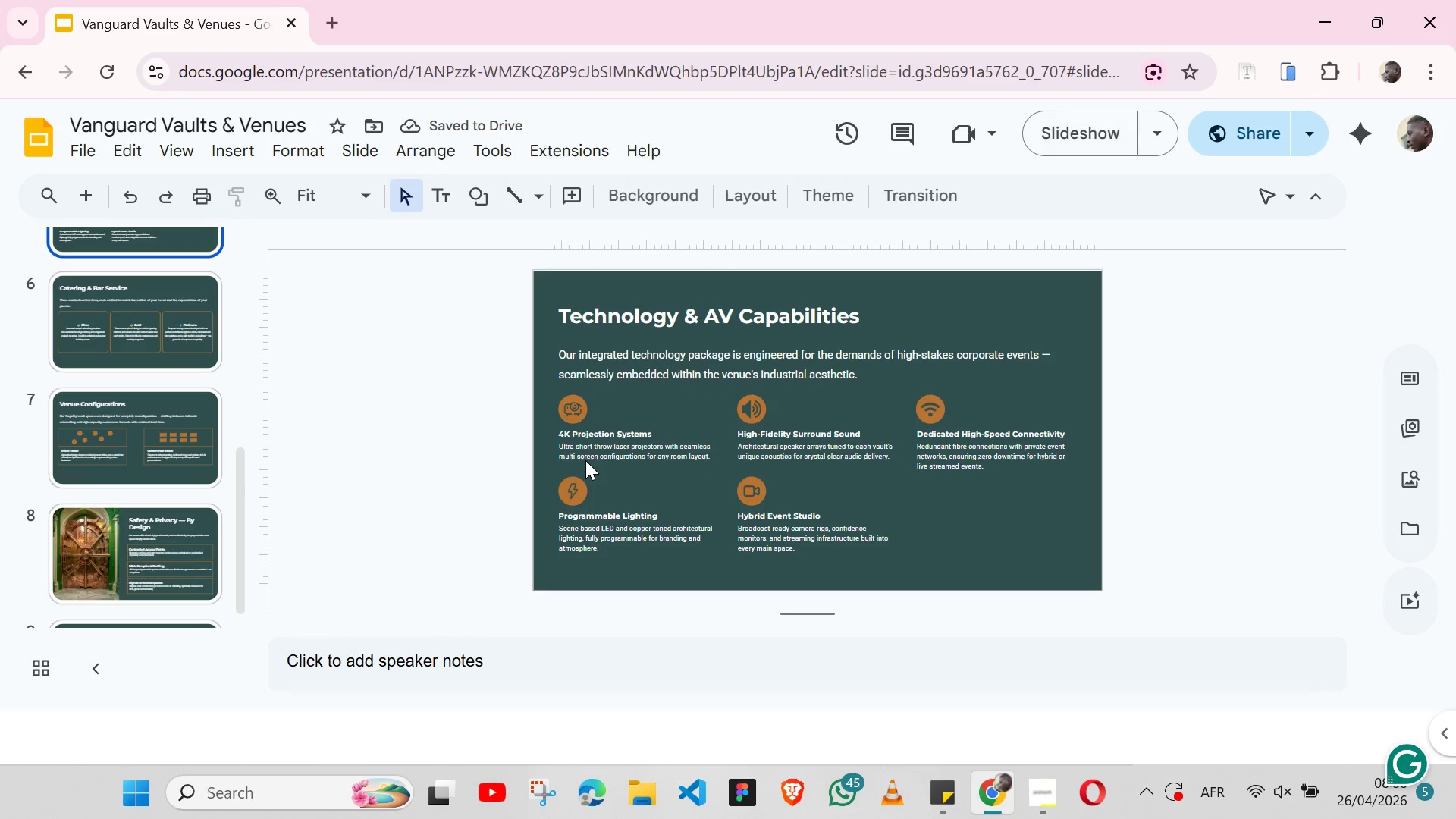 
left_click([585, 460])
 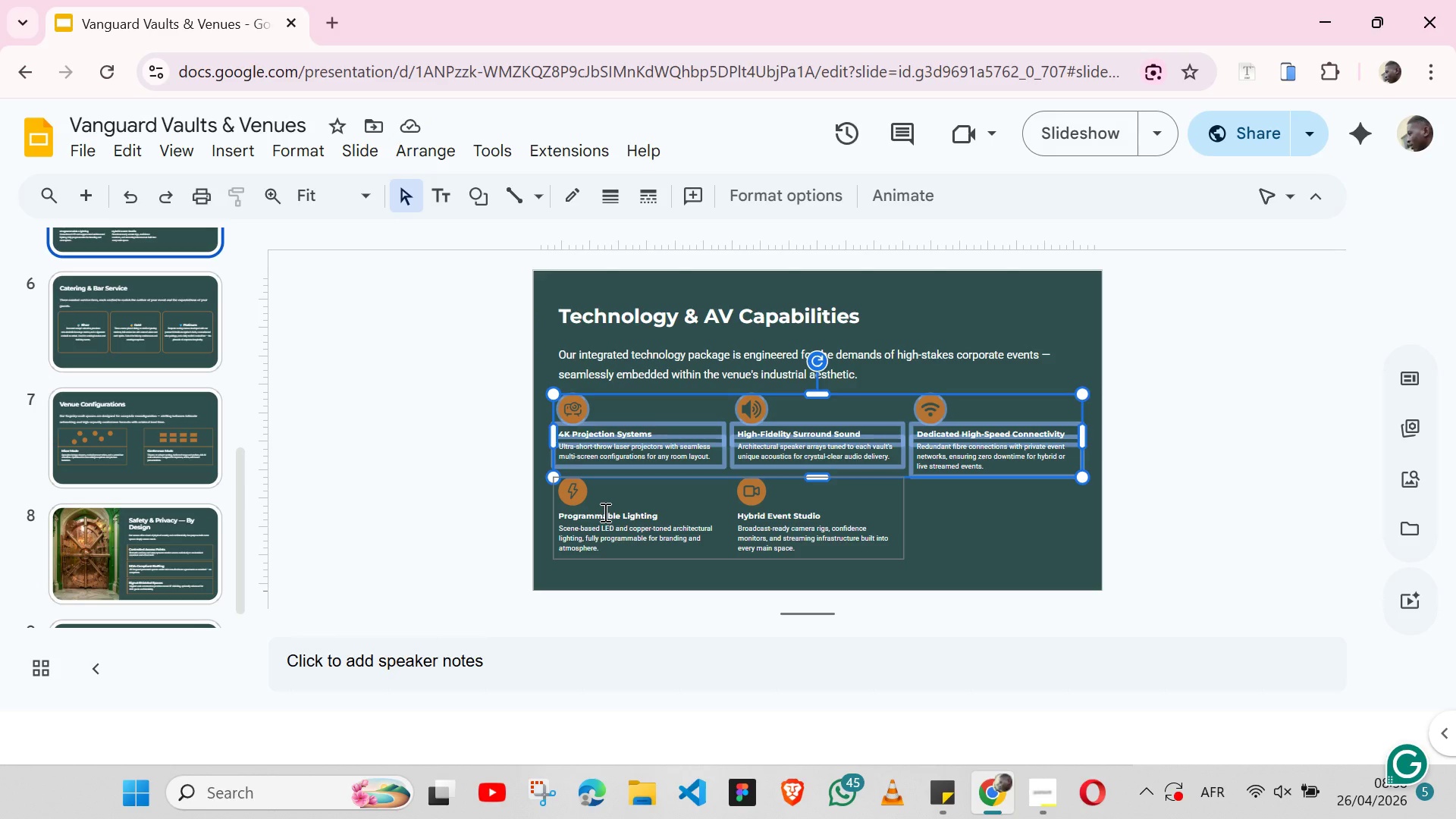 
wait(5.97)
 